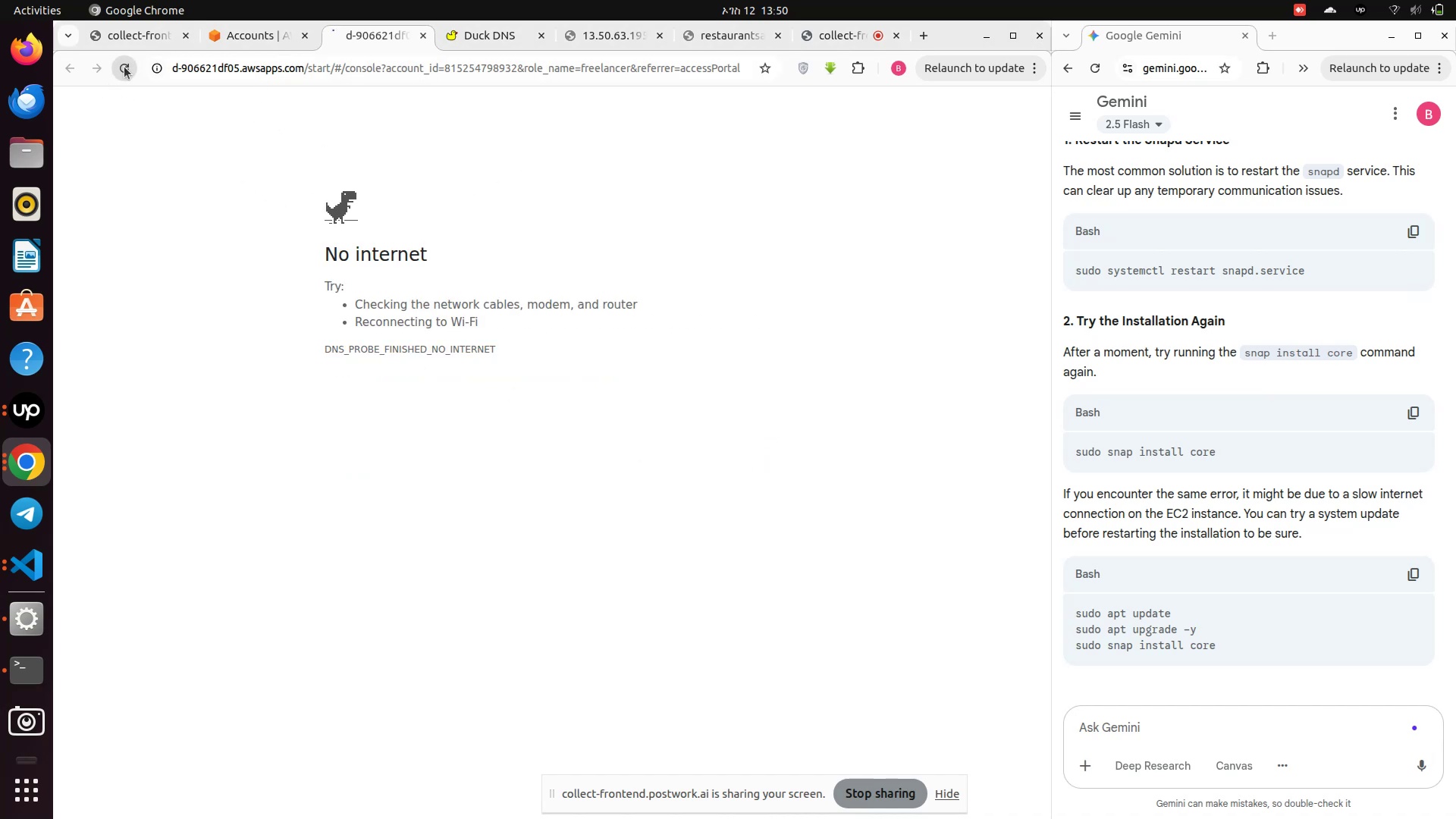 
double_click([124, 67])
 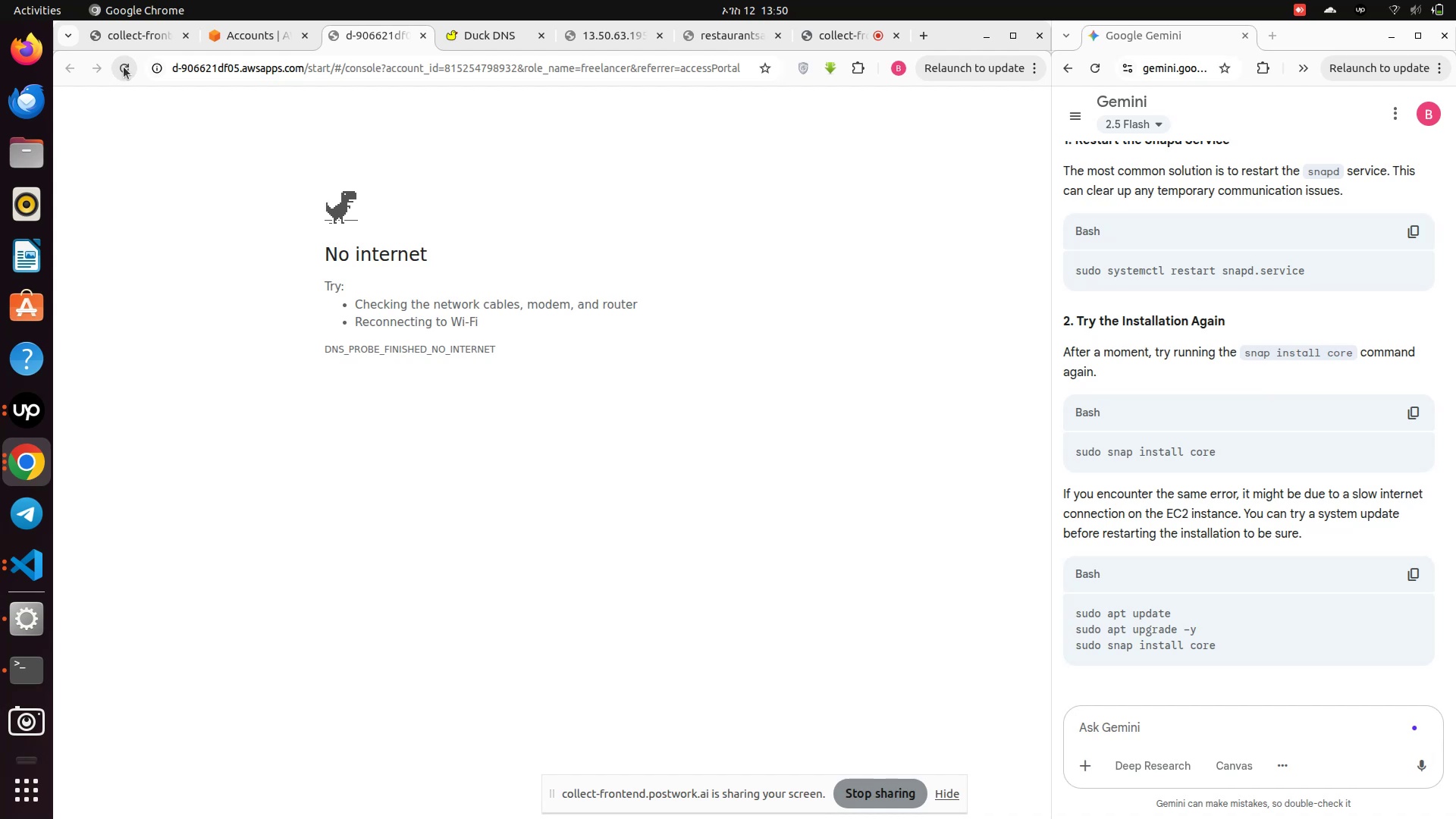 
left_click([124, 67])
 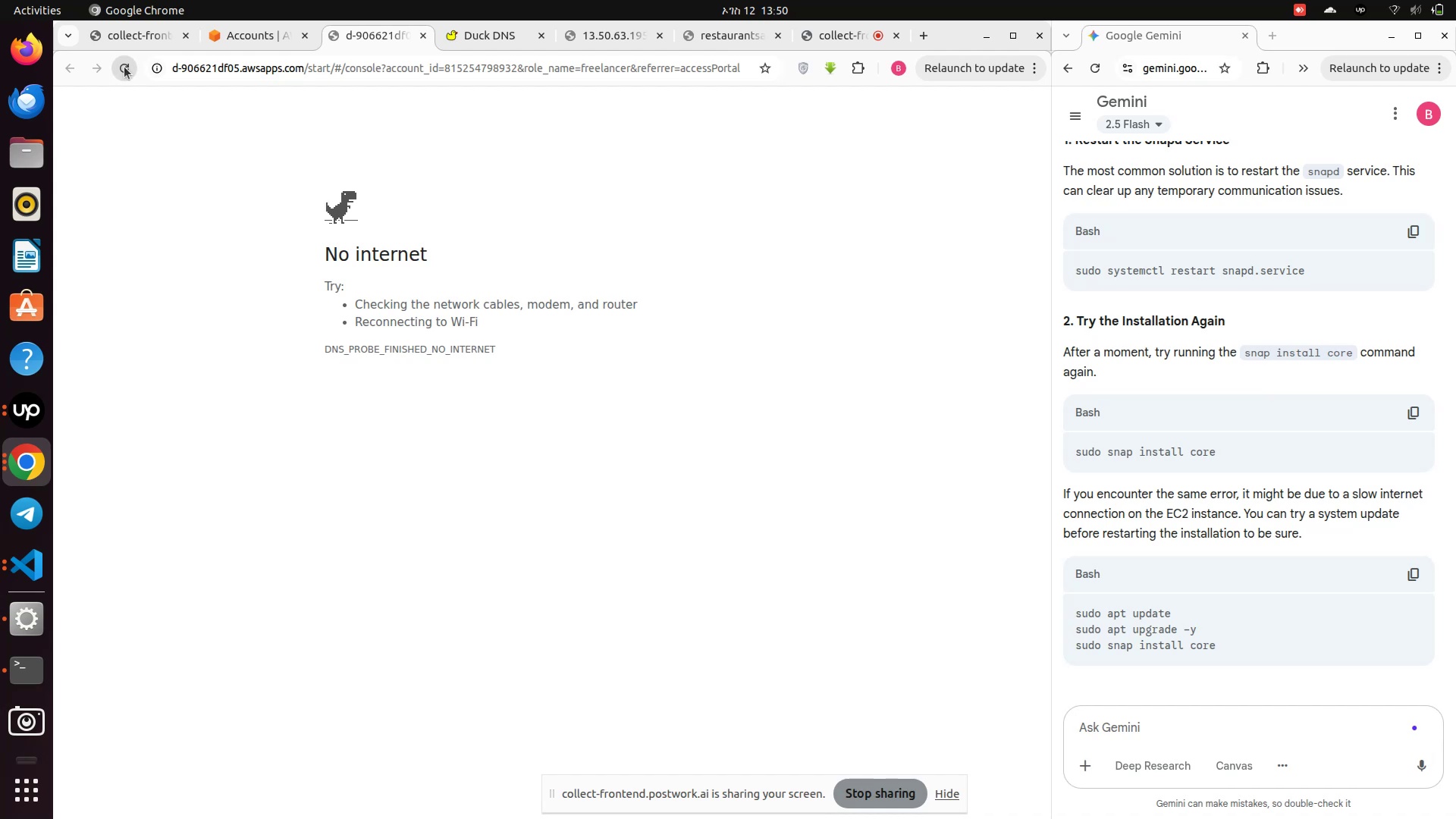 
left_click([124, 67])
 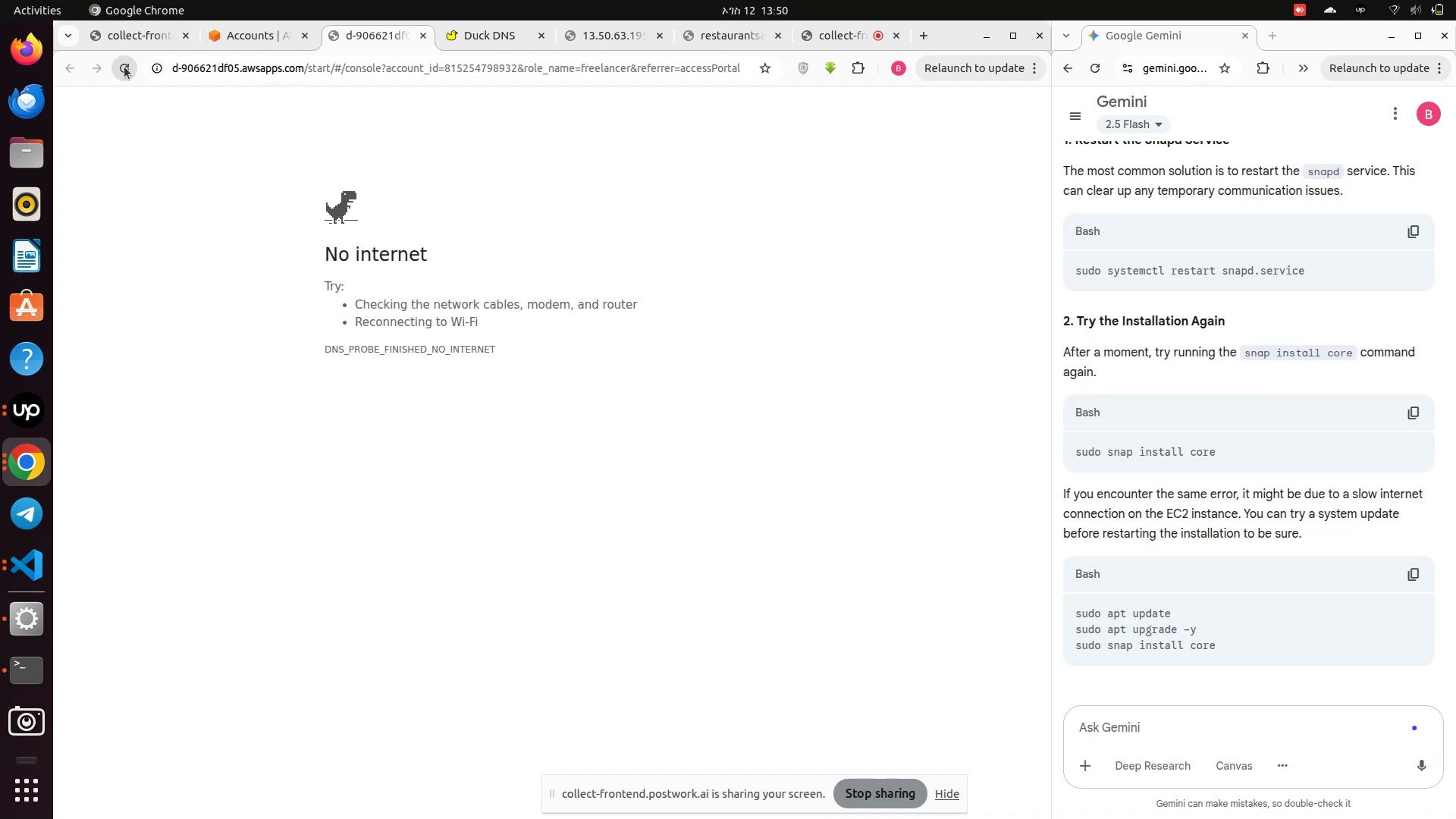 
left_click([124, 67])
 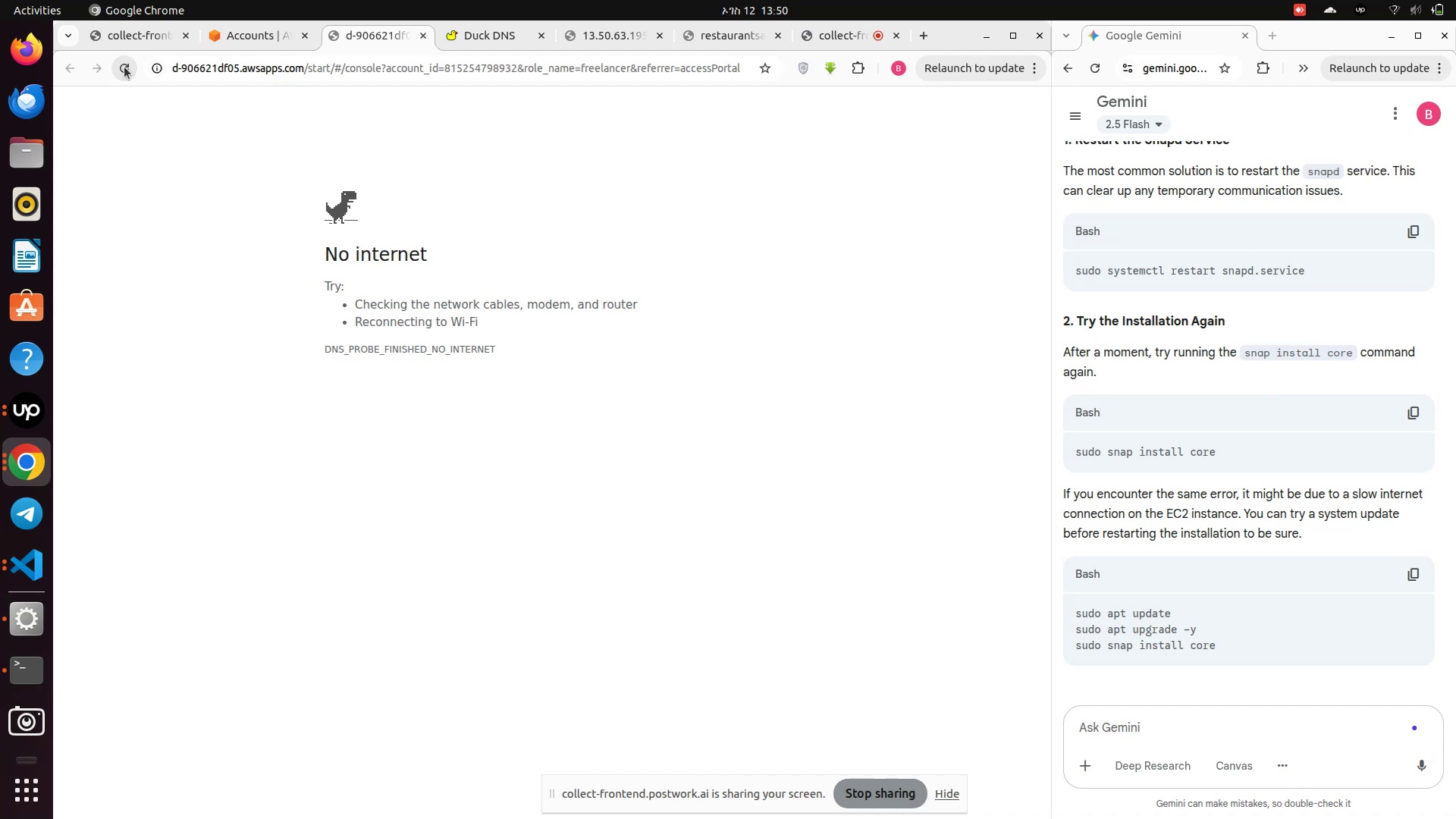 
left_click([124, 67])
 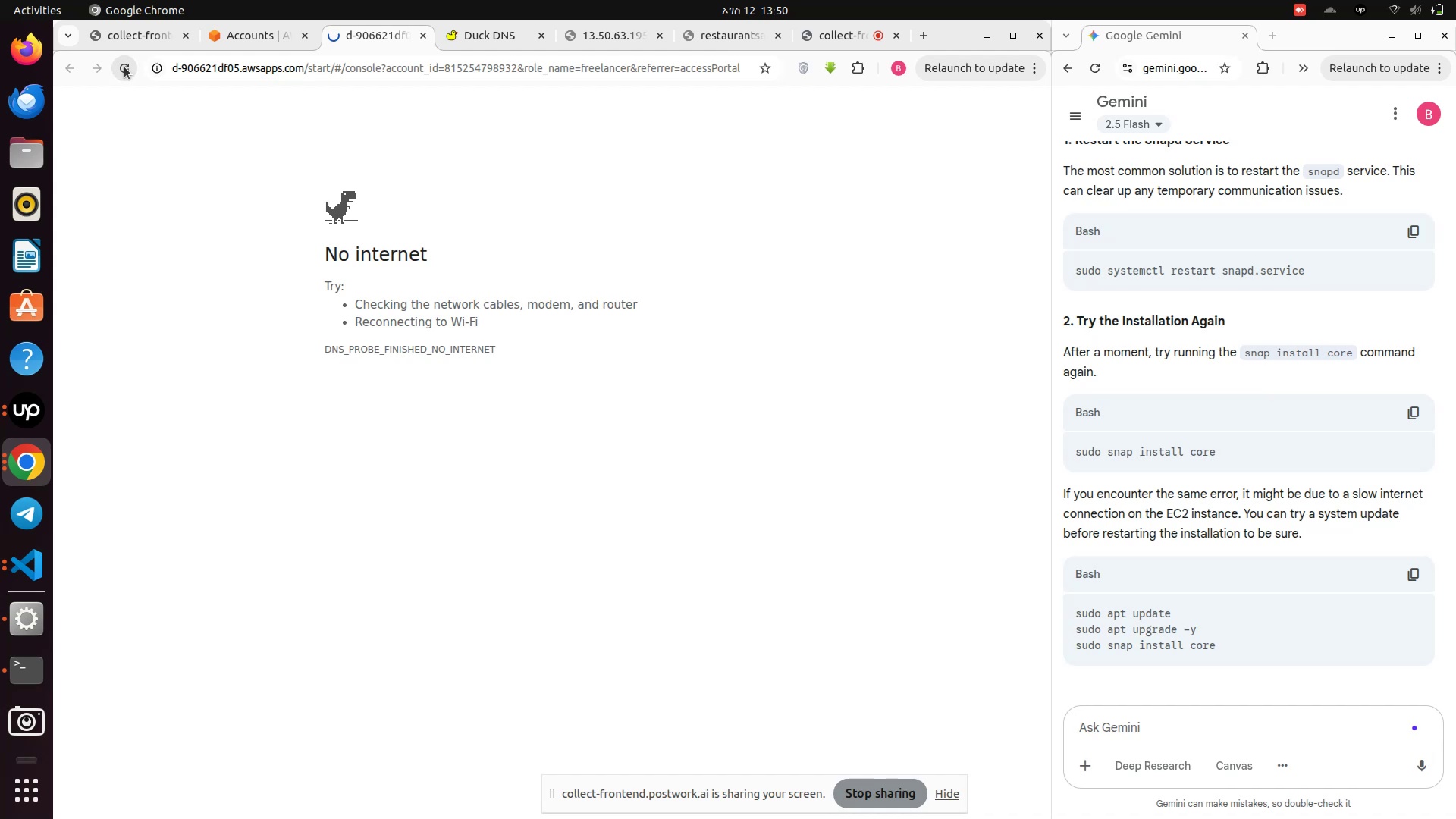 
left_click([124, 67])
 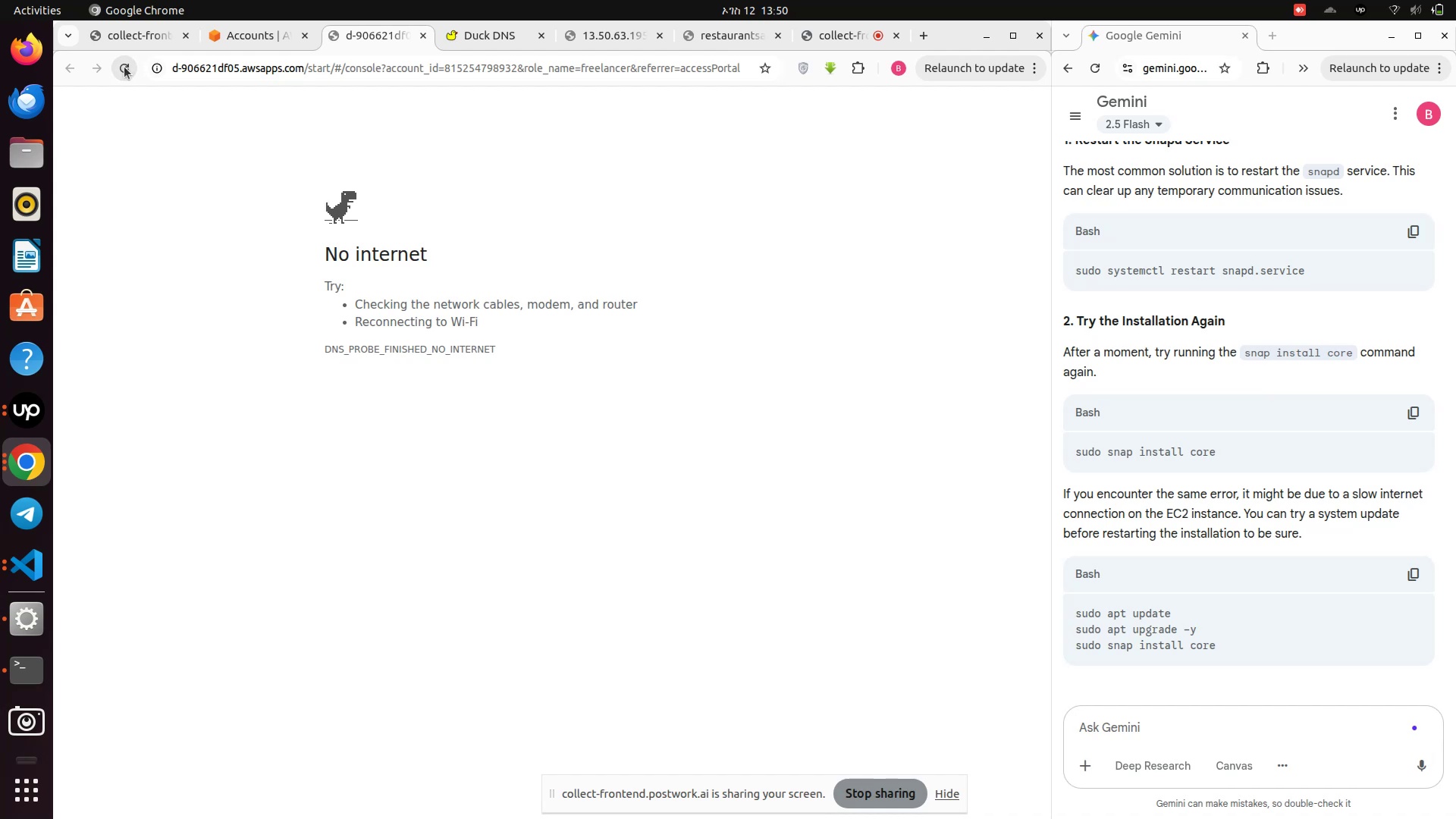 
left_click([124, 67])
 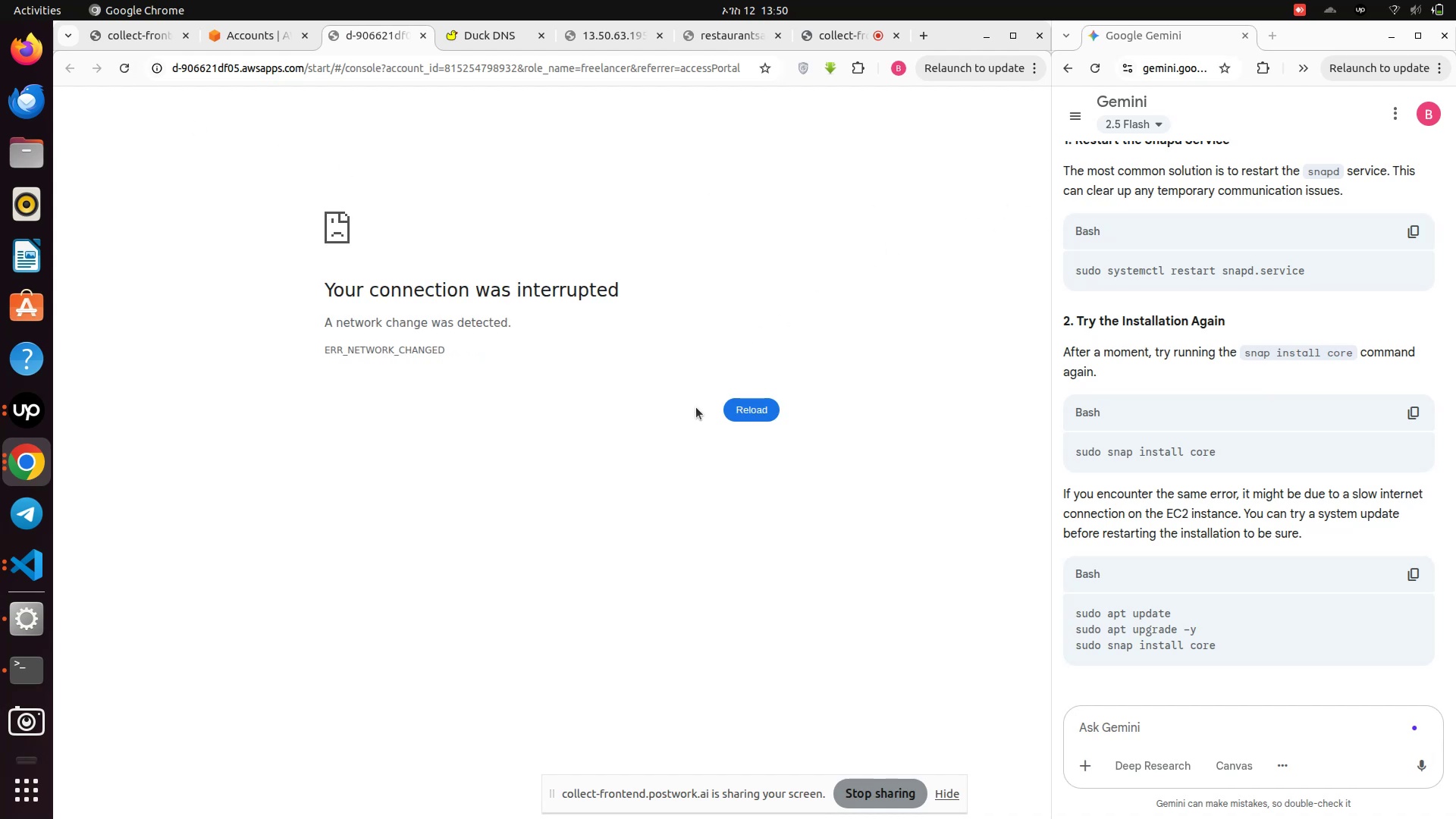 
wait(5.56)
 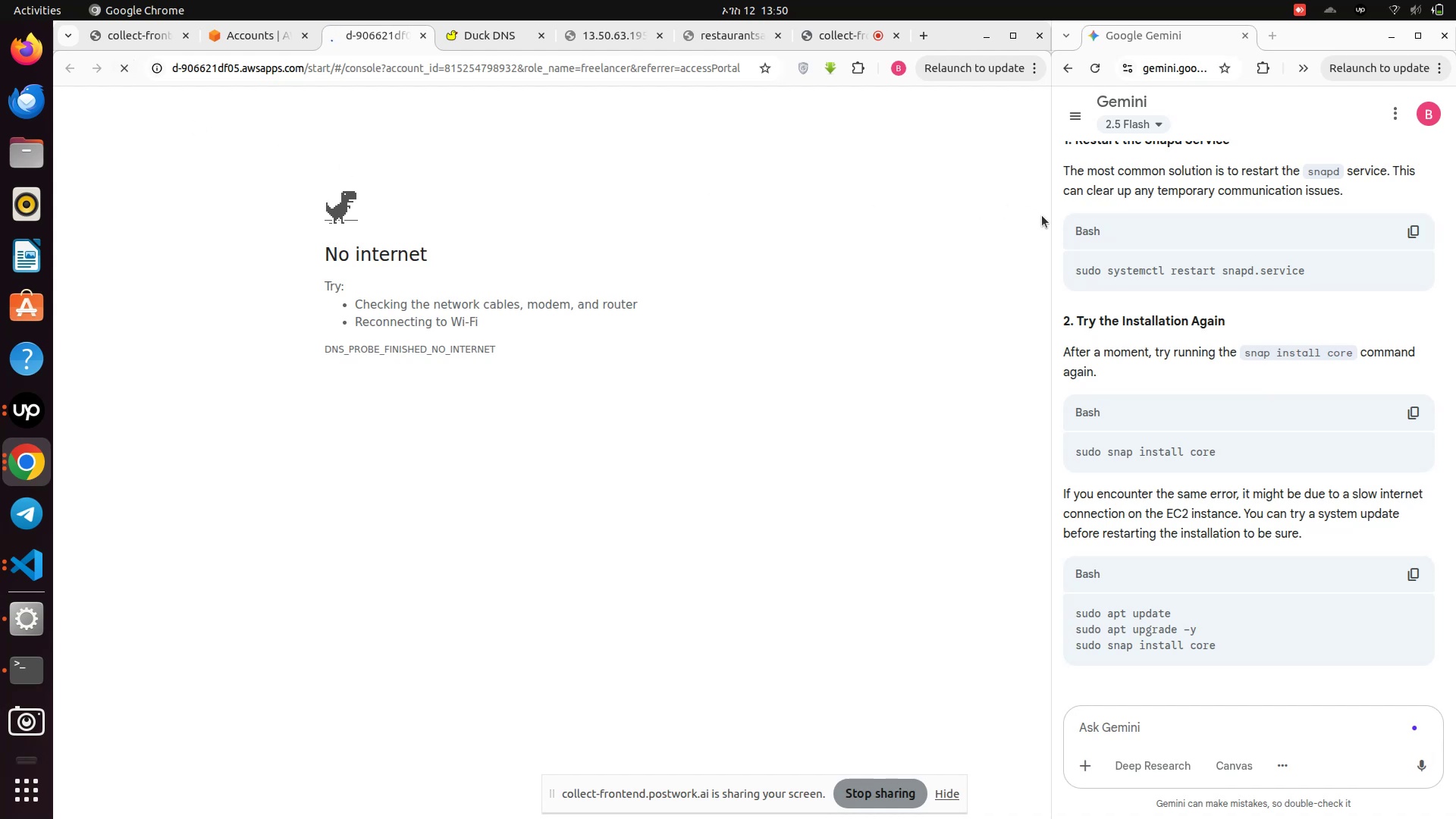 
left_click([770, 409])
 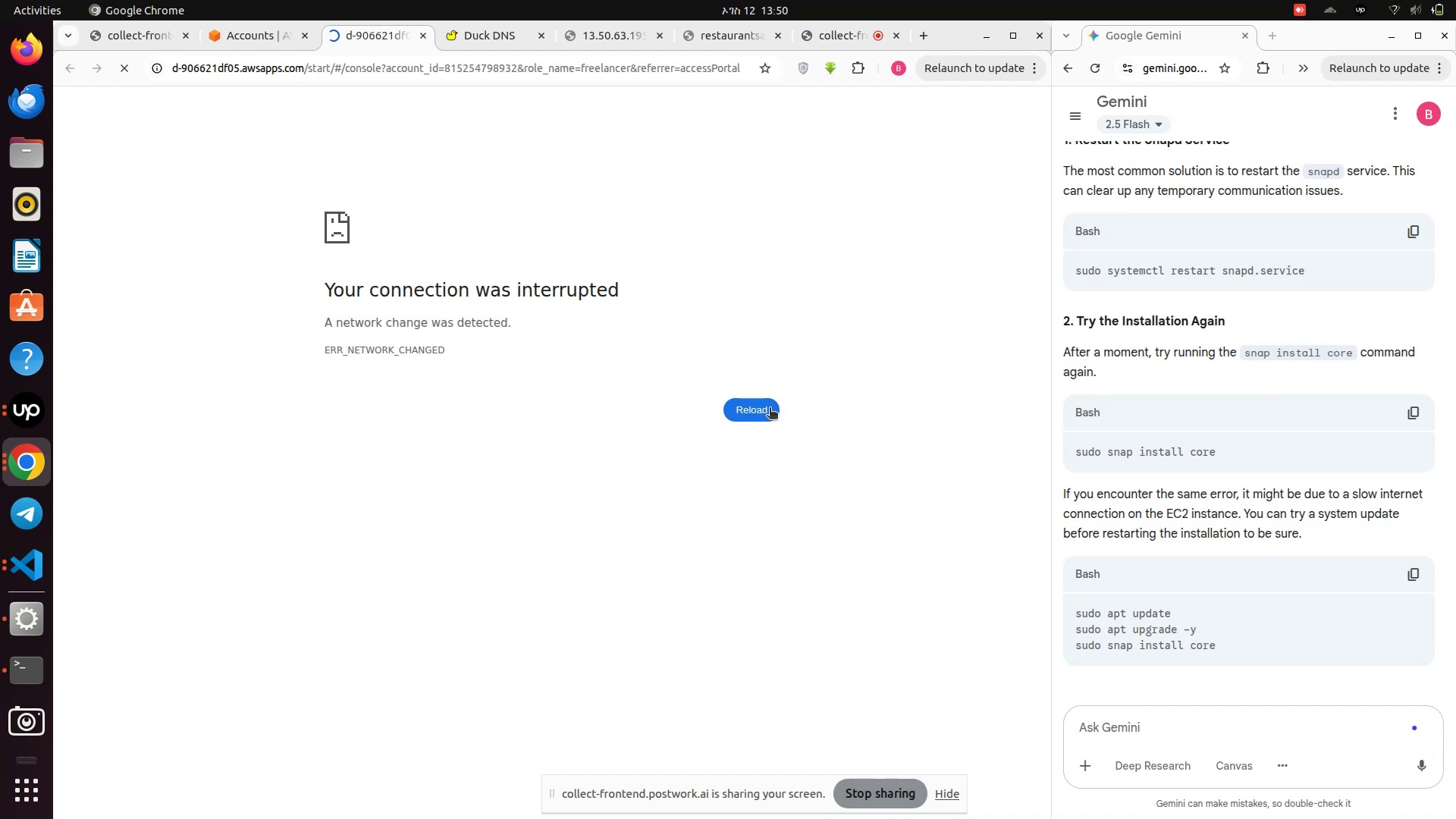 
left_click([770, 409])
 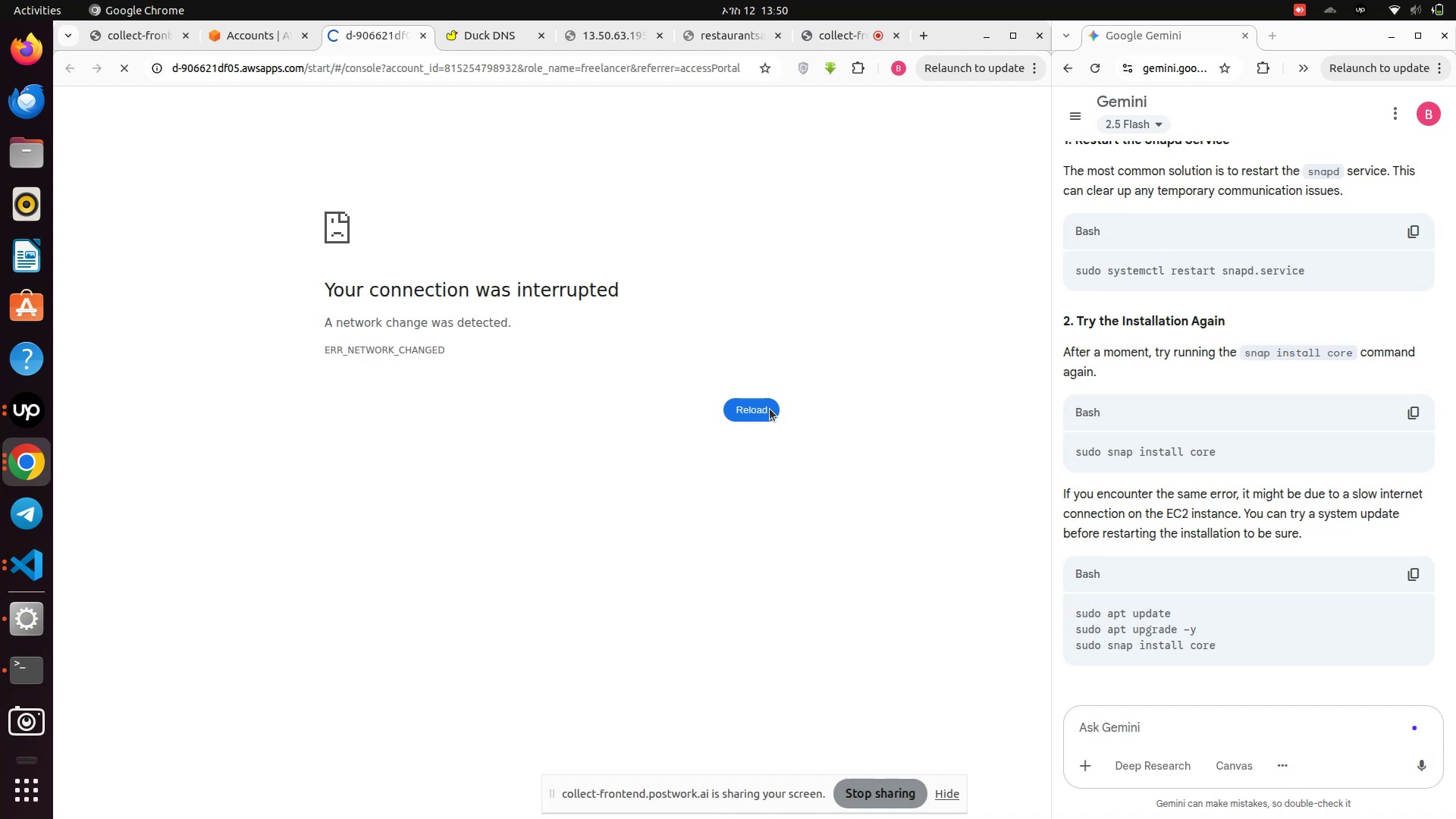 
left_click([768, 409])
 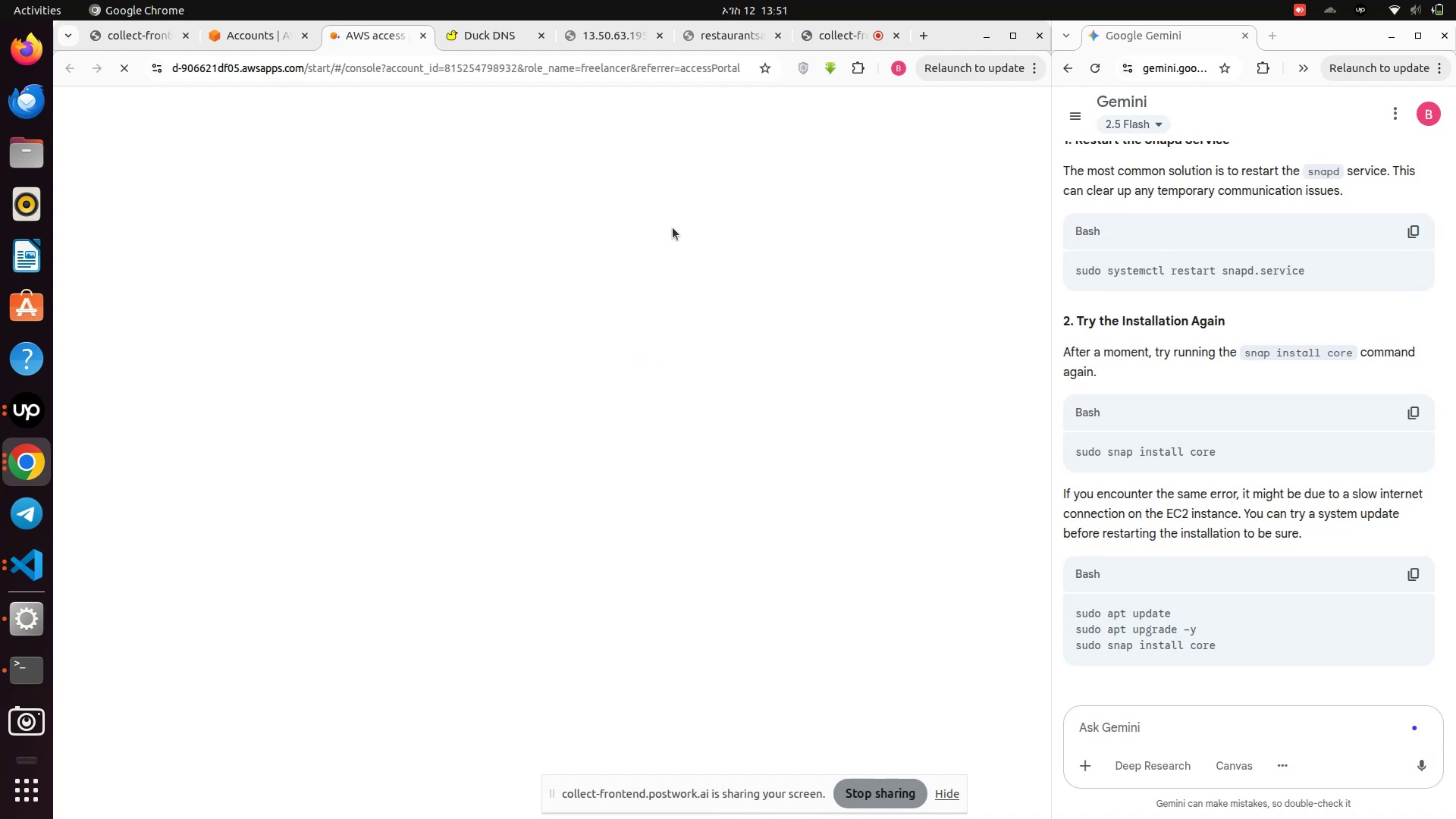 
wait(7.12)
 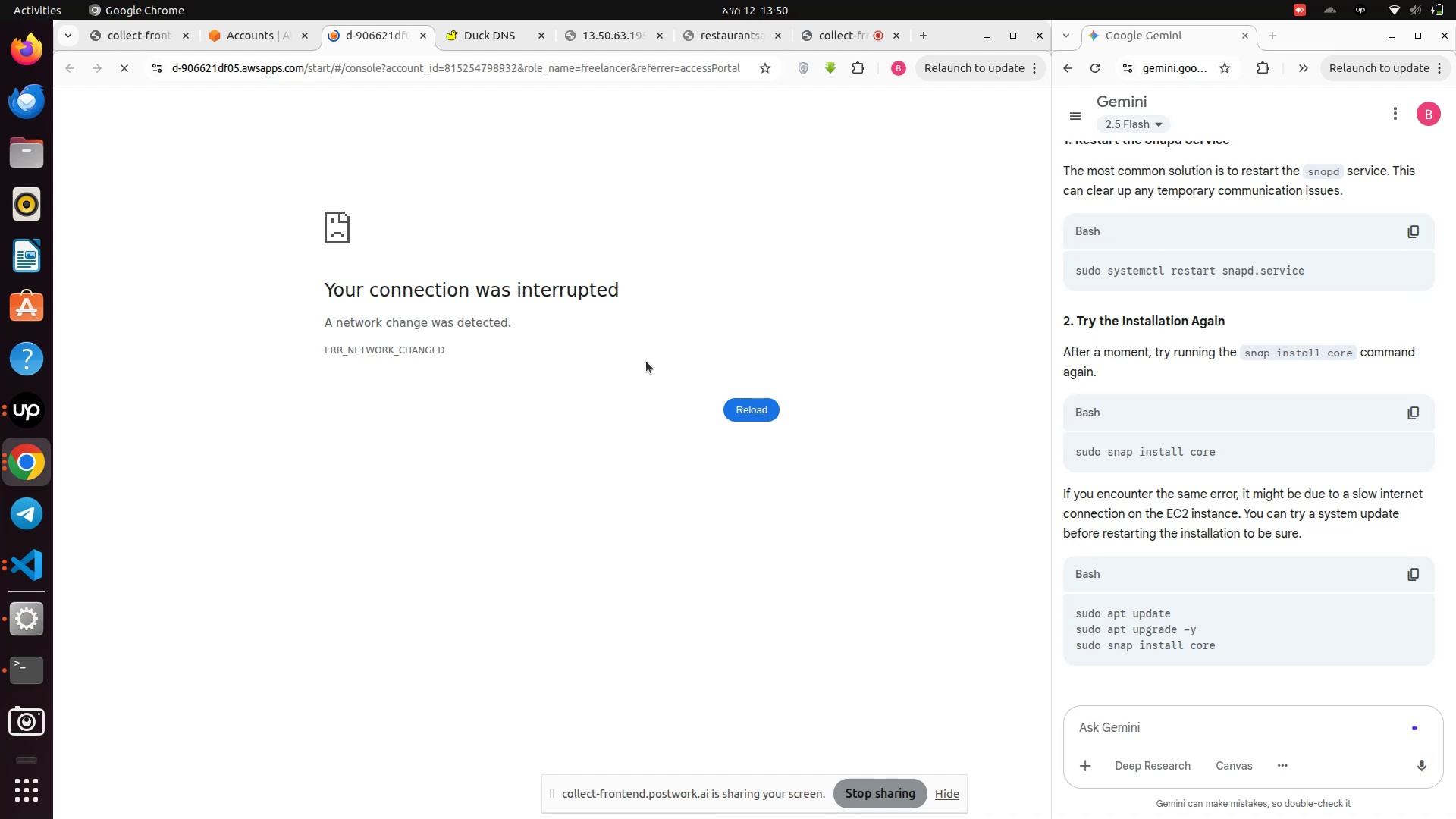 
left_click([31, 632])
 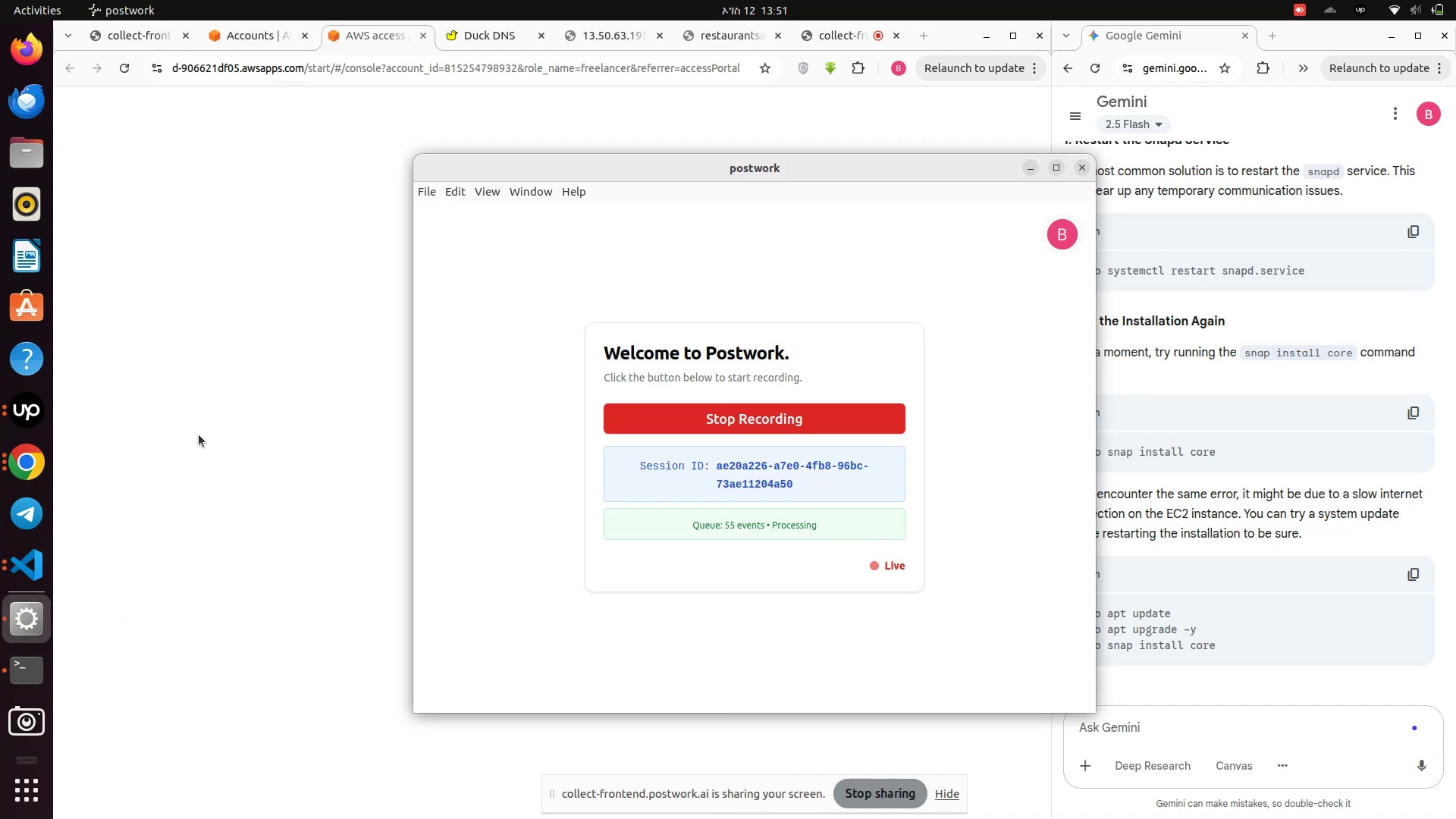 
left_click([199, 435])
 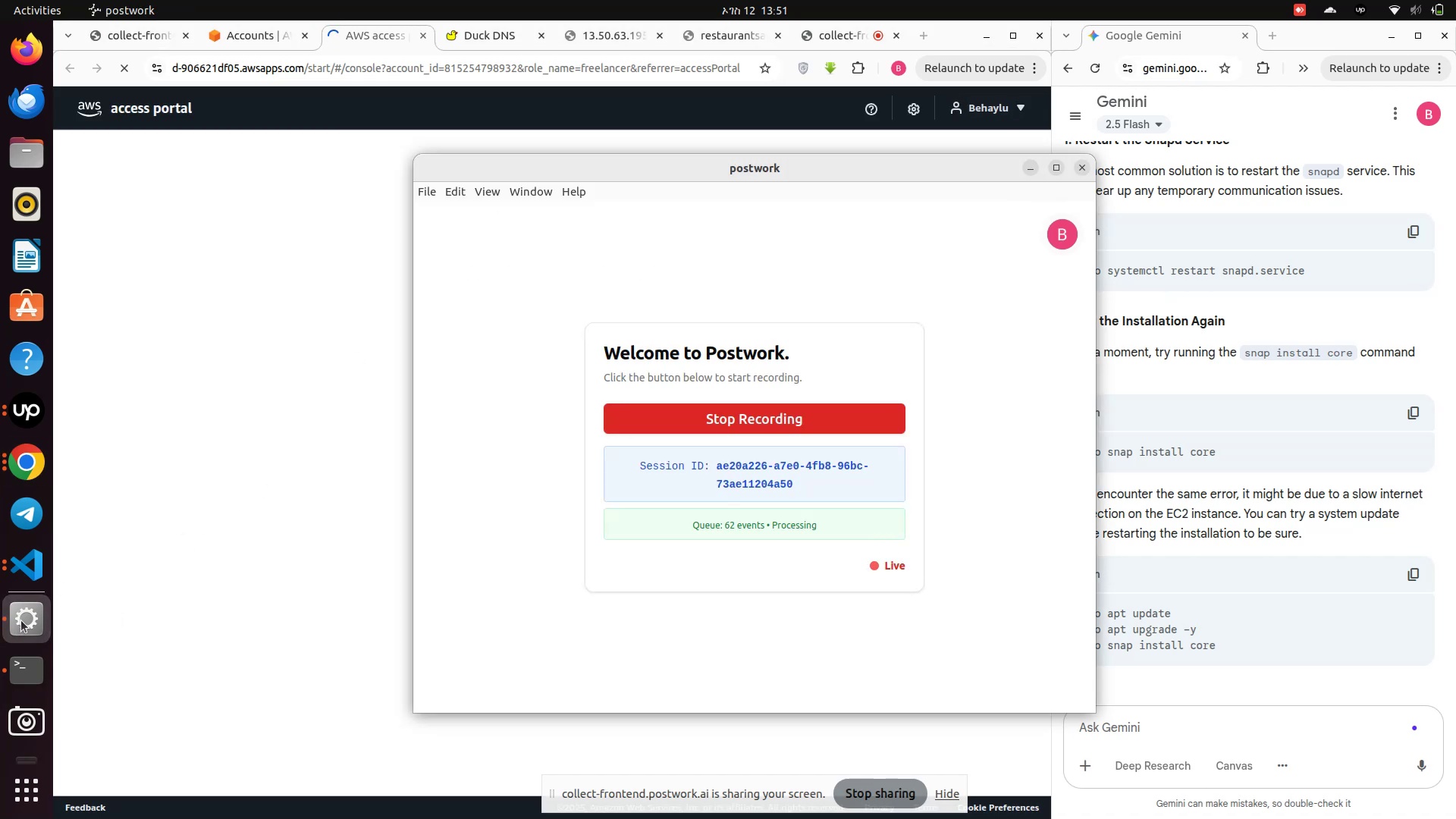 
wait(5.88)
 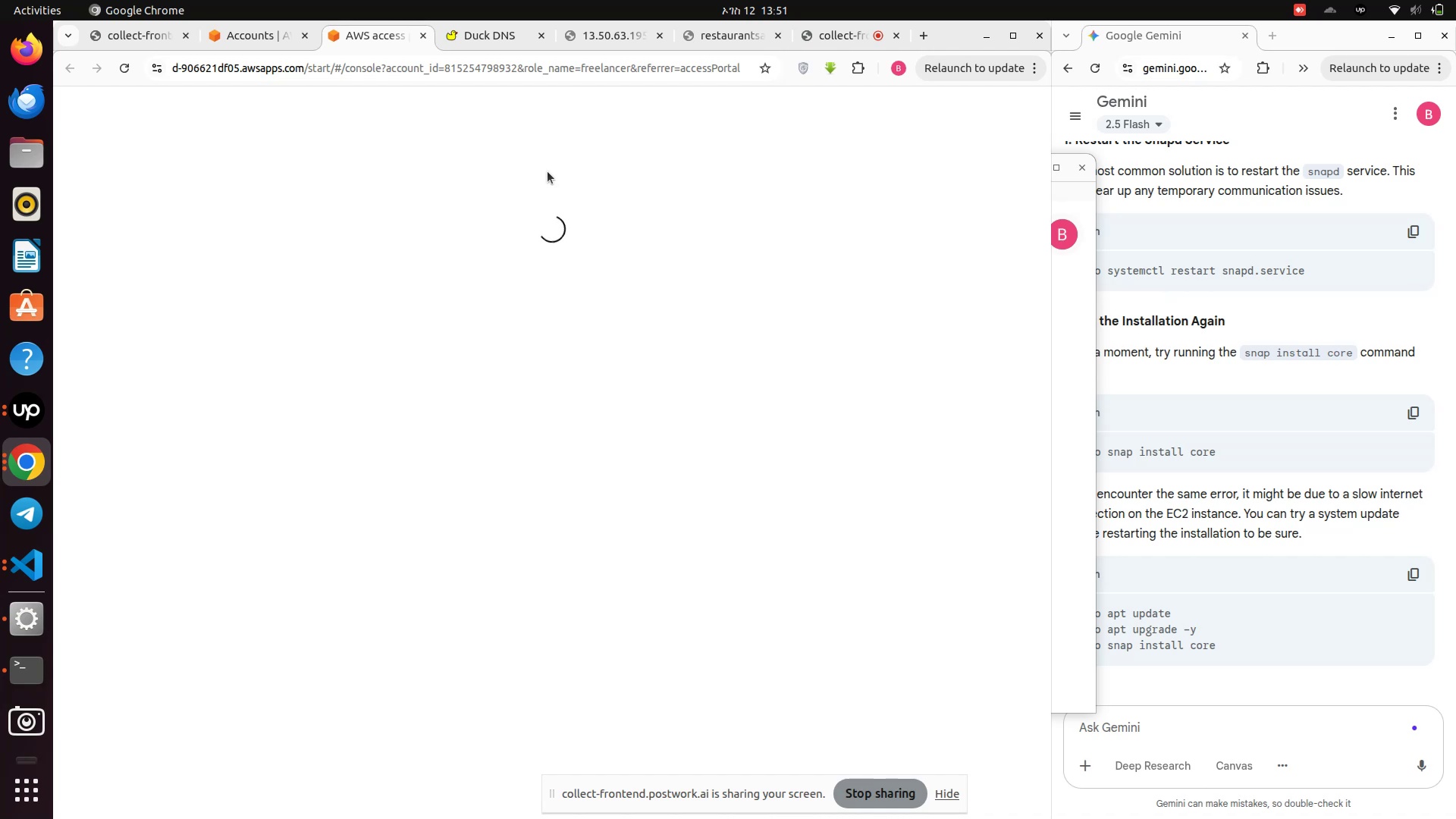 
left_click([218, 335])
 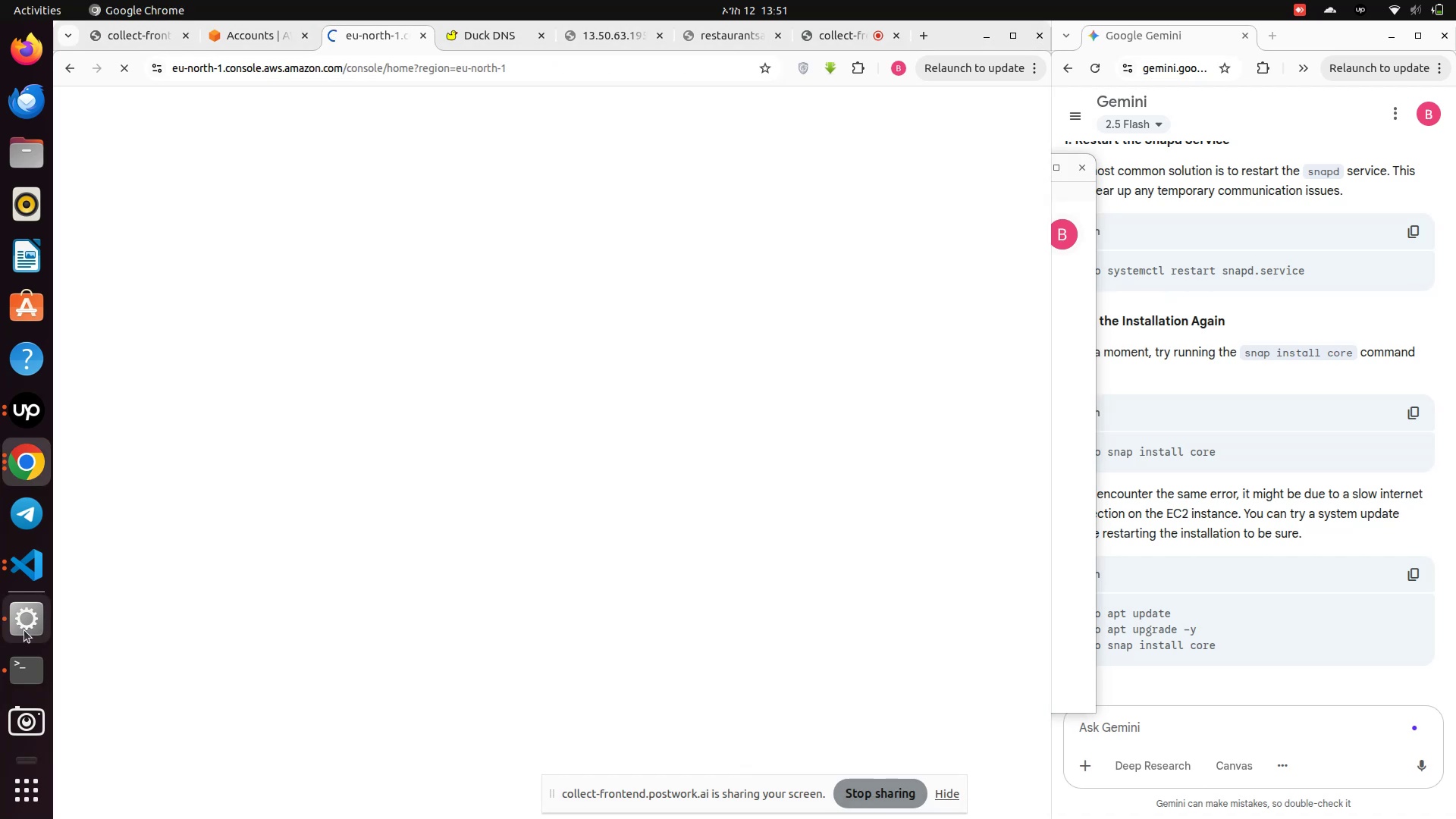 
left_click([24, 630])
 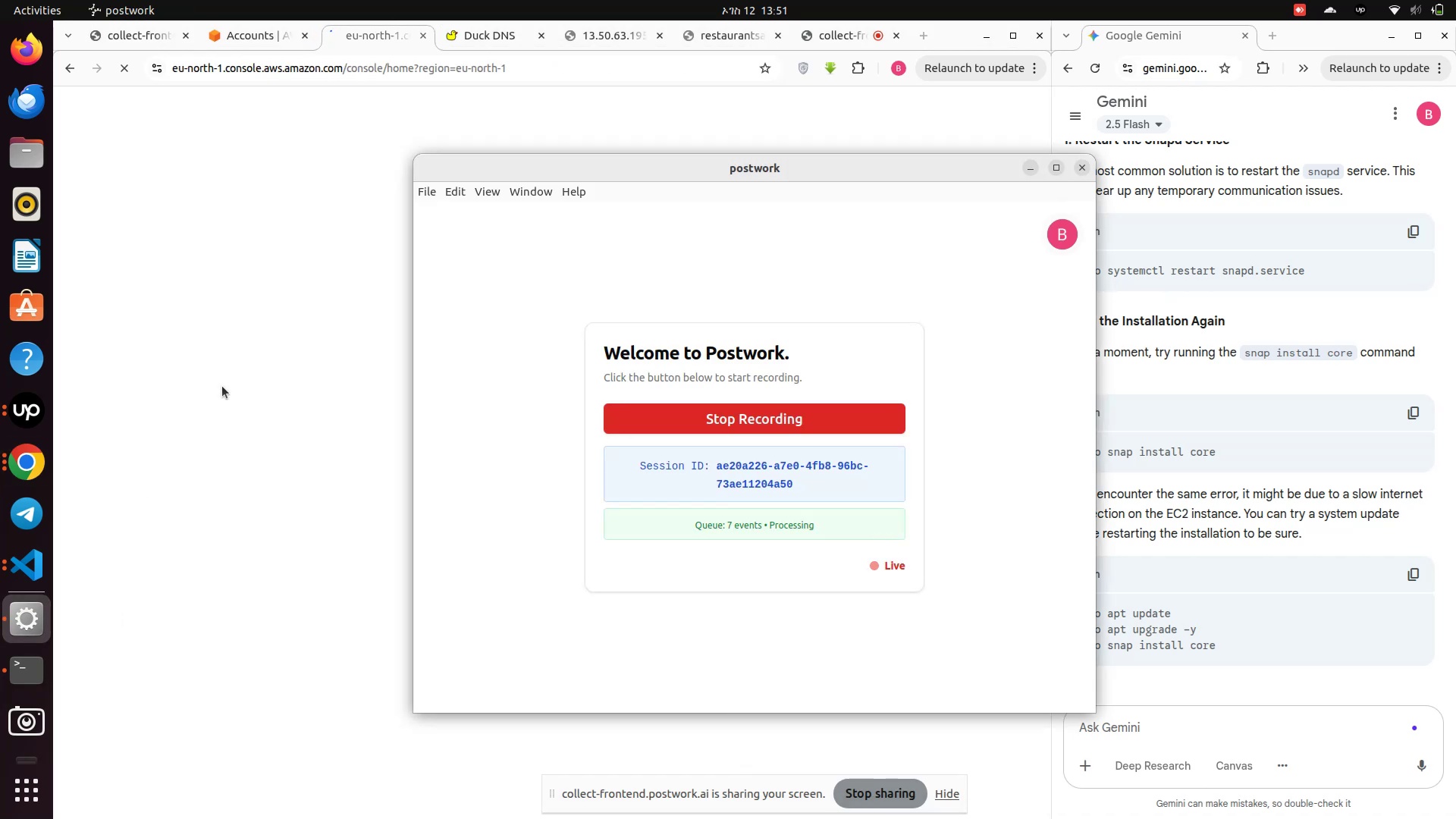 
left_click([240, 380])
 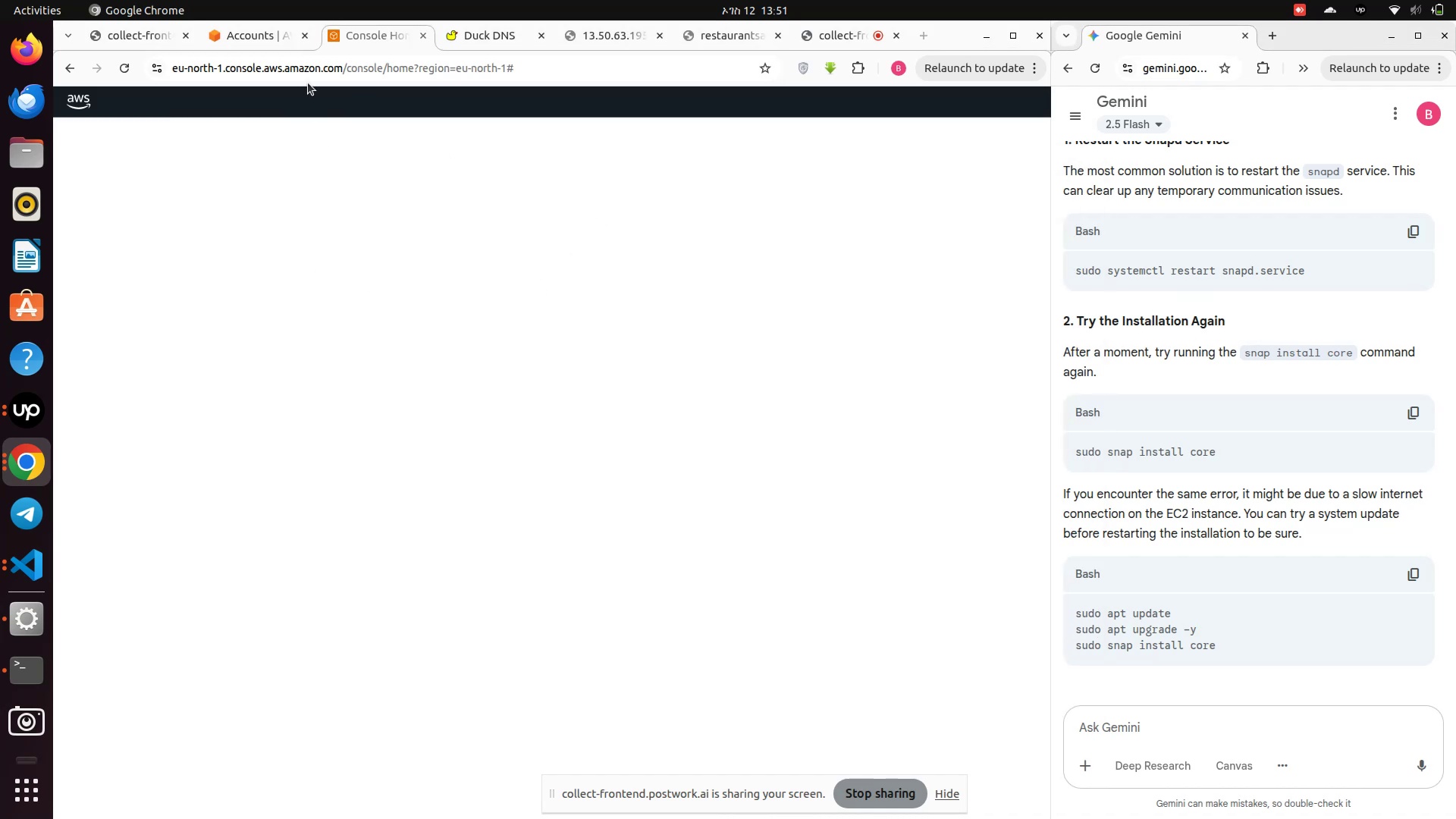 
wait(6.7)
 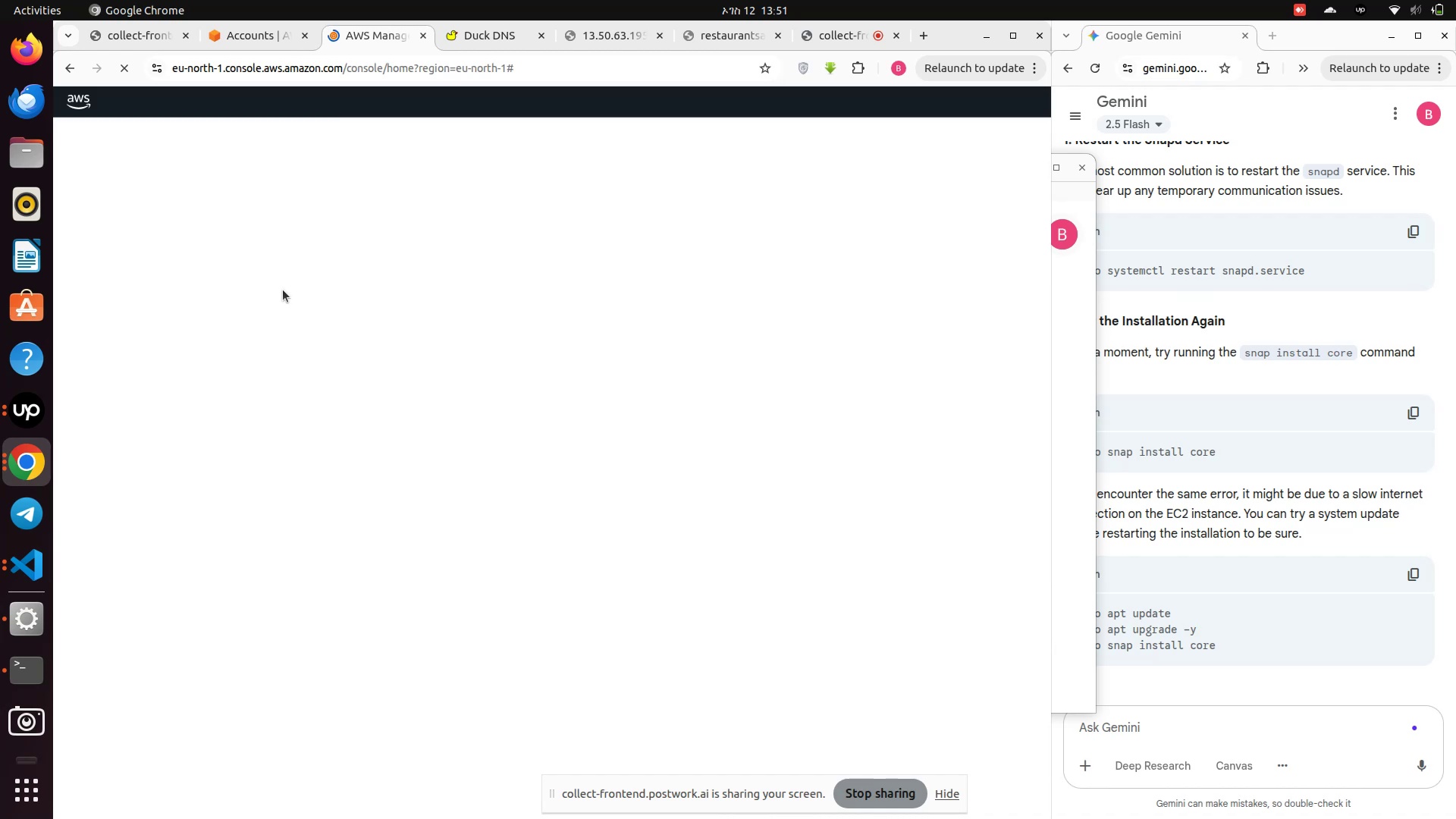 
left_click([127, 71])
 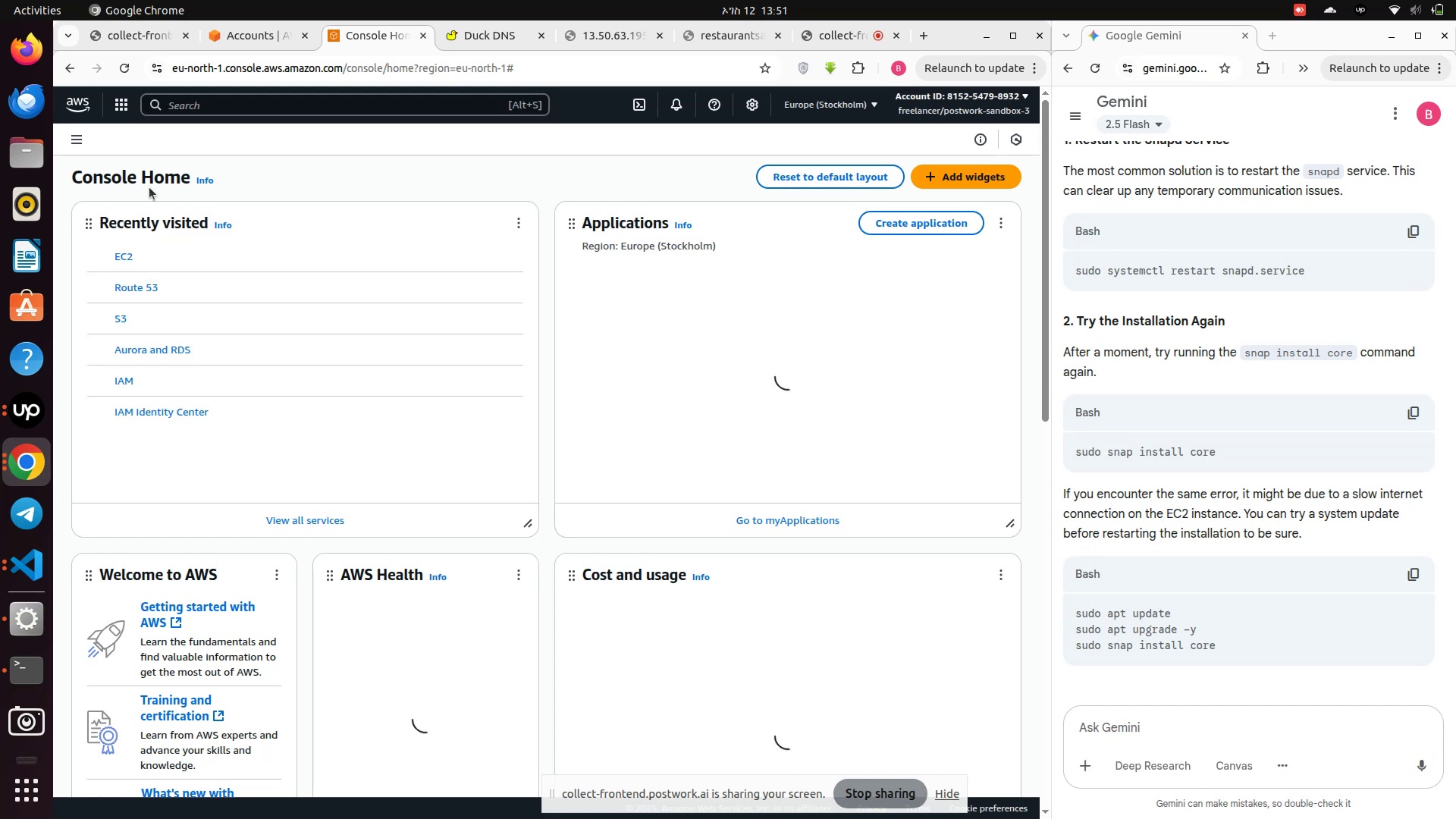 
wait(6.71)
 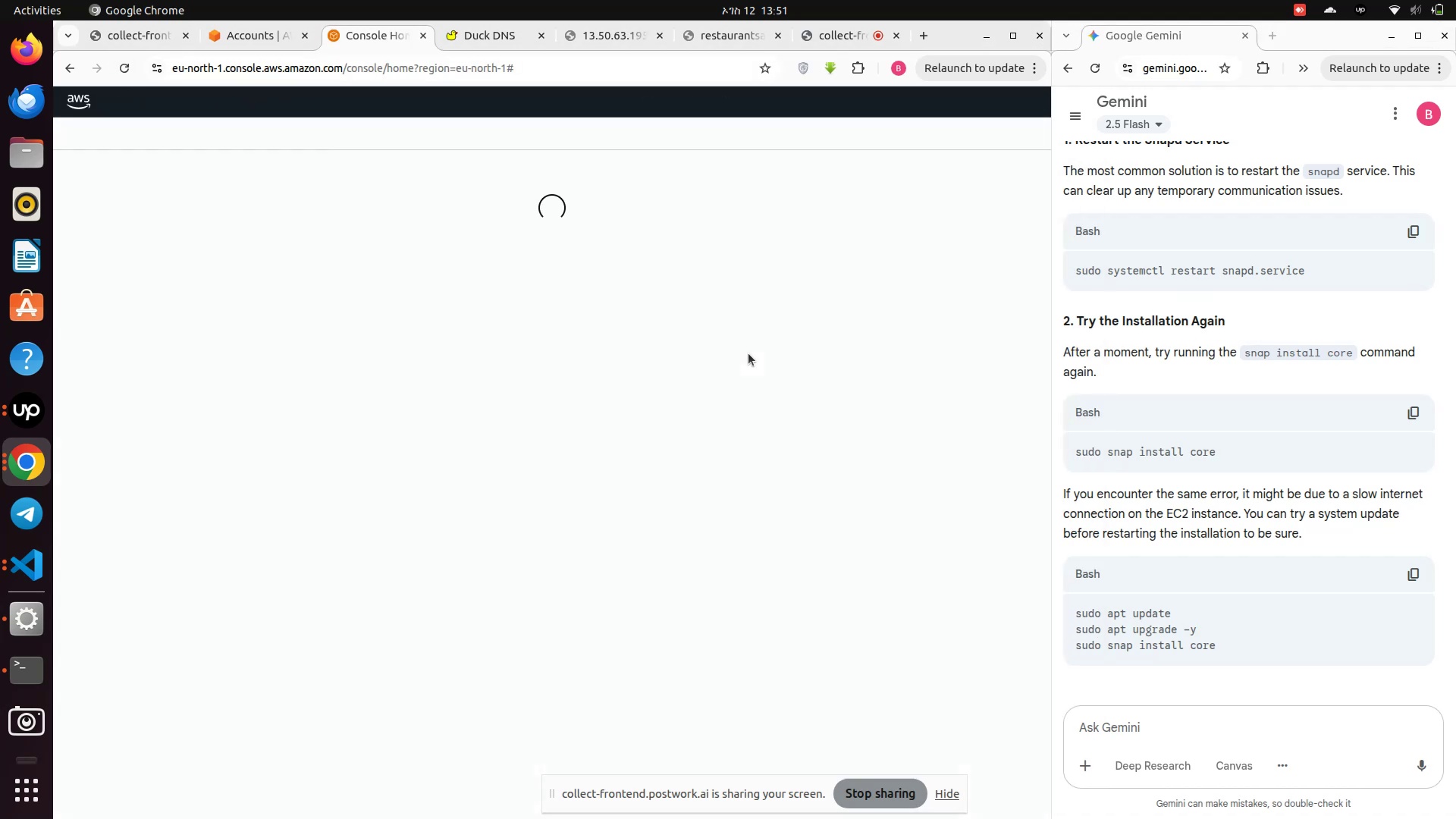 
left_click([130, 256])
 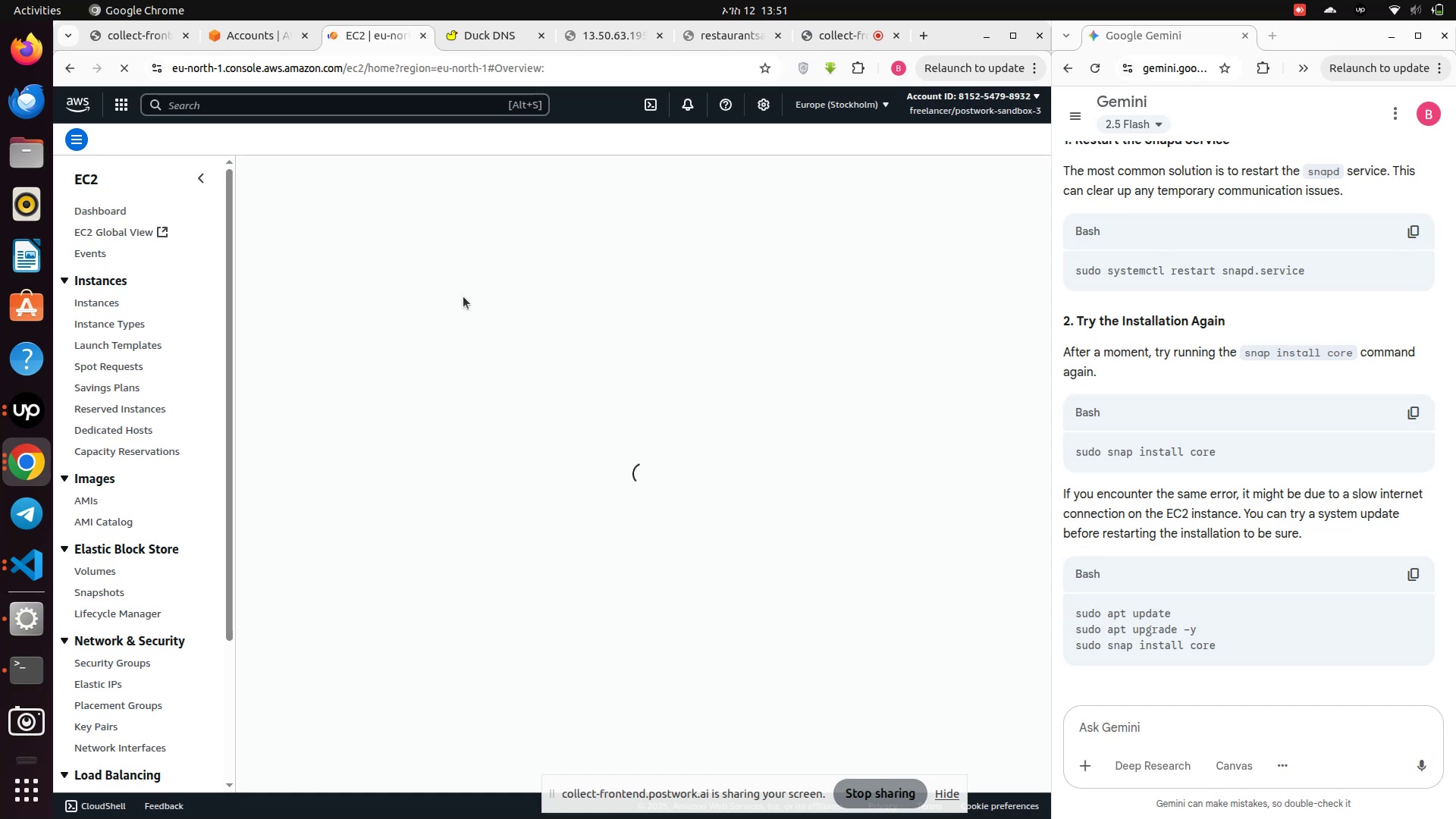 
wait(13.41)
 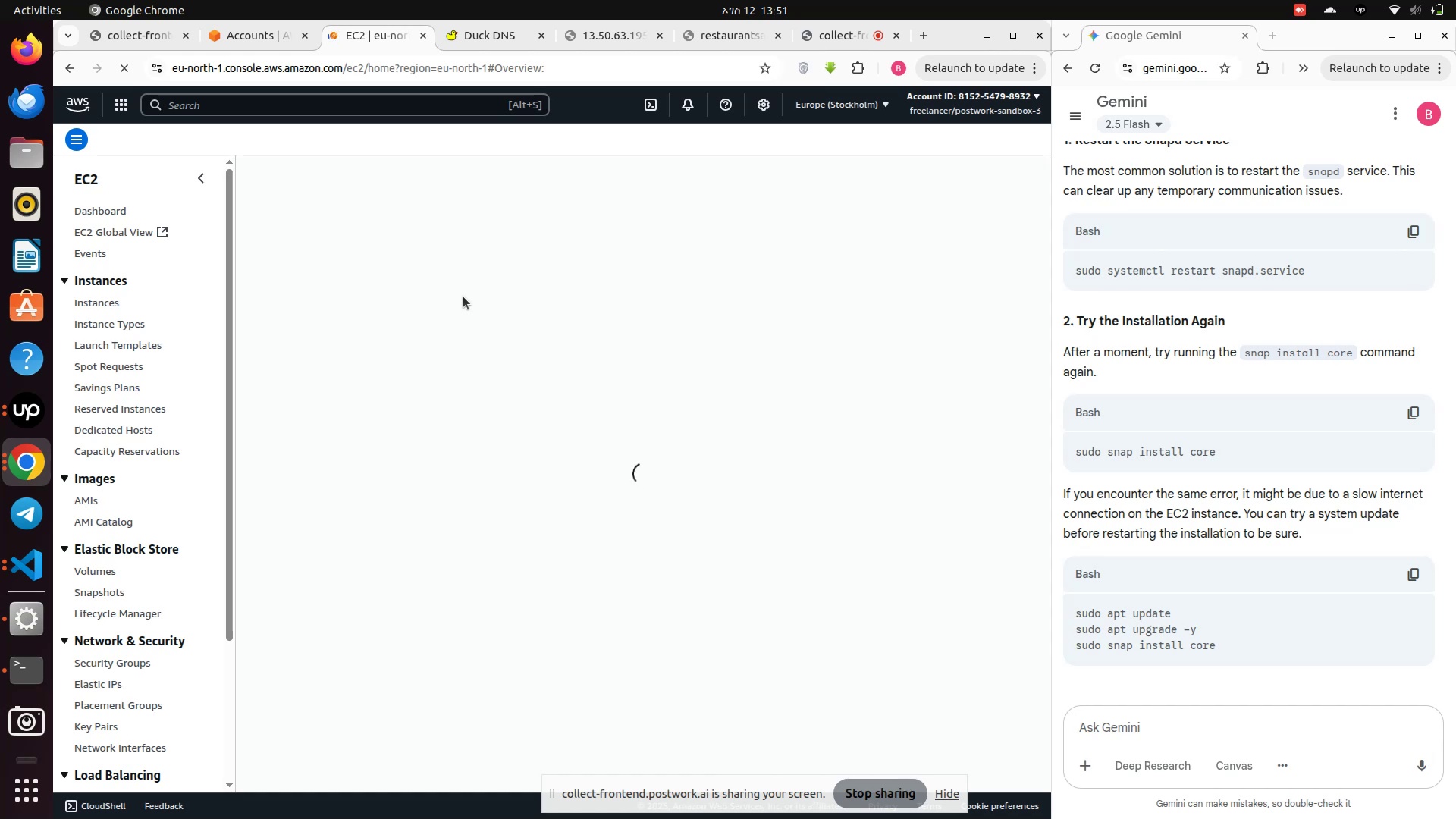 
left_click([93, 309])
 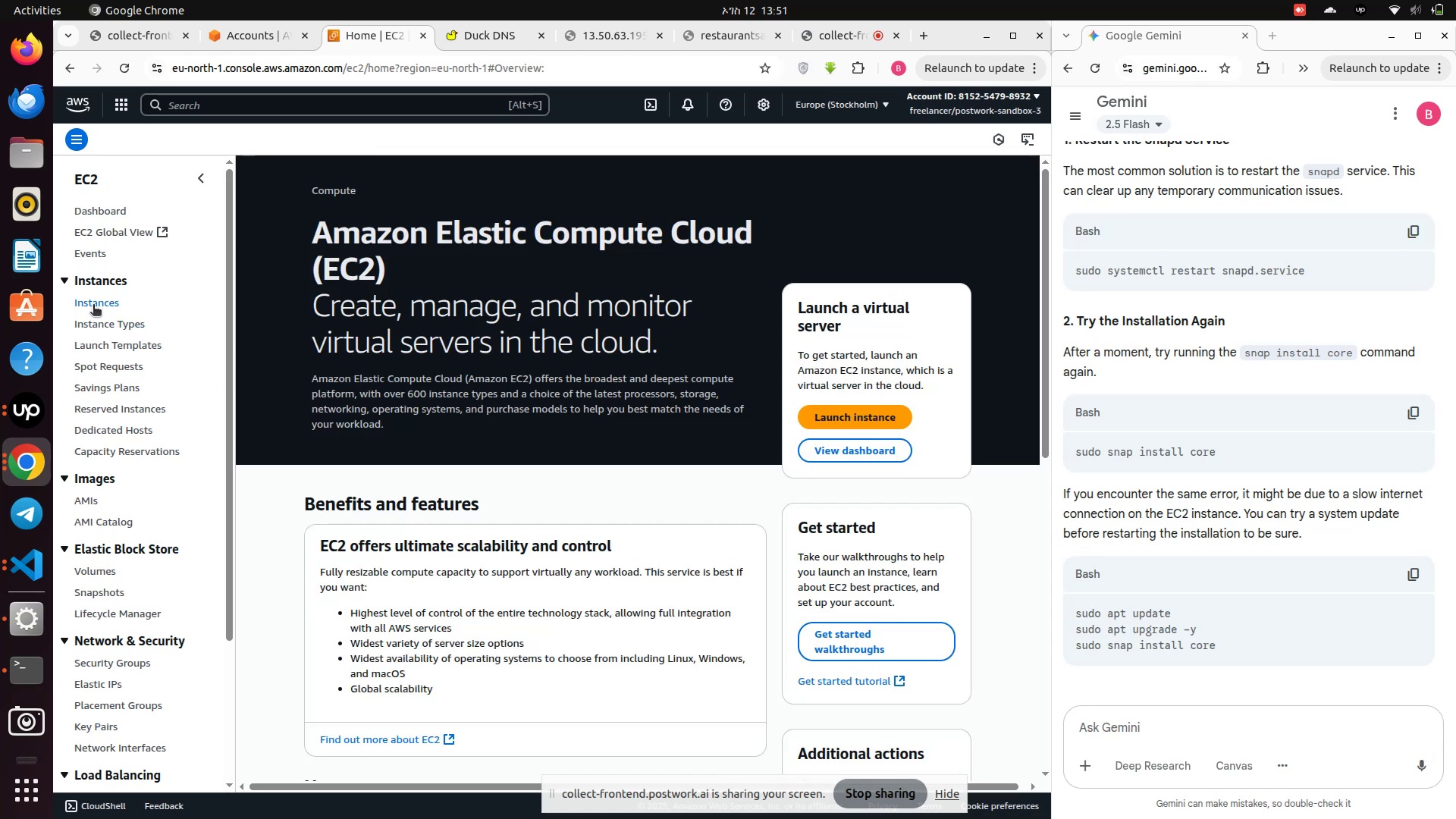 
left_click([93, 306])
 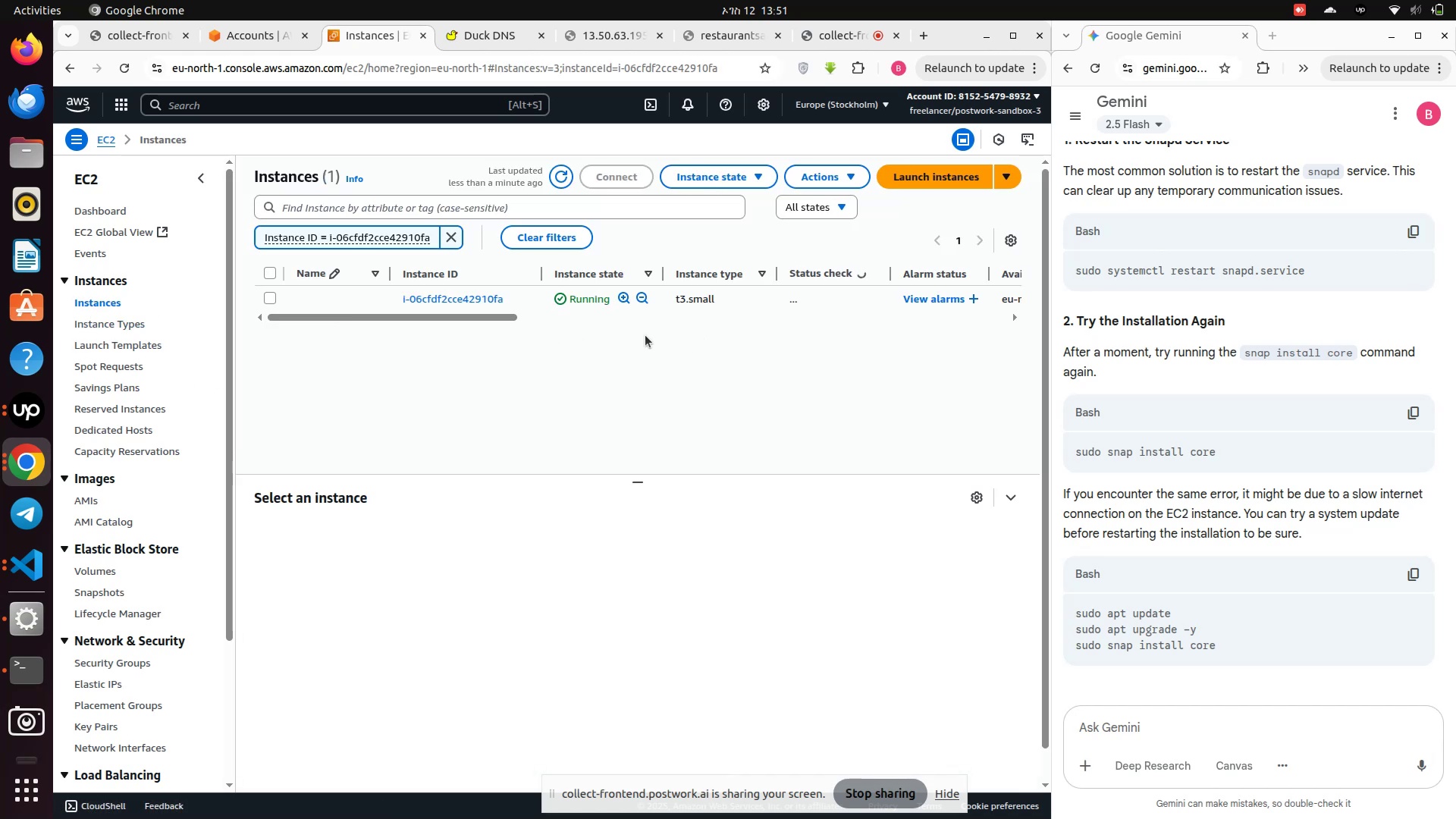 
left_click([469, 300])
 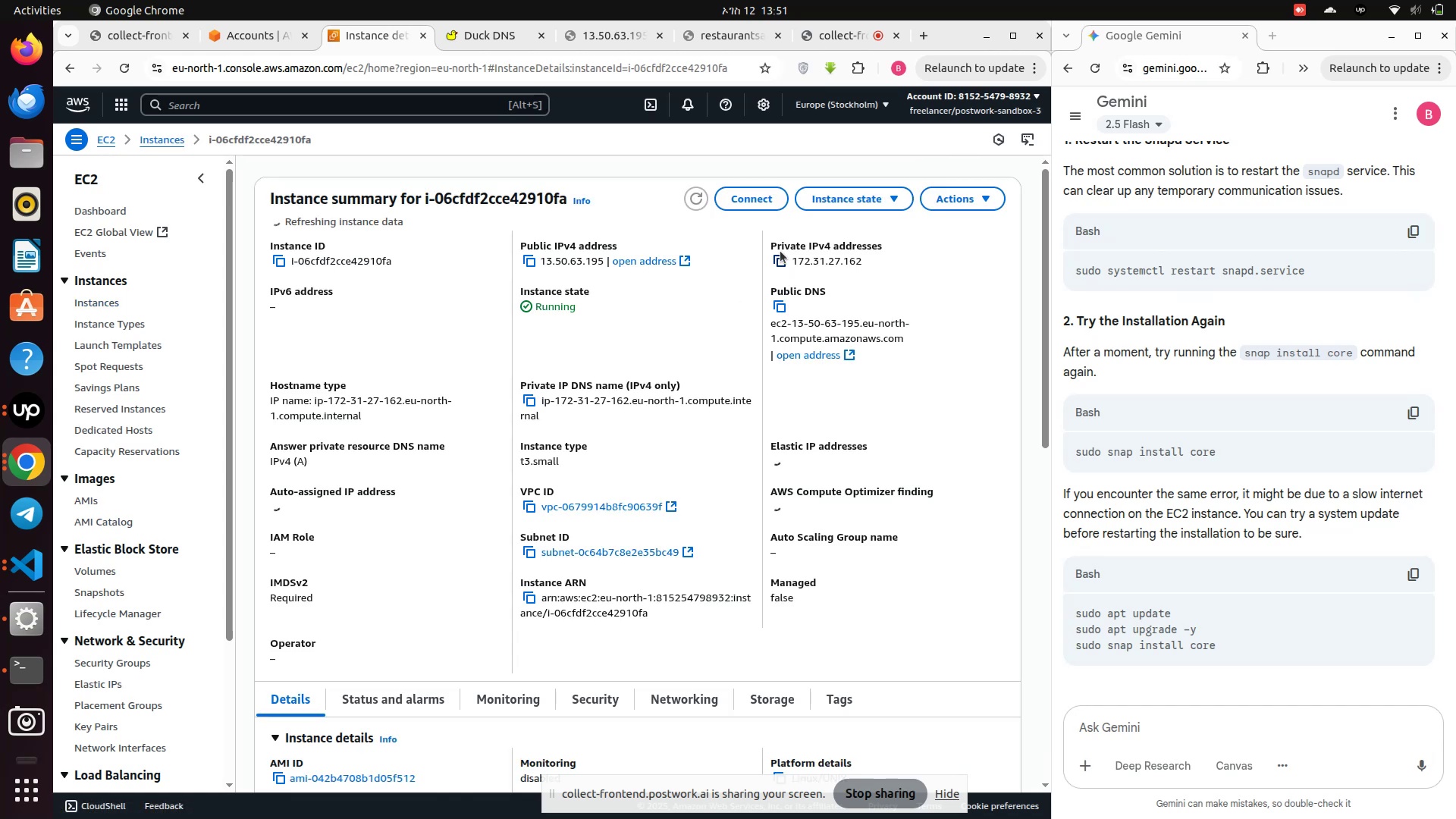 
left_click([755, 198])
 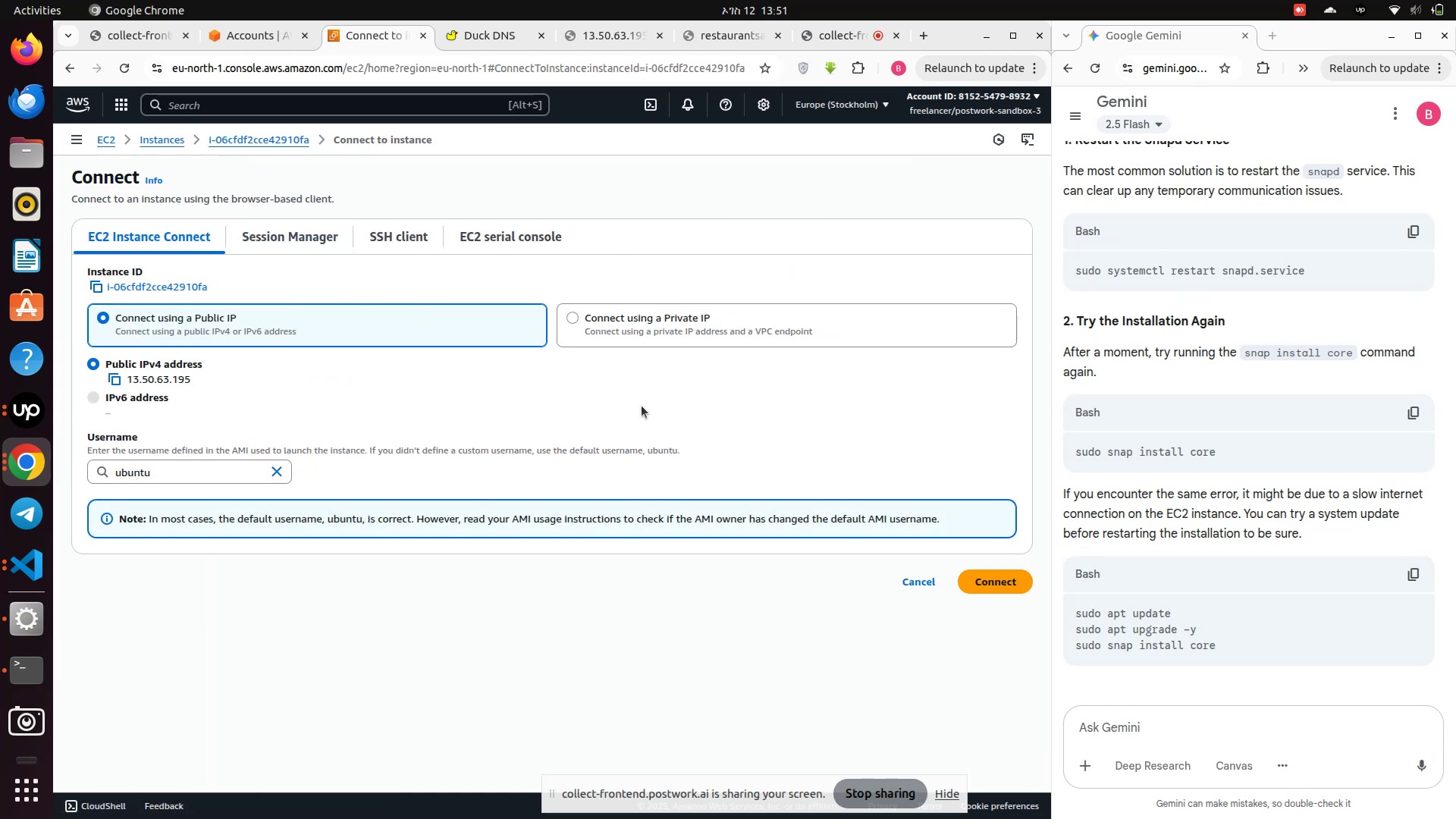 
wait(10.58)
 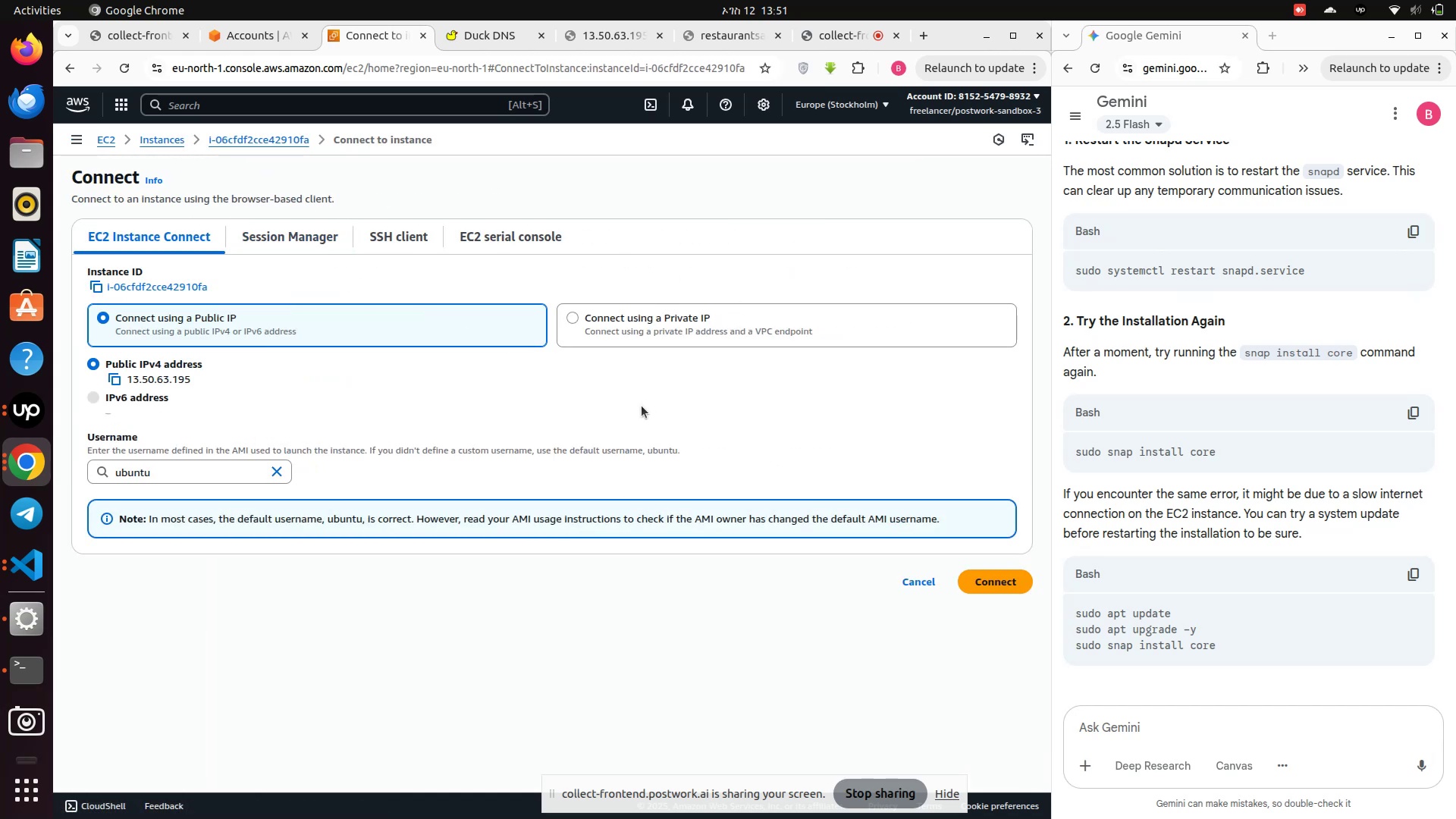 
left_click([994, 565])
 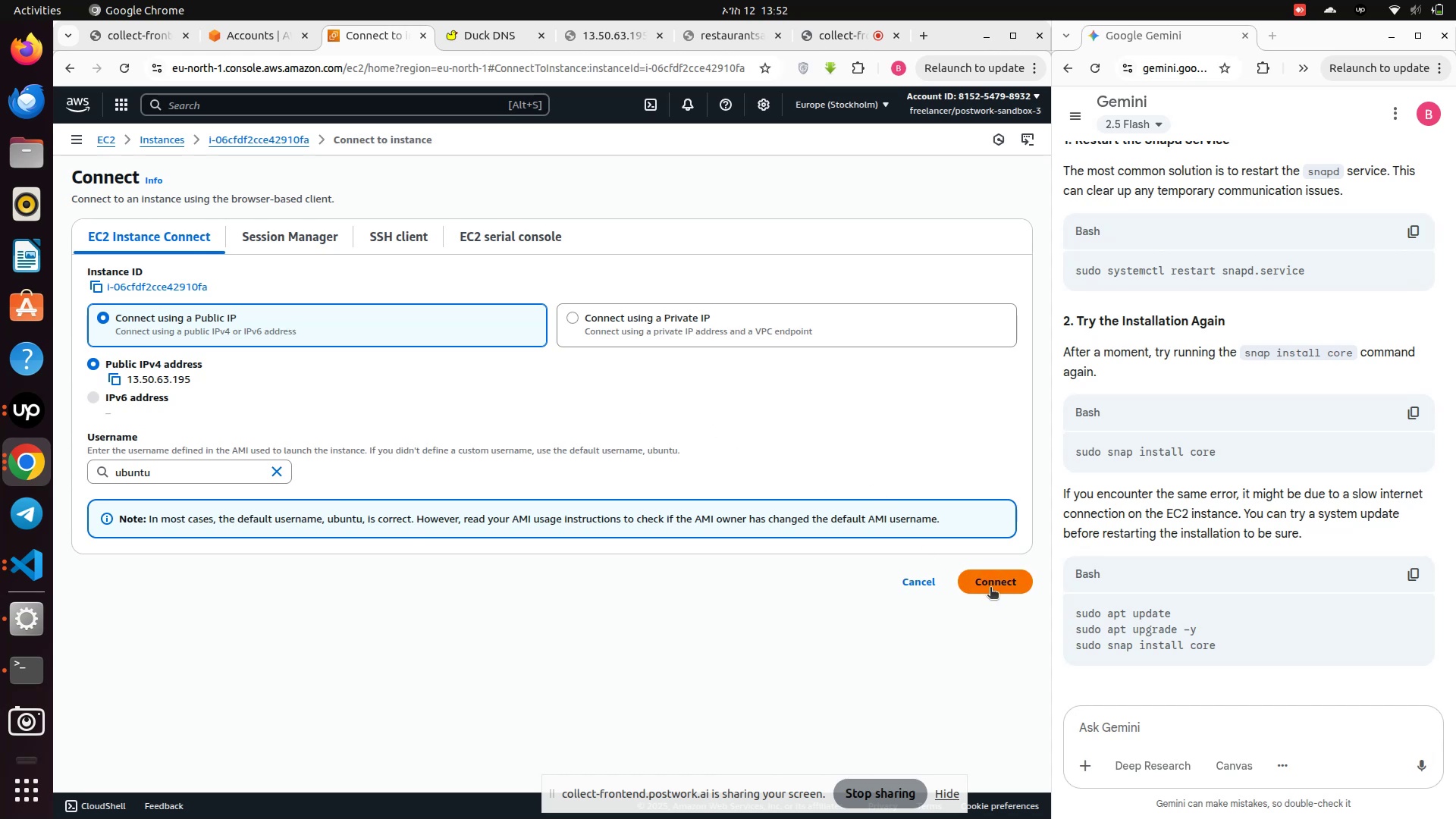 
left_click([990, 588])
 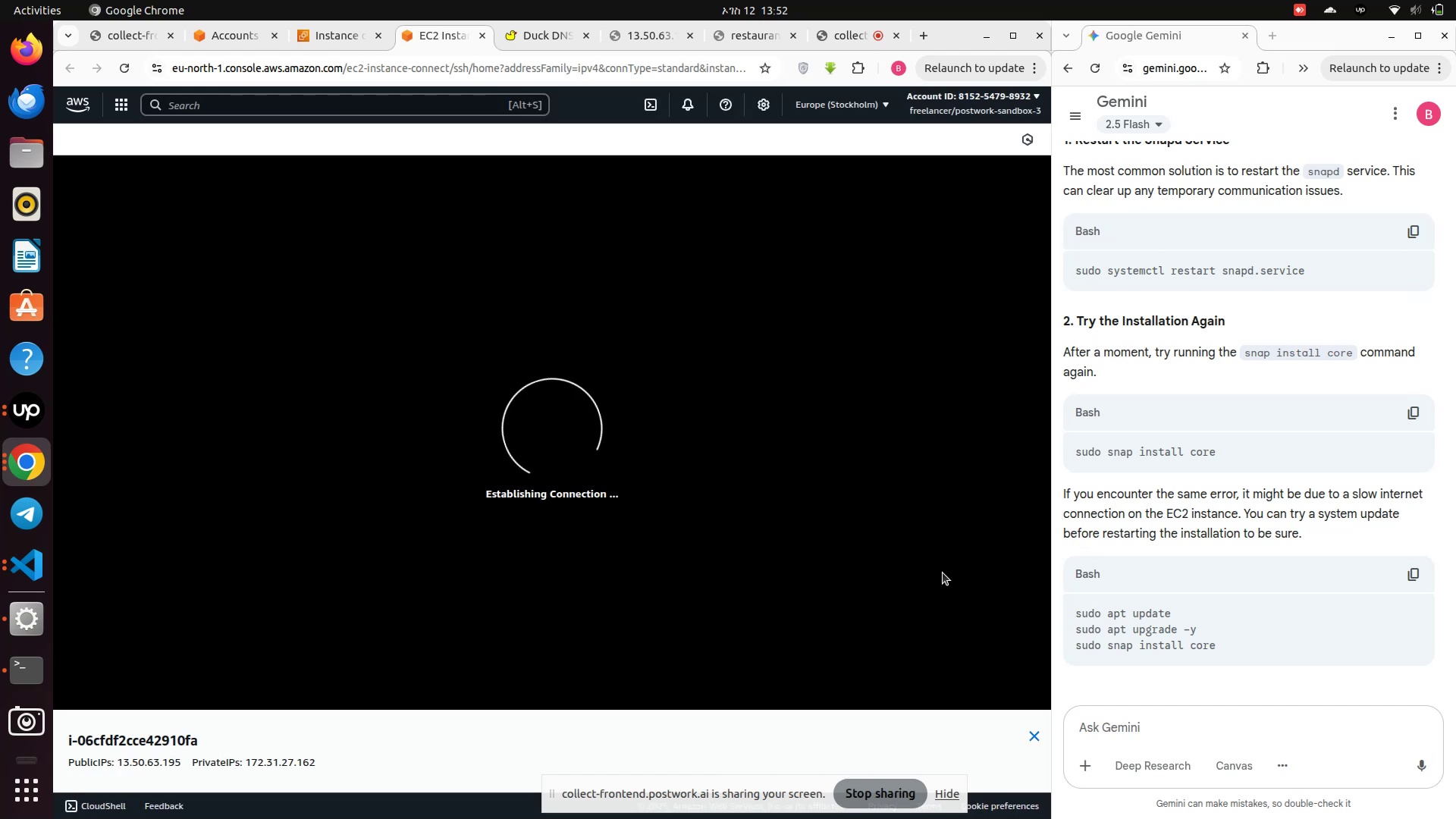 
wait(19.88)
 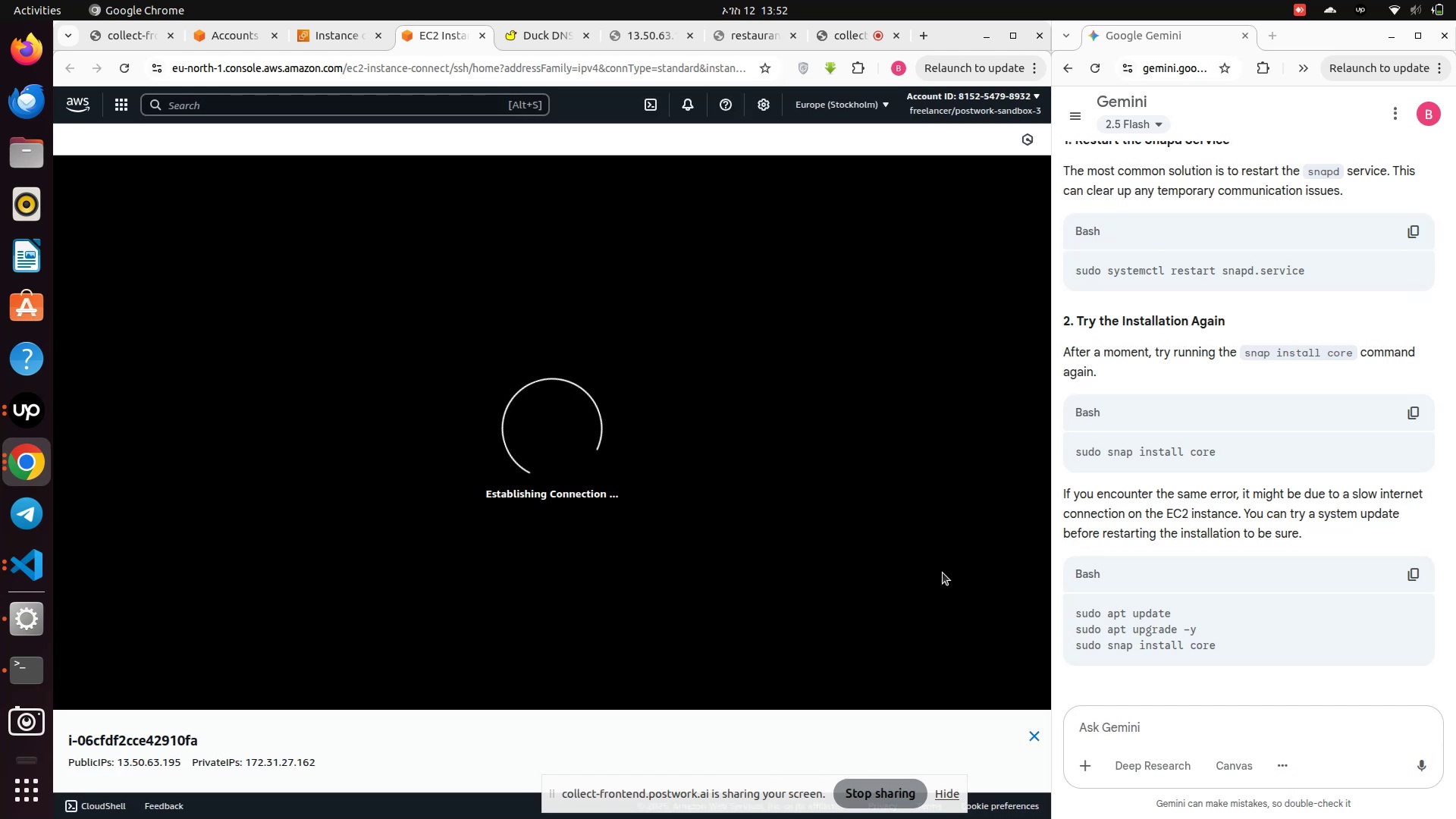 
type(sudo systemctl restart snapd.service)
 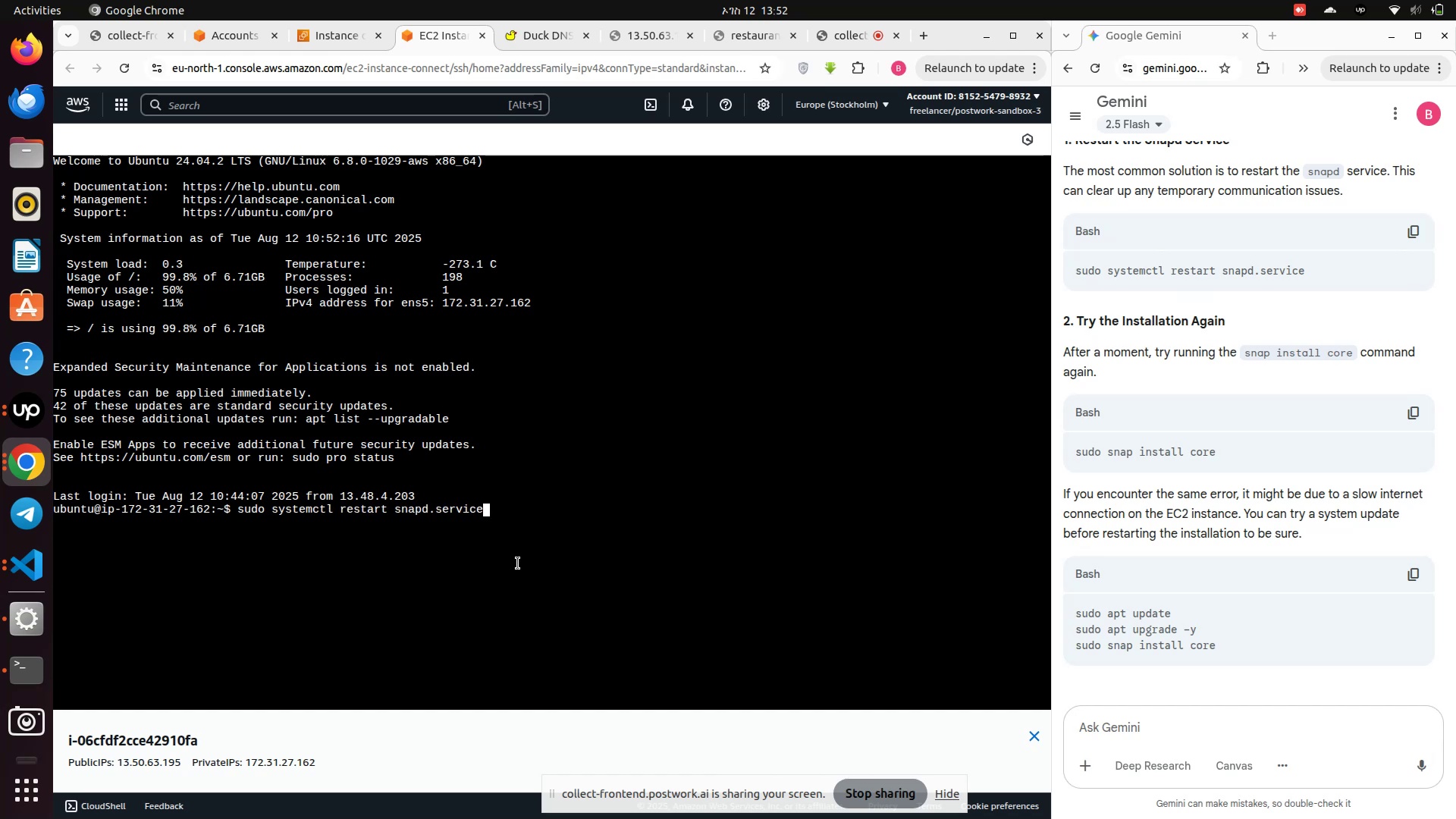 
key(Enter)
 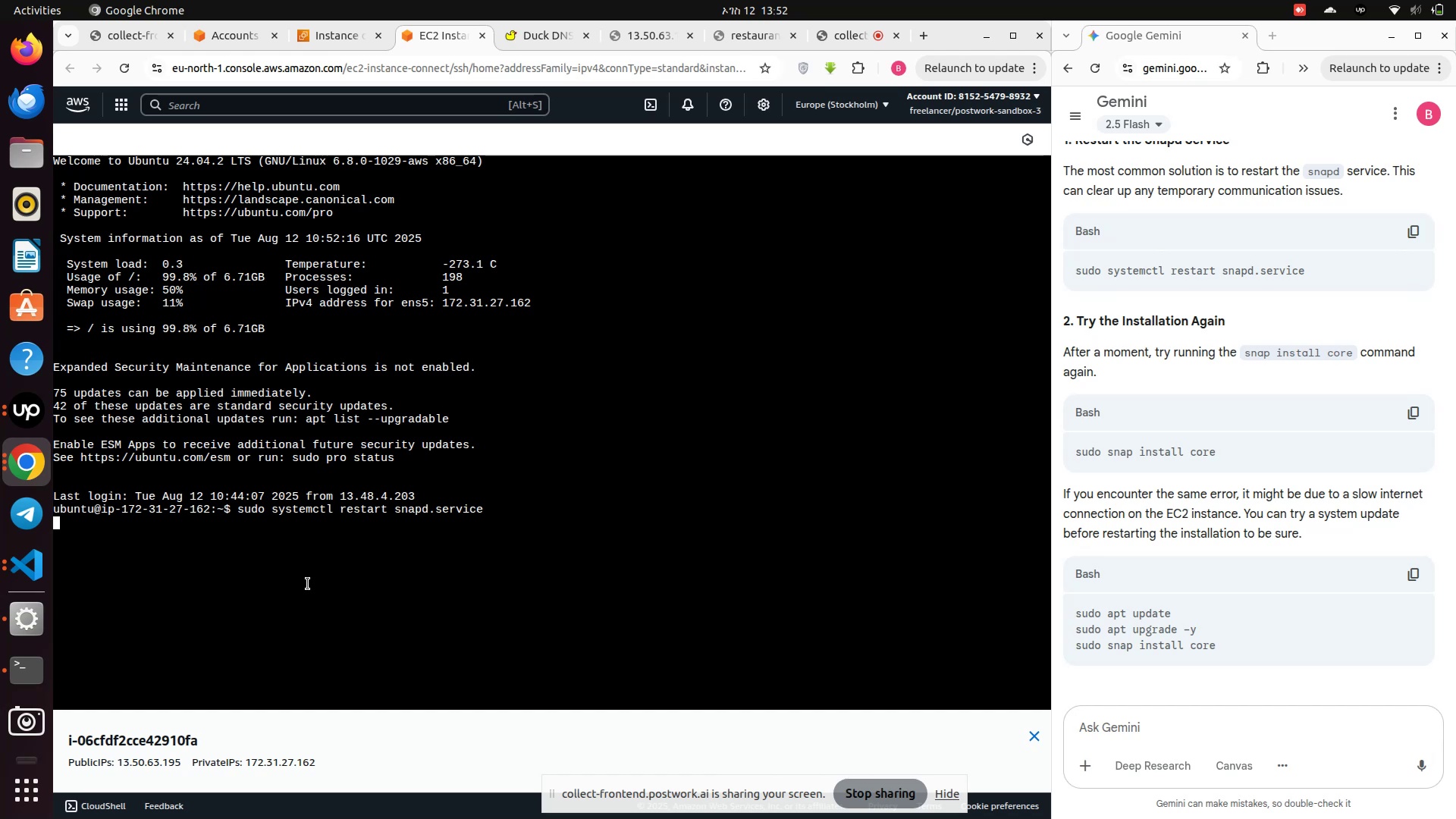 
wait(8.8)
 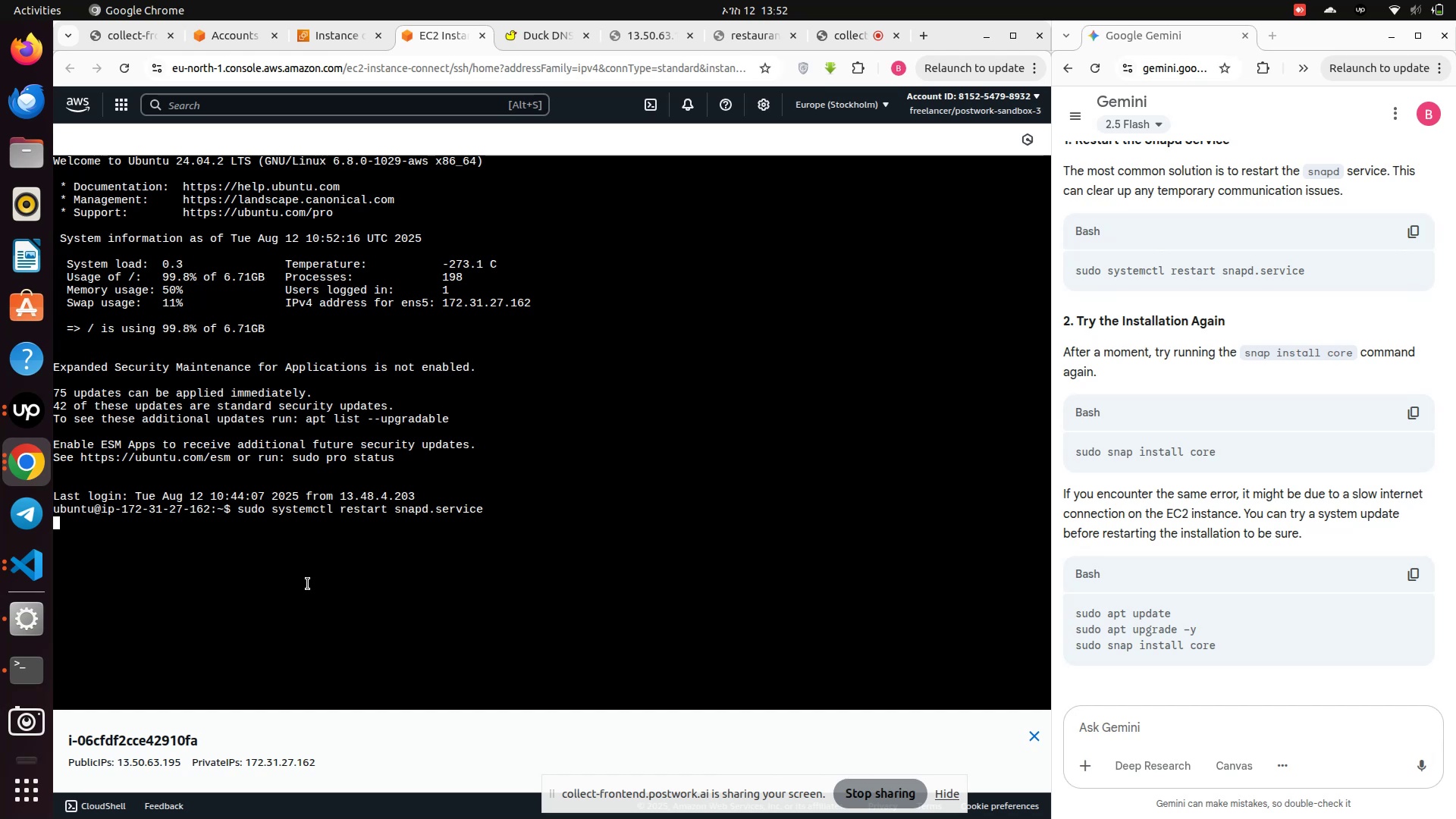 
left_click([307, 581])
 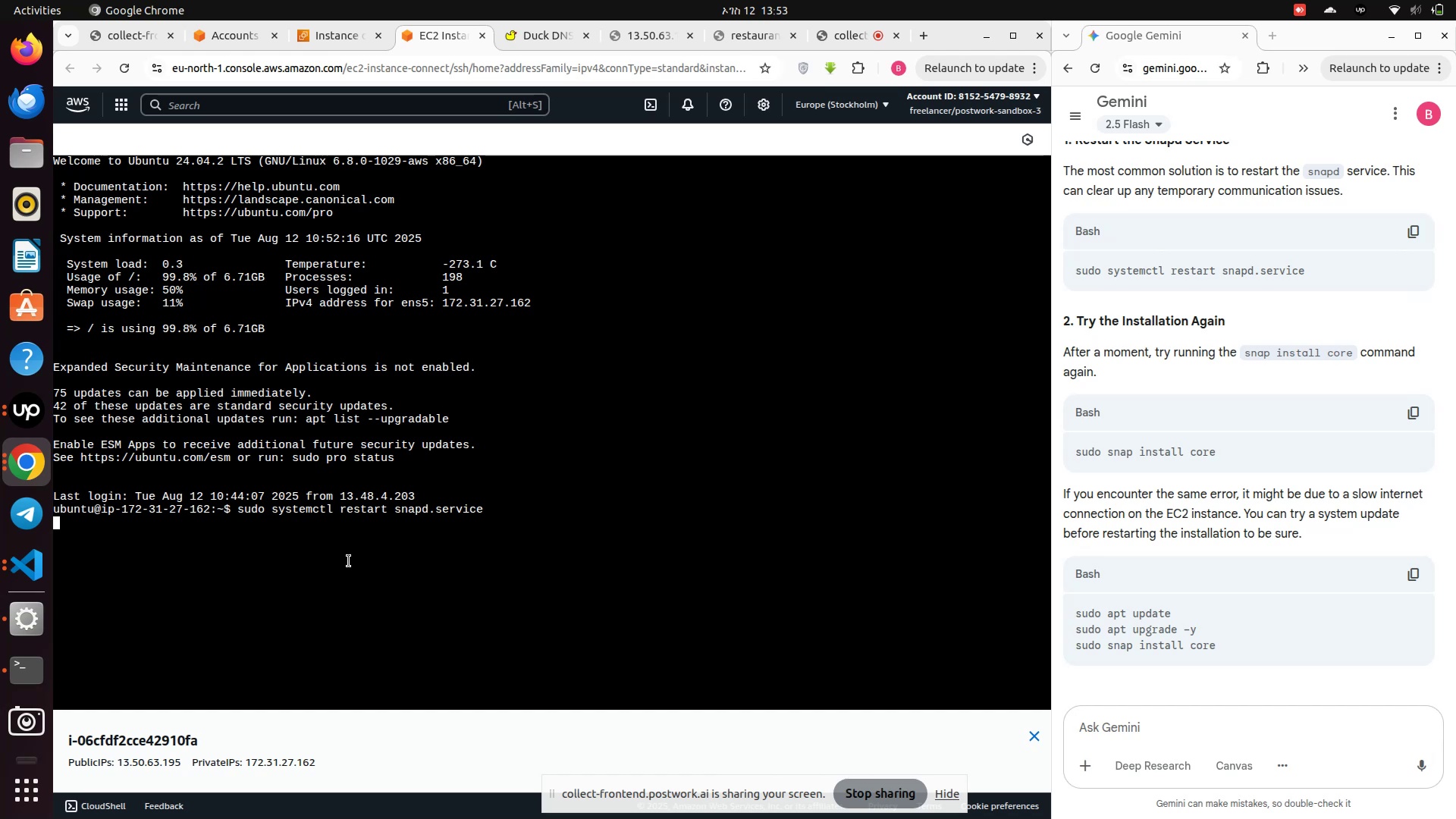 
wait(35.03)
 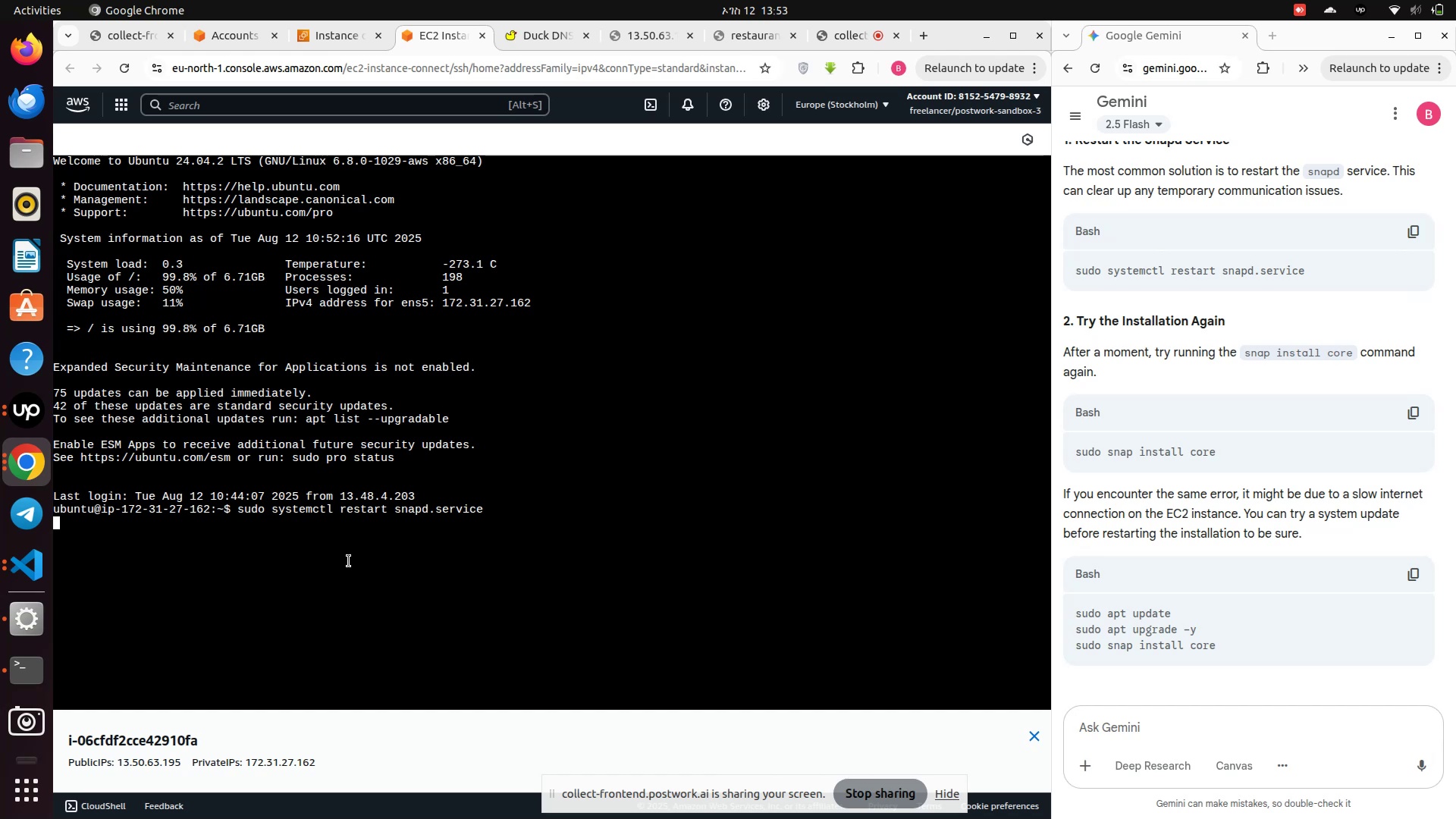 
scroll: coordinate [515, 547], scroll_direction: up, amount: 2.0
 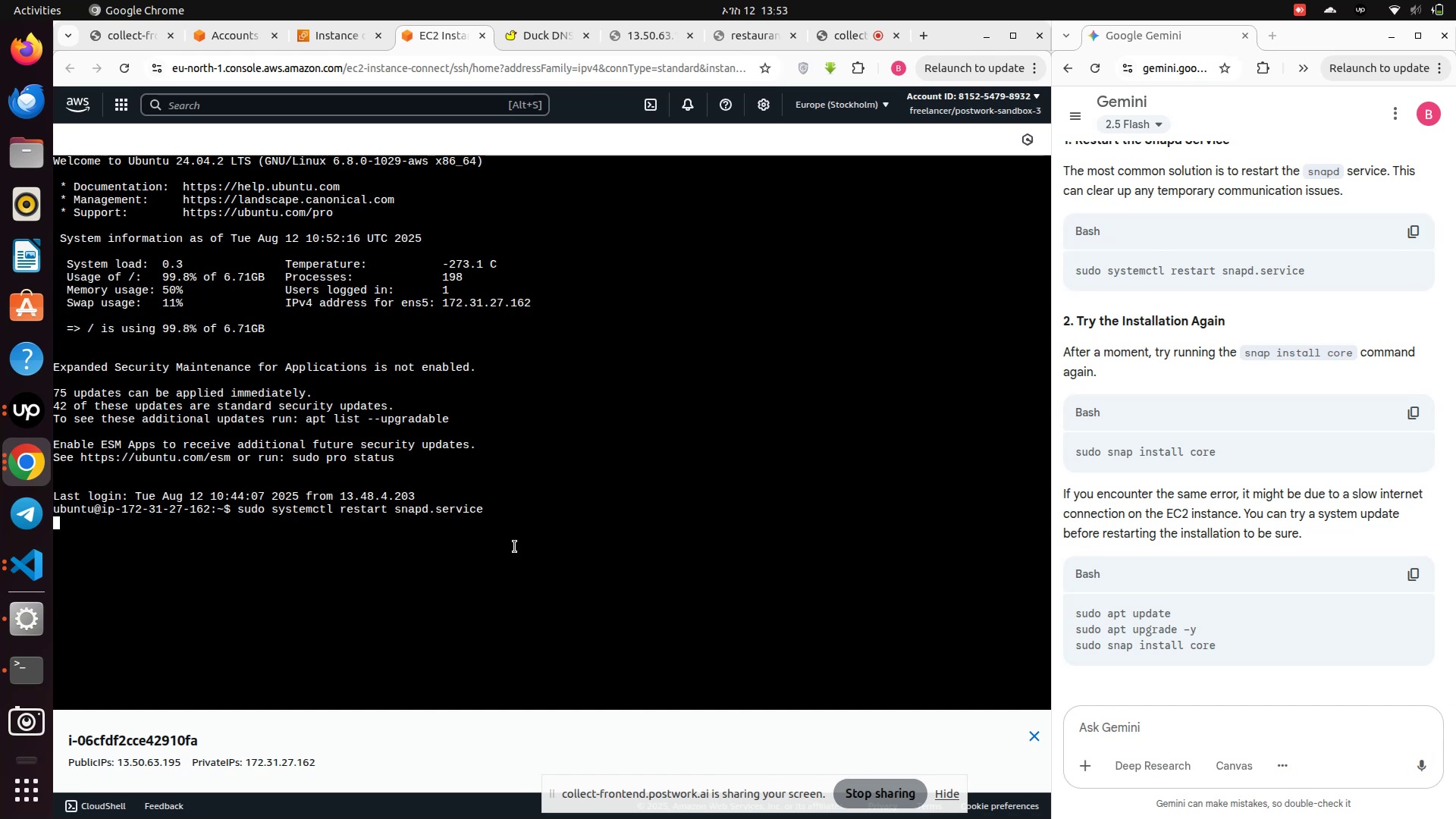 
scroll: coordinate [515, 547], scroll_direction: down, amount: 1.0
 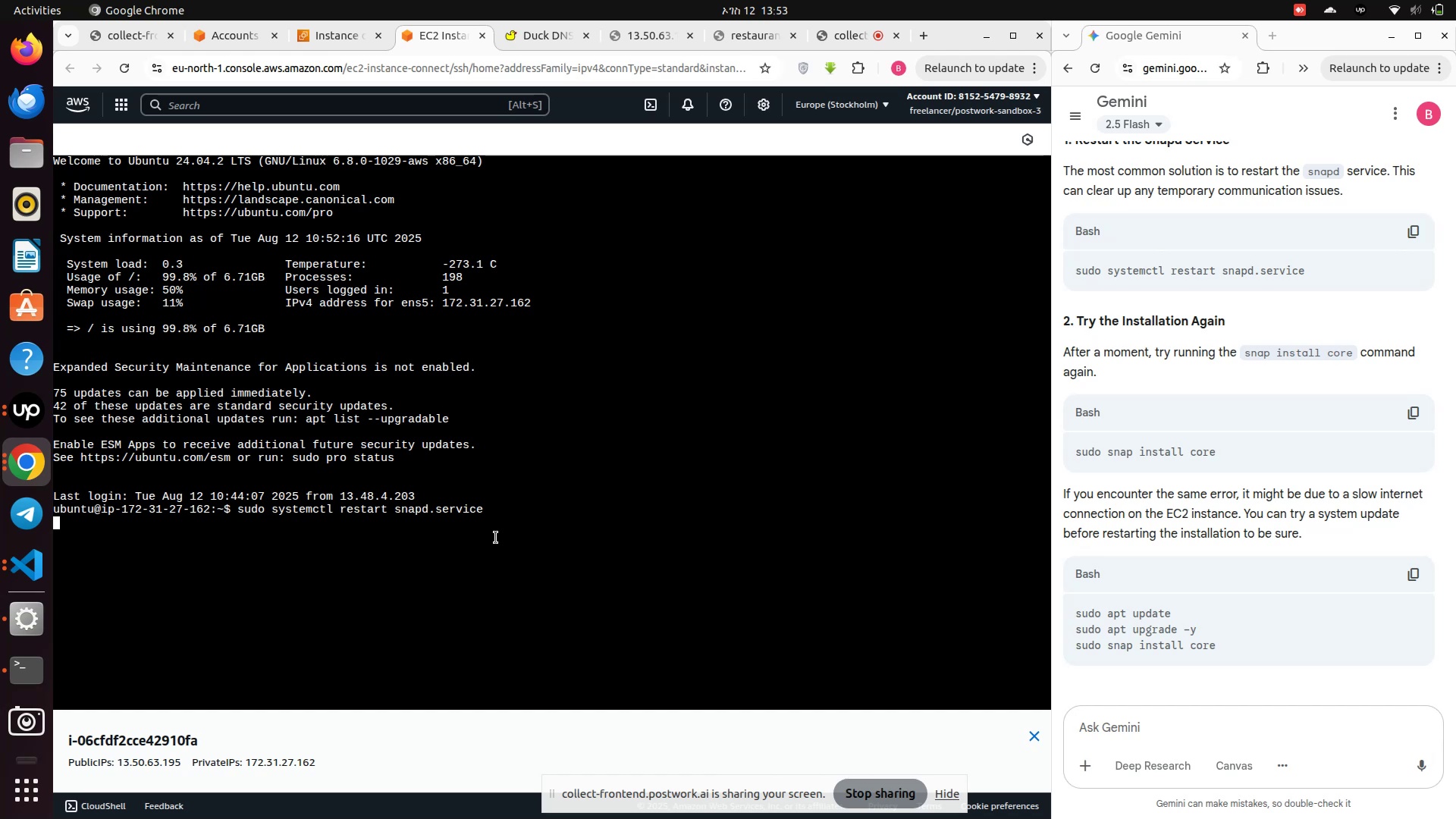 
wait(22.13)
 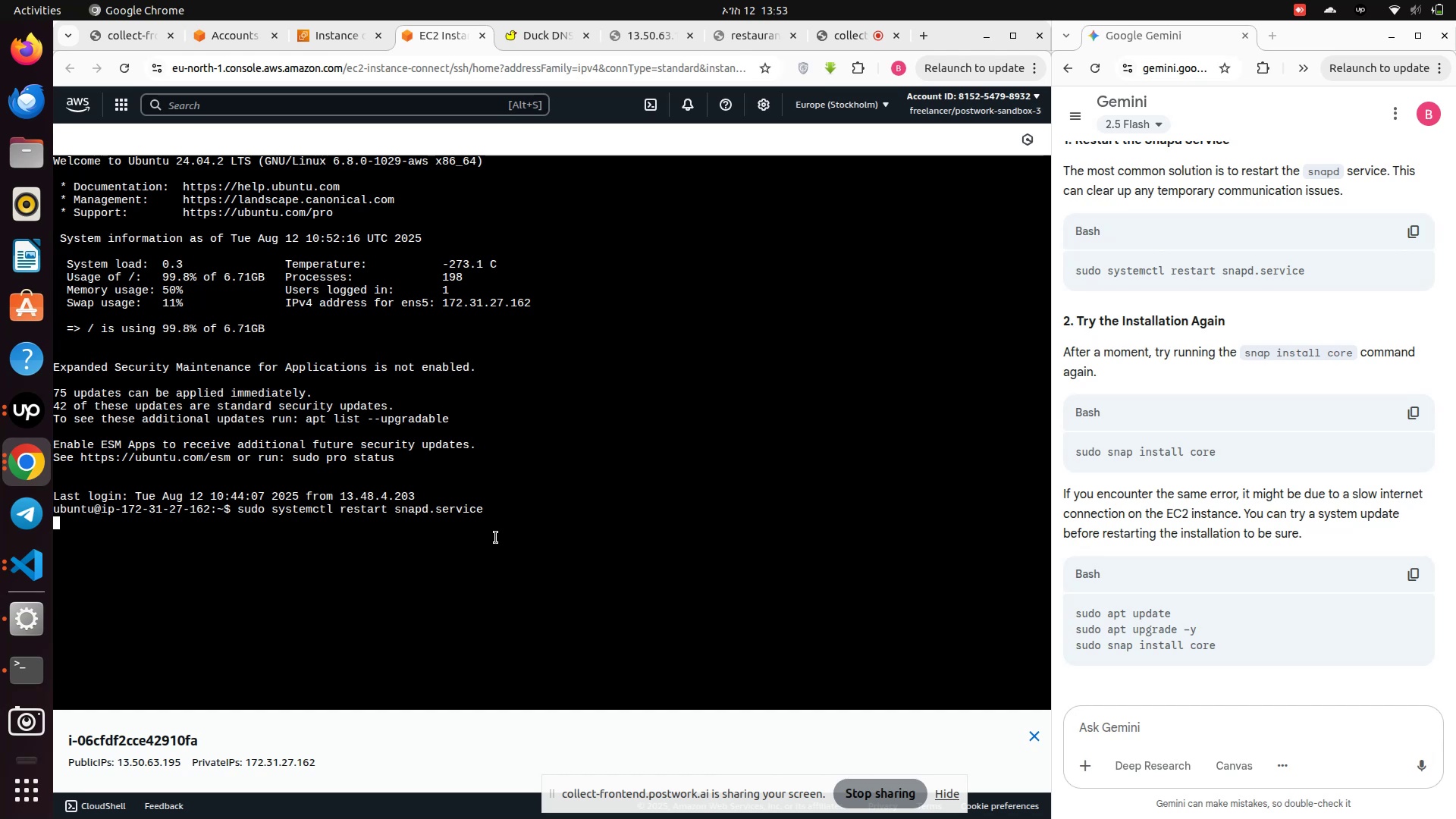 
left_click([328, 35])
 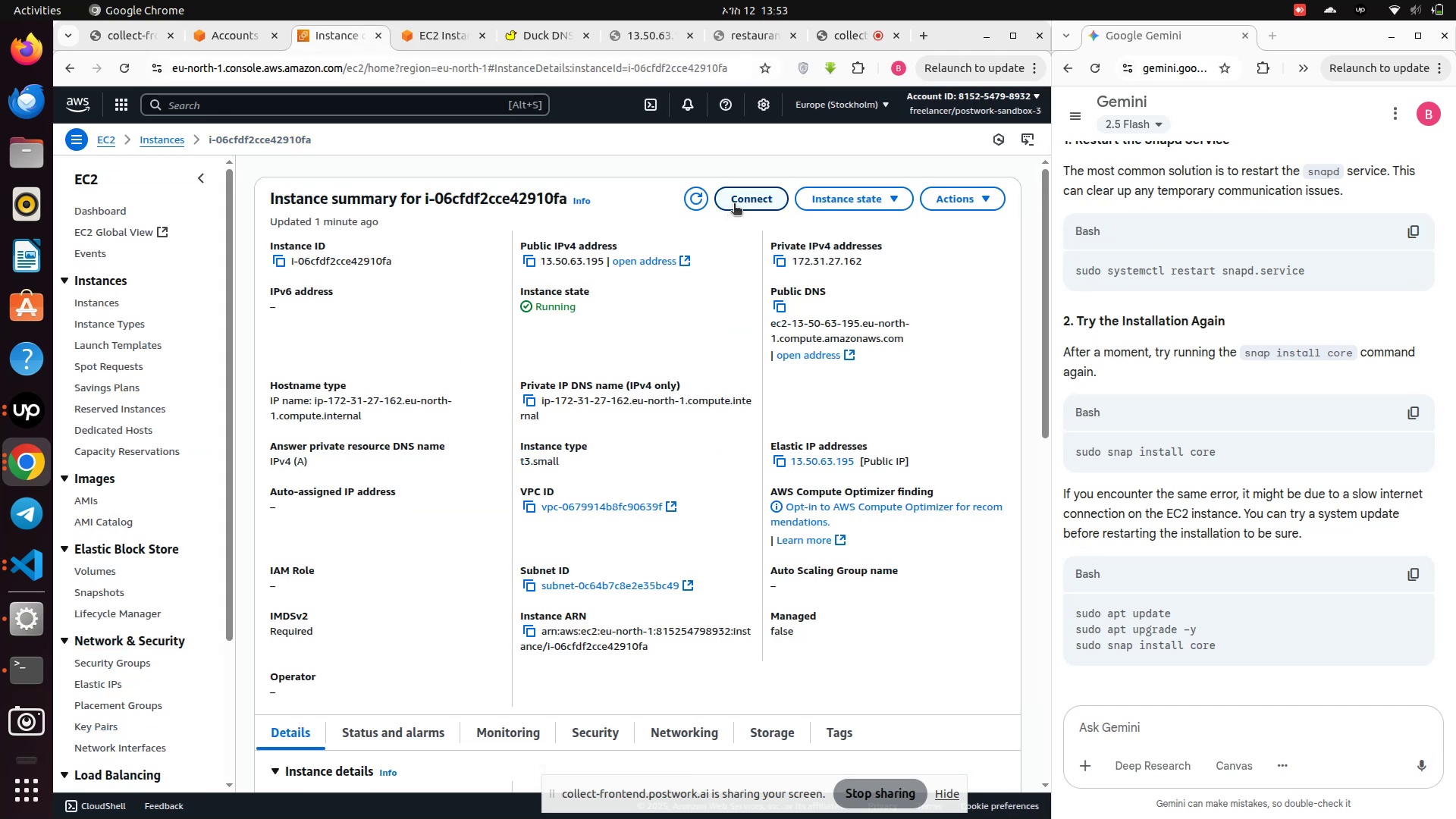 
left_click([738, 196])
 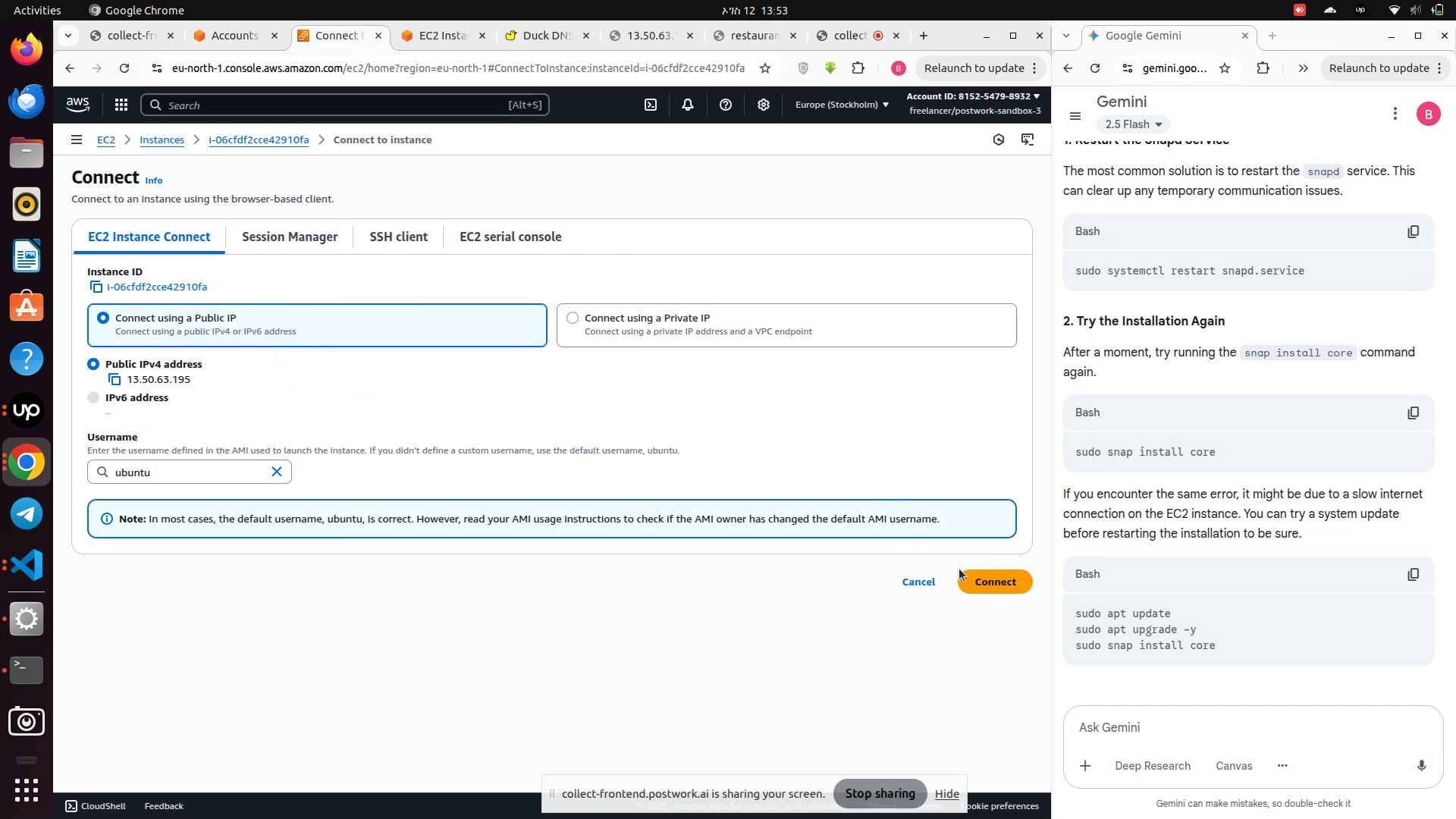 
left_click([996, 586])
 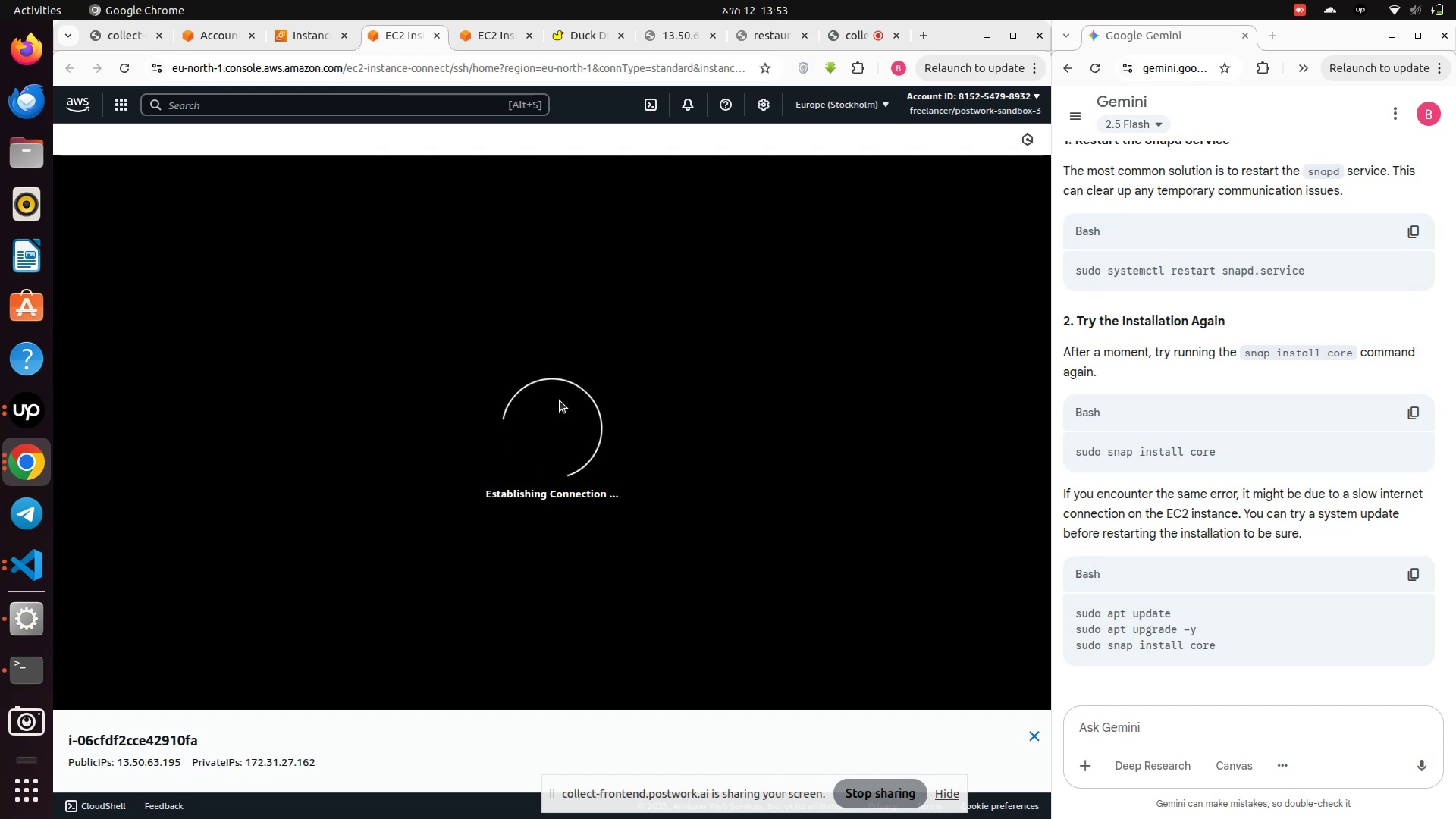 
wait(17.15)
 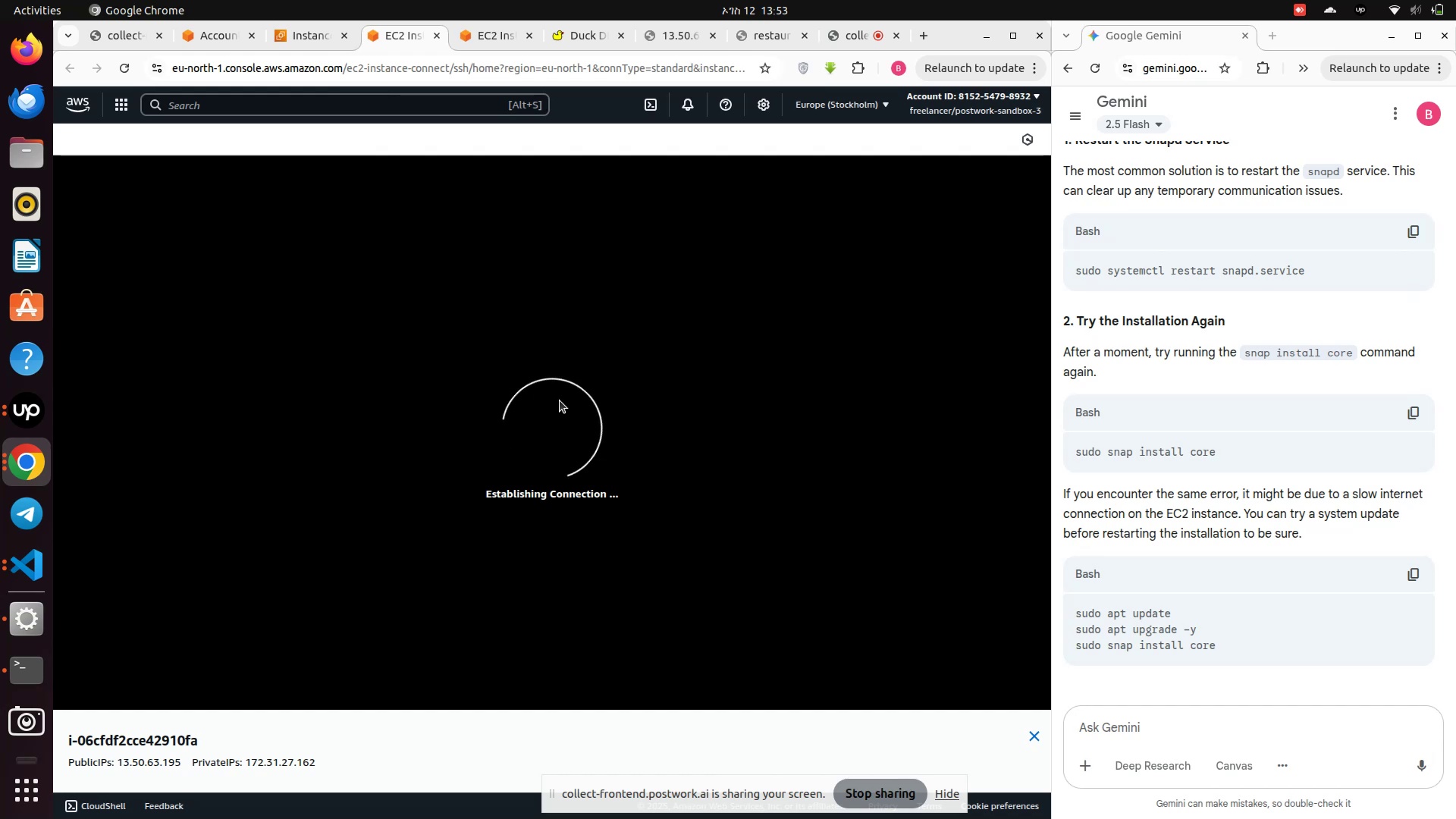 
type(git pull origi)
key(Backspace)
key(Backspace)
key(Backspace)
type(ce)
key(Backspace)
type(d backend)
key(Backspace)
key(Backspace)
key(Backspace)
type(restua)
key(Backspace)
key(Backspace)
type(au)
key(Tab)
key(Tab)
type(b)
key(Tab)
 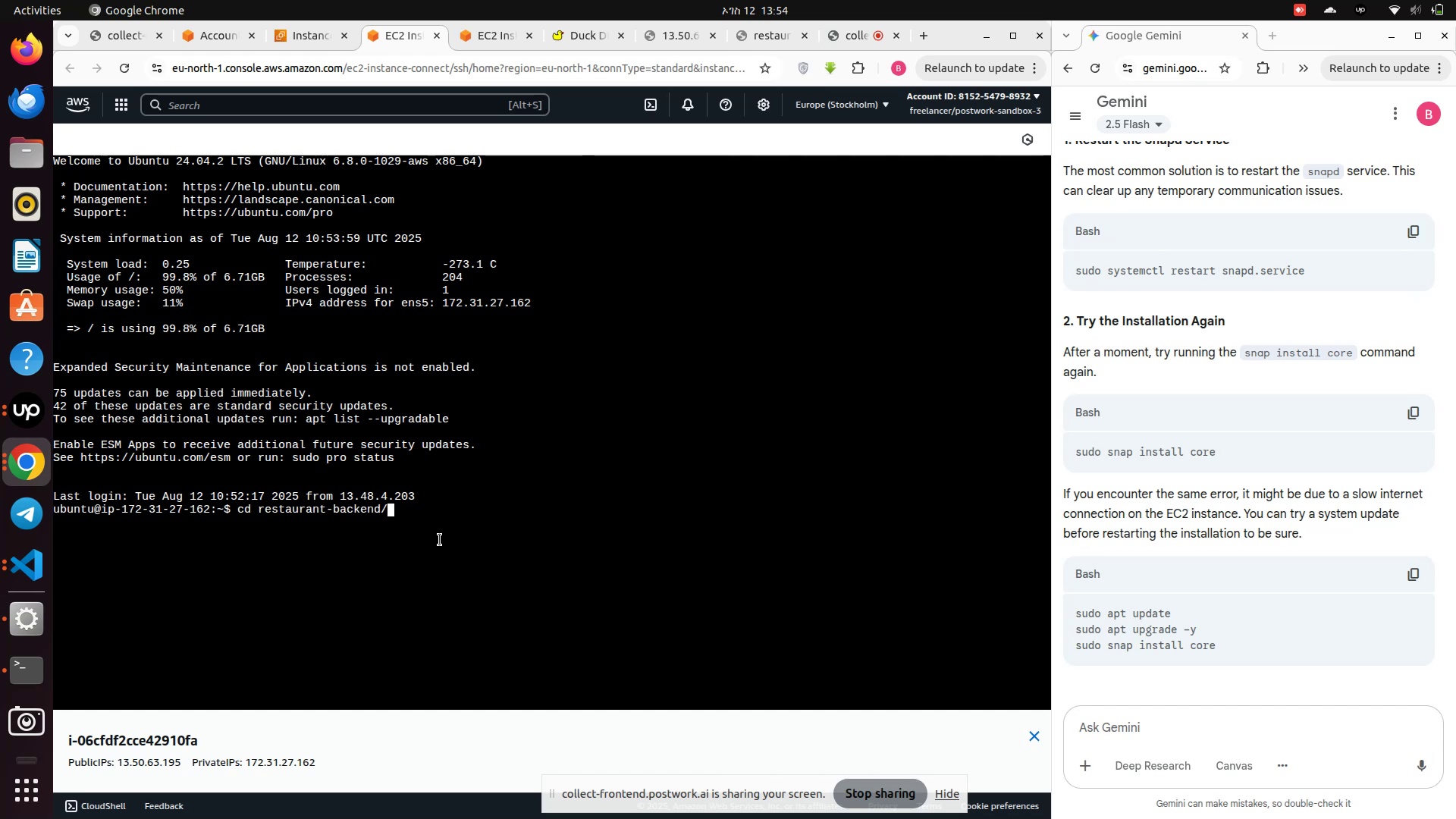 
key(Enter)
 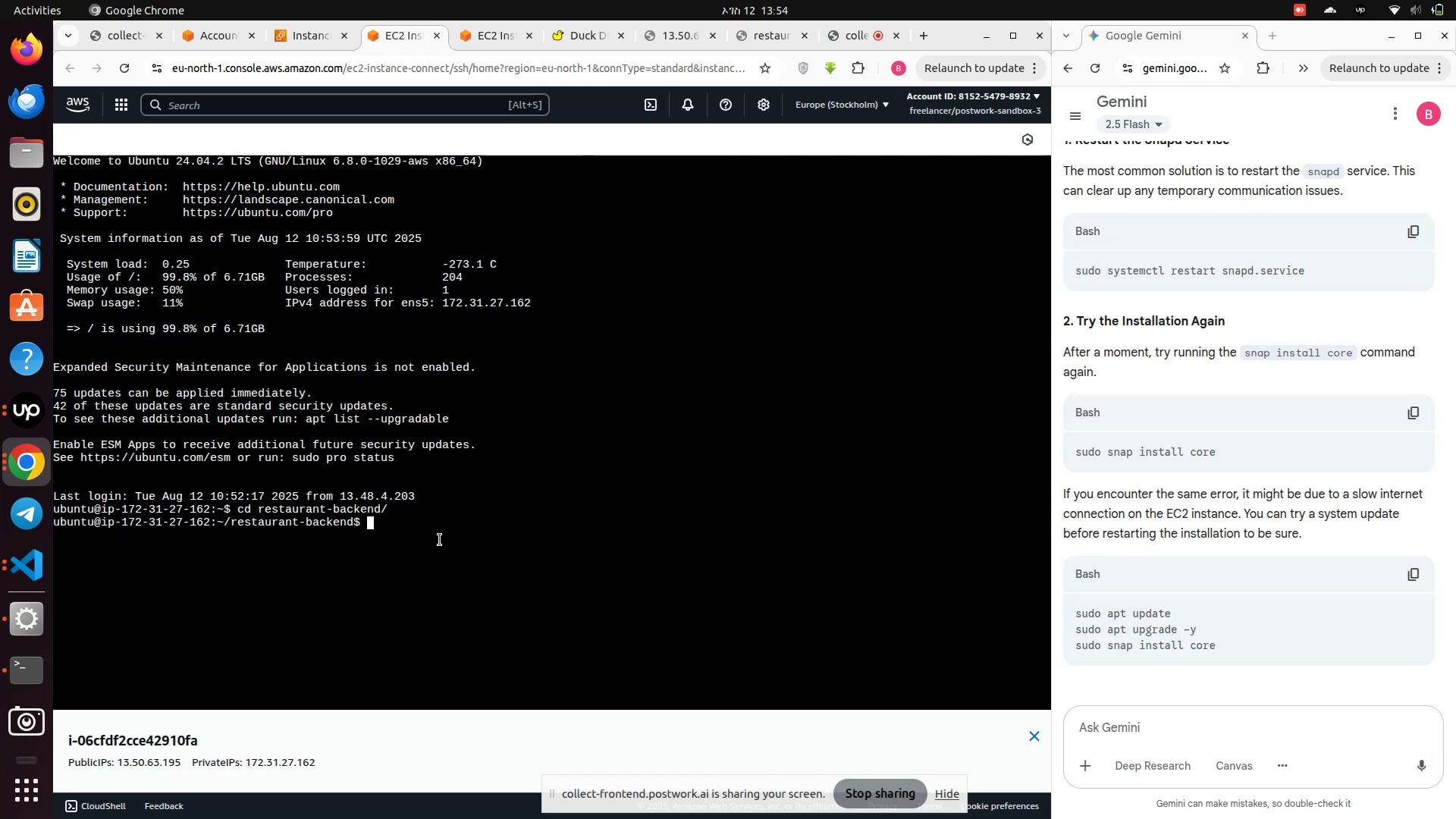 
type(git pull )
 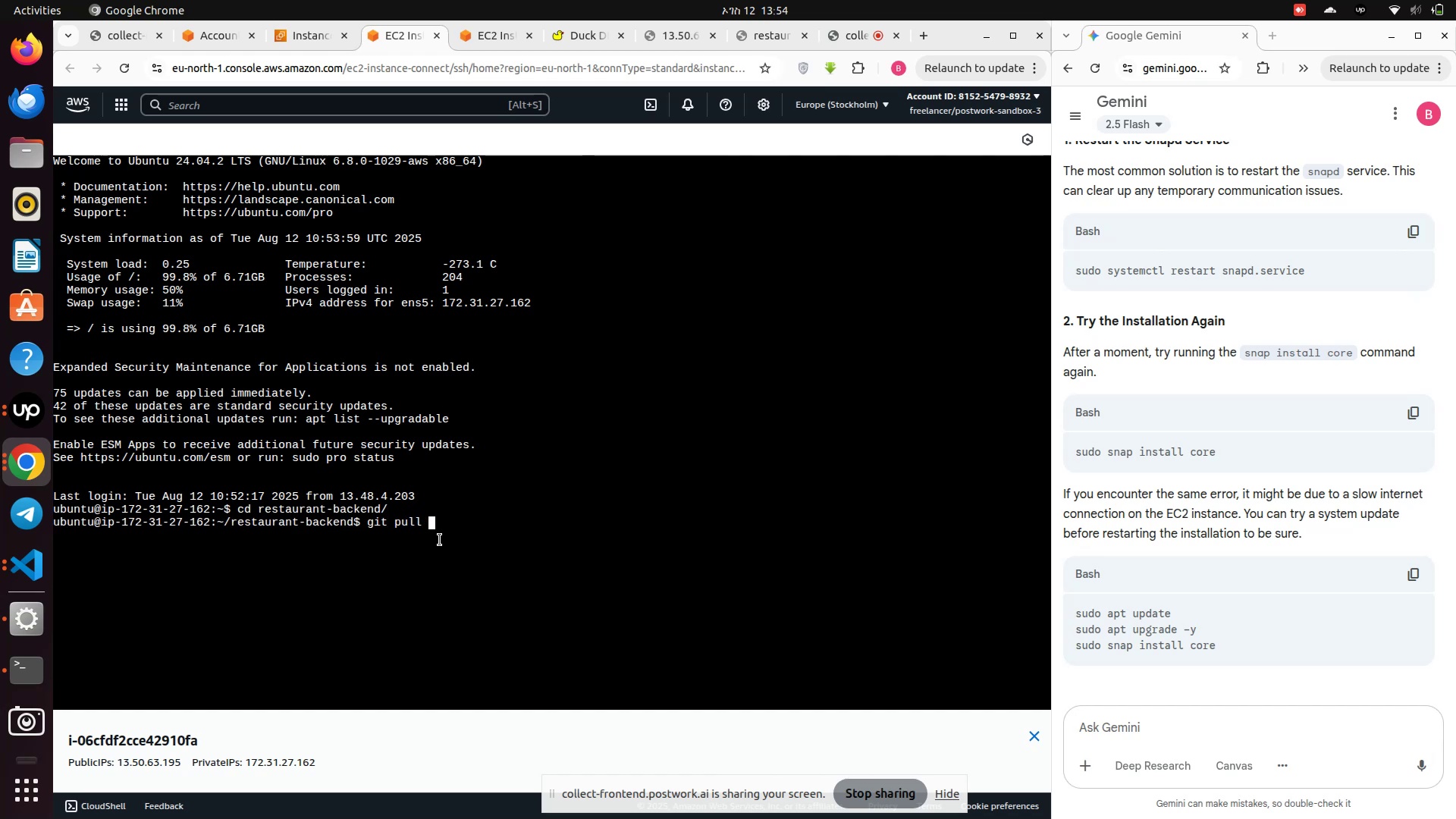 
key(Enter)
 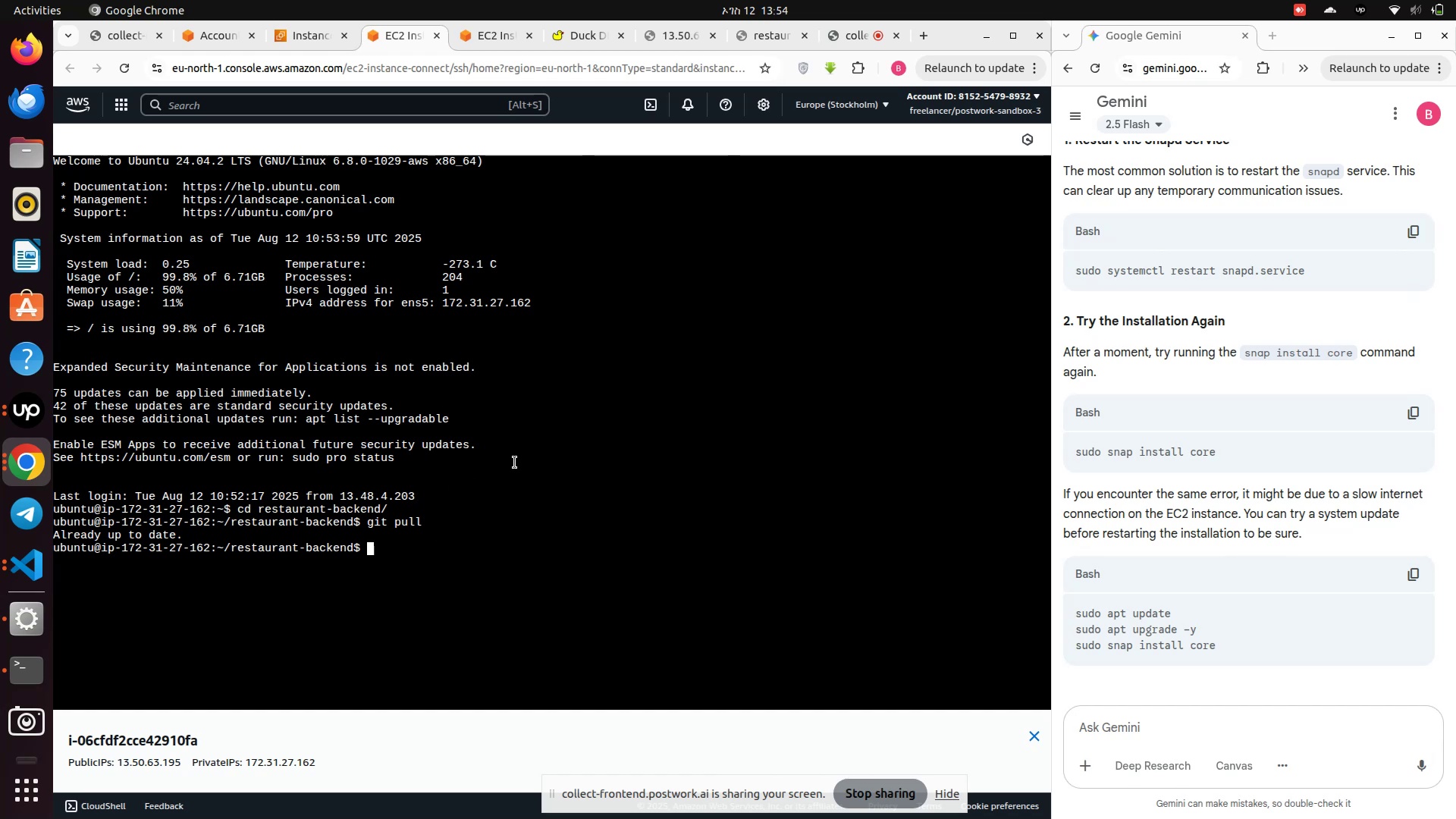 
wait(11.03)
 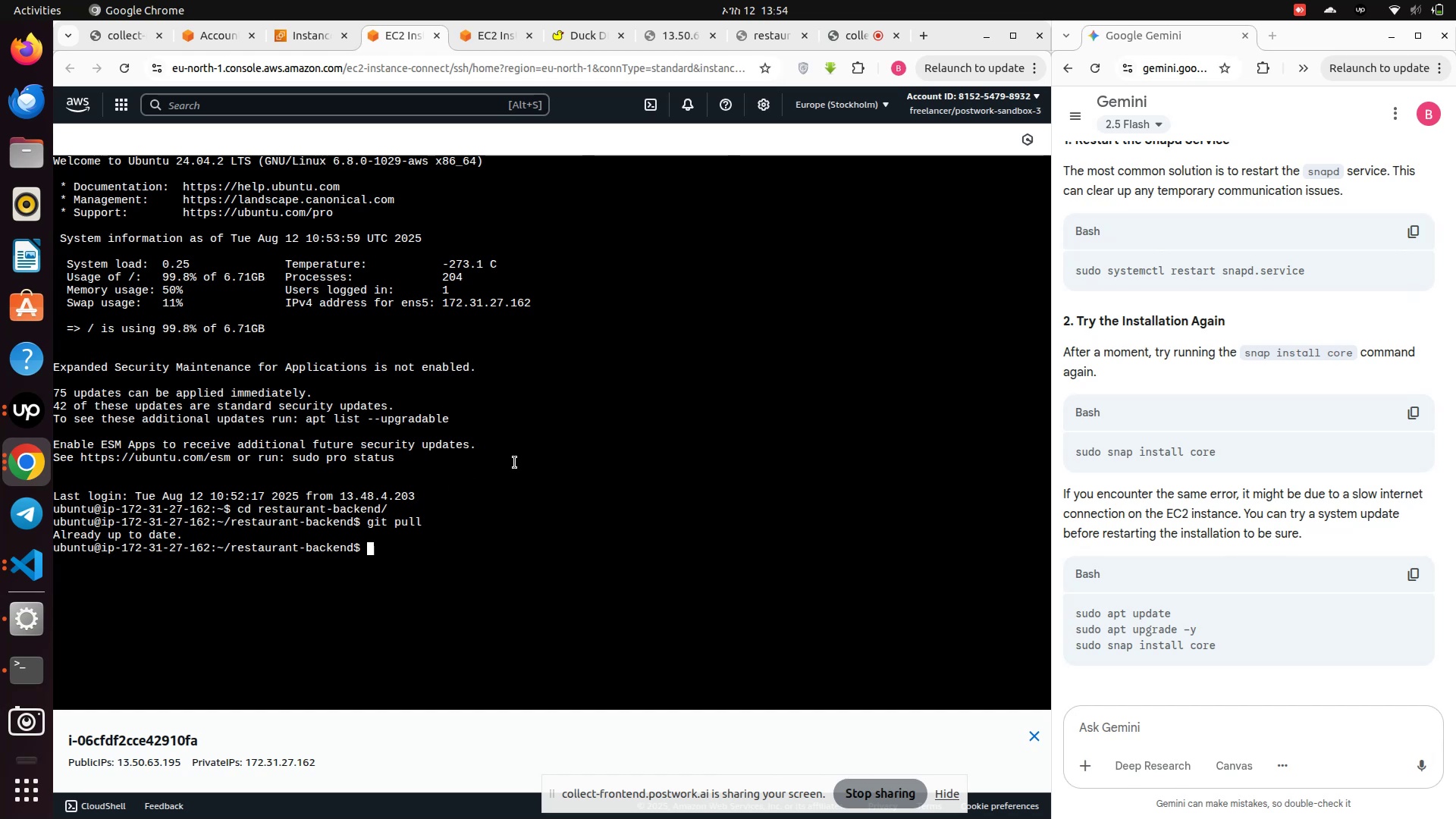 
left_click([497, 23])
 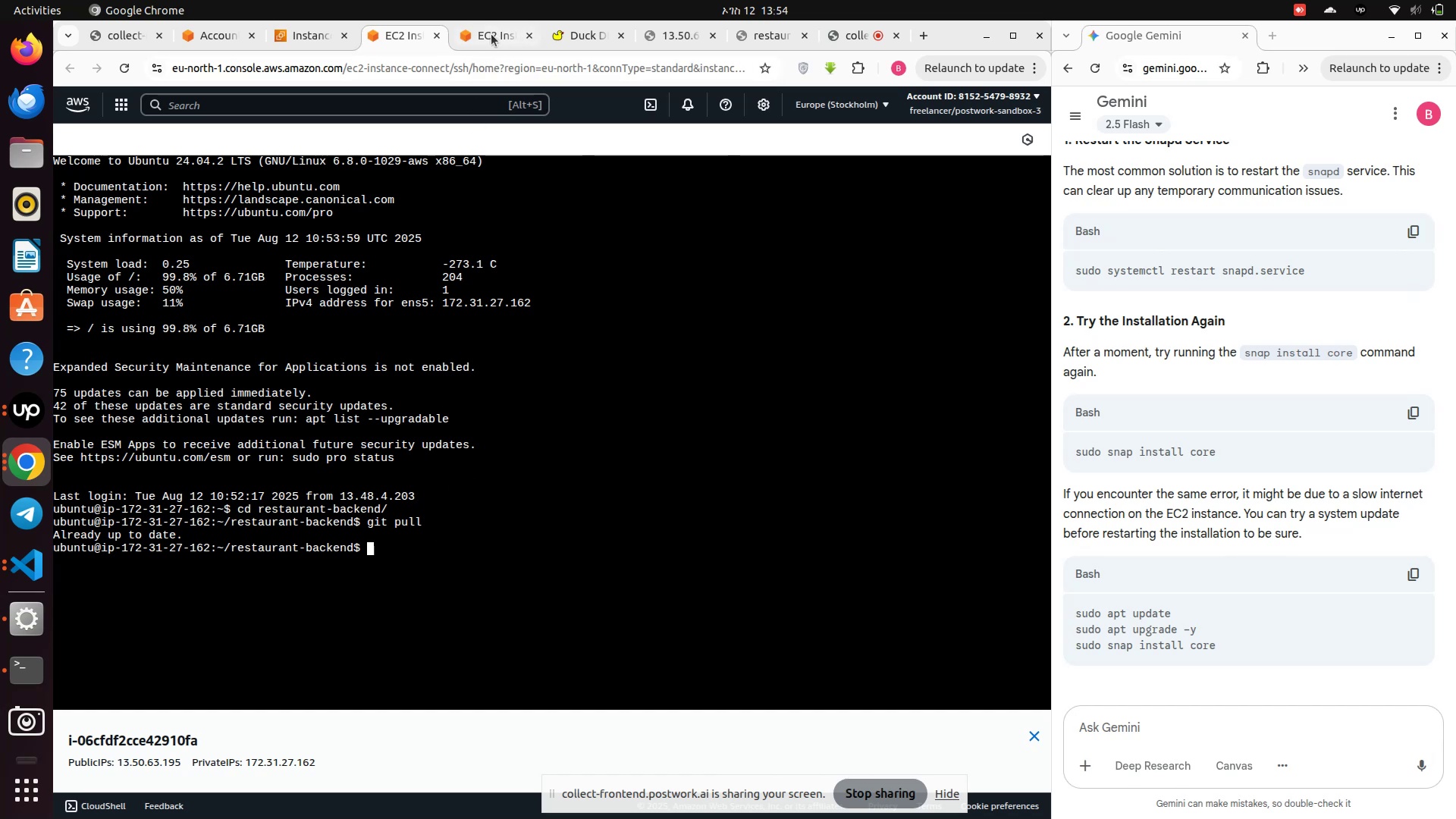 
left_click([491, 35])
 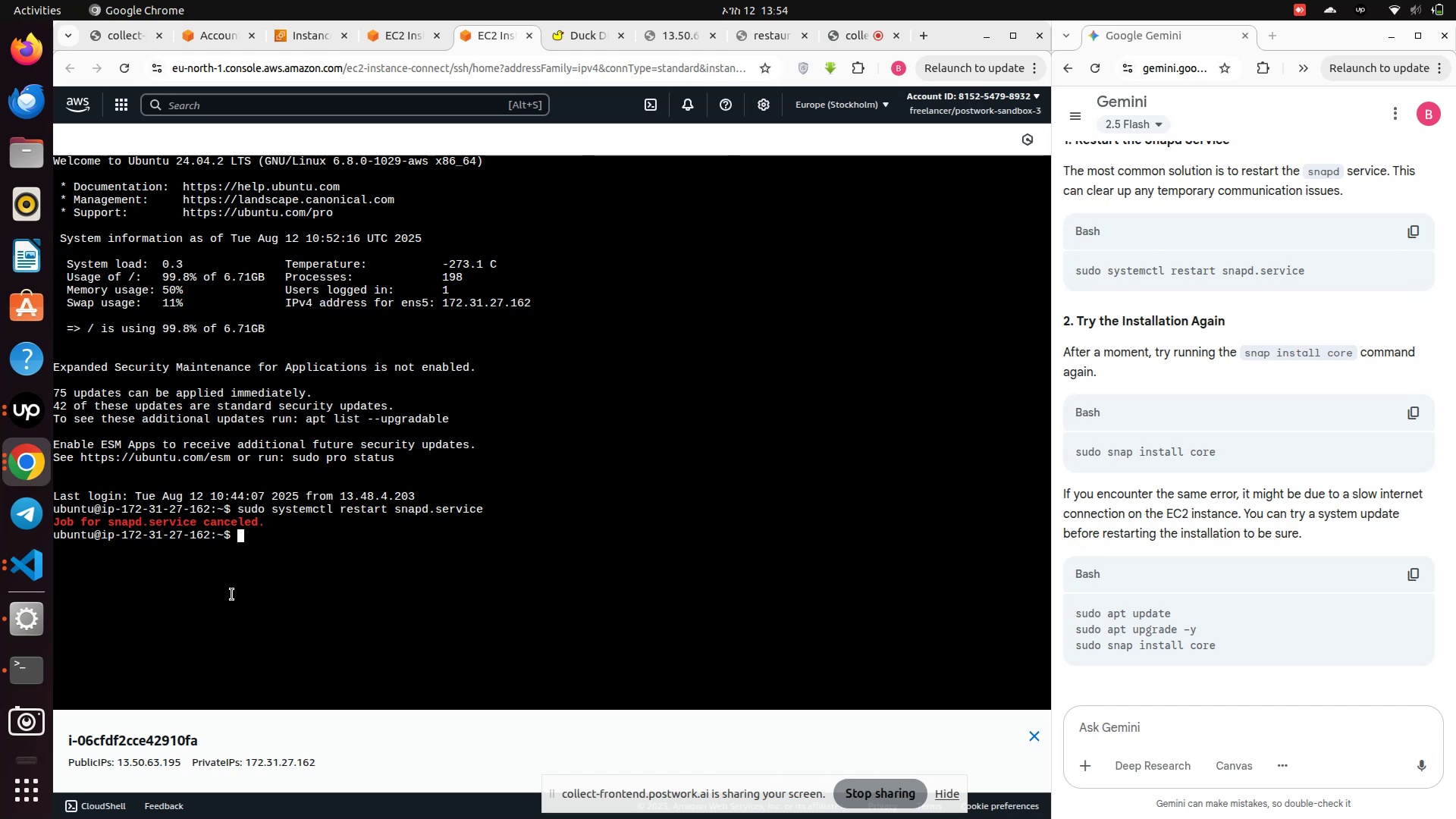 
left_click_drag(start_coordinate=[280, 529], to_coordinate=[46, 506])
 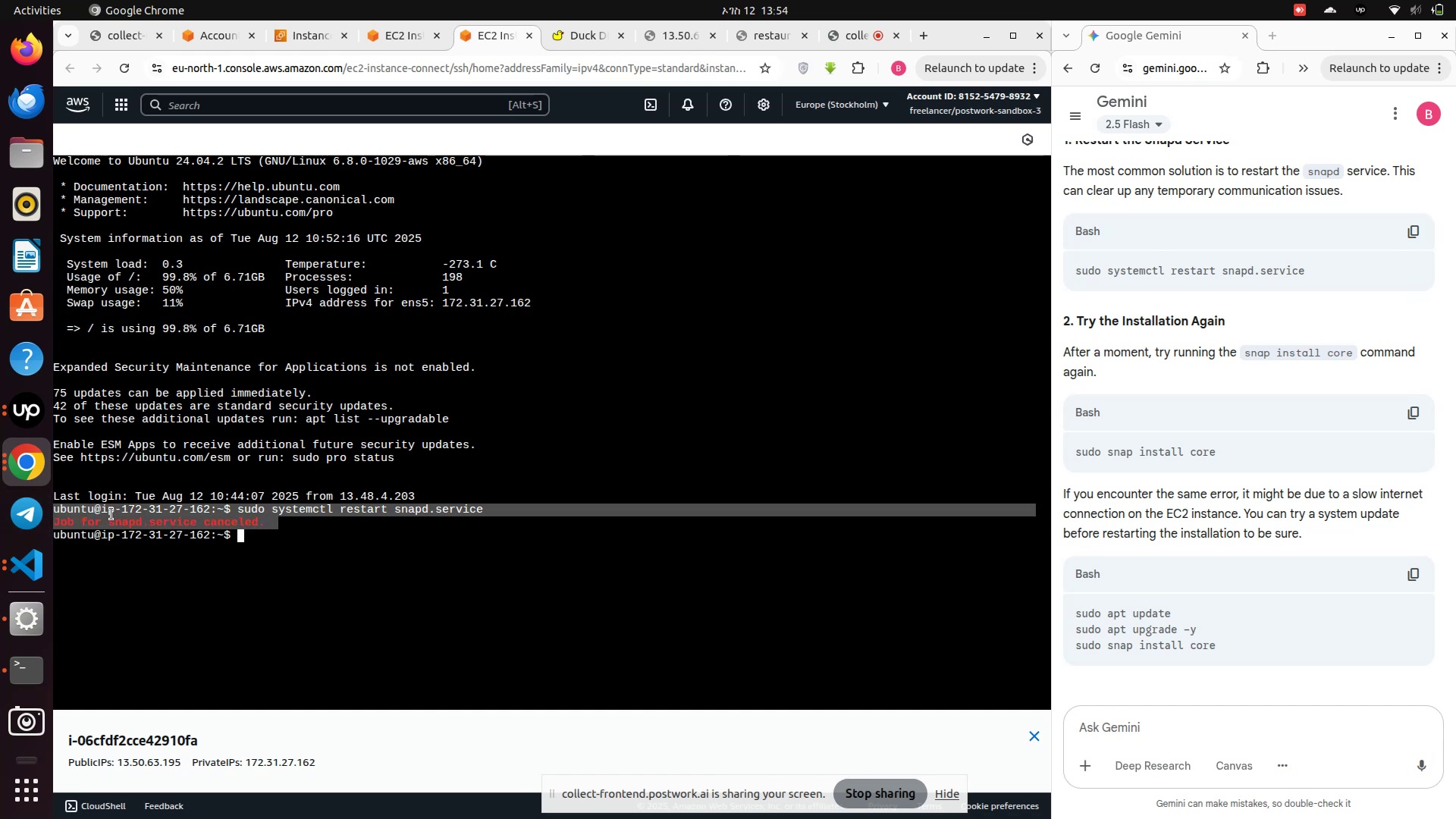 
right_click([113, 513])
 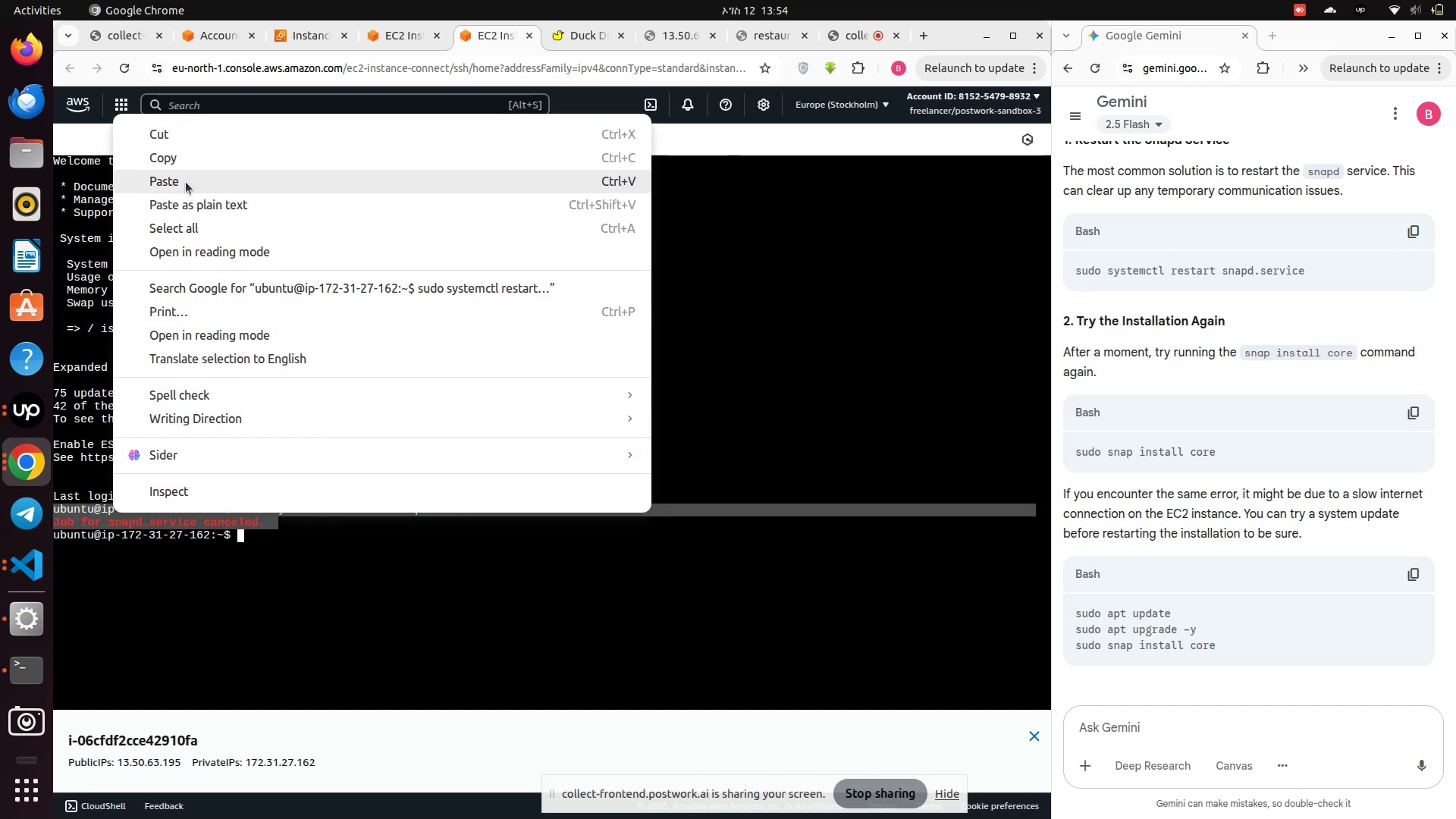 
left_click([171, 156])
 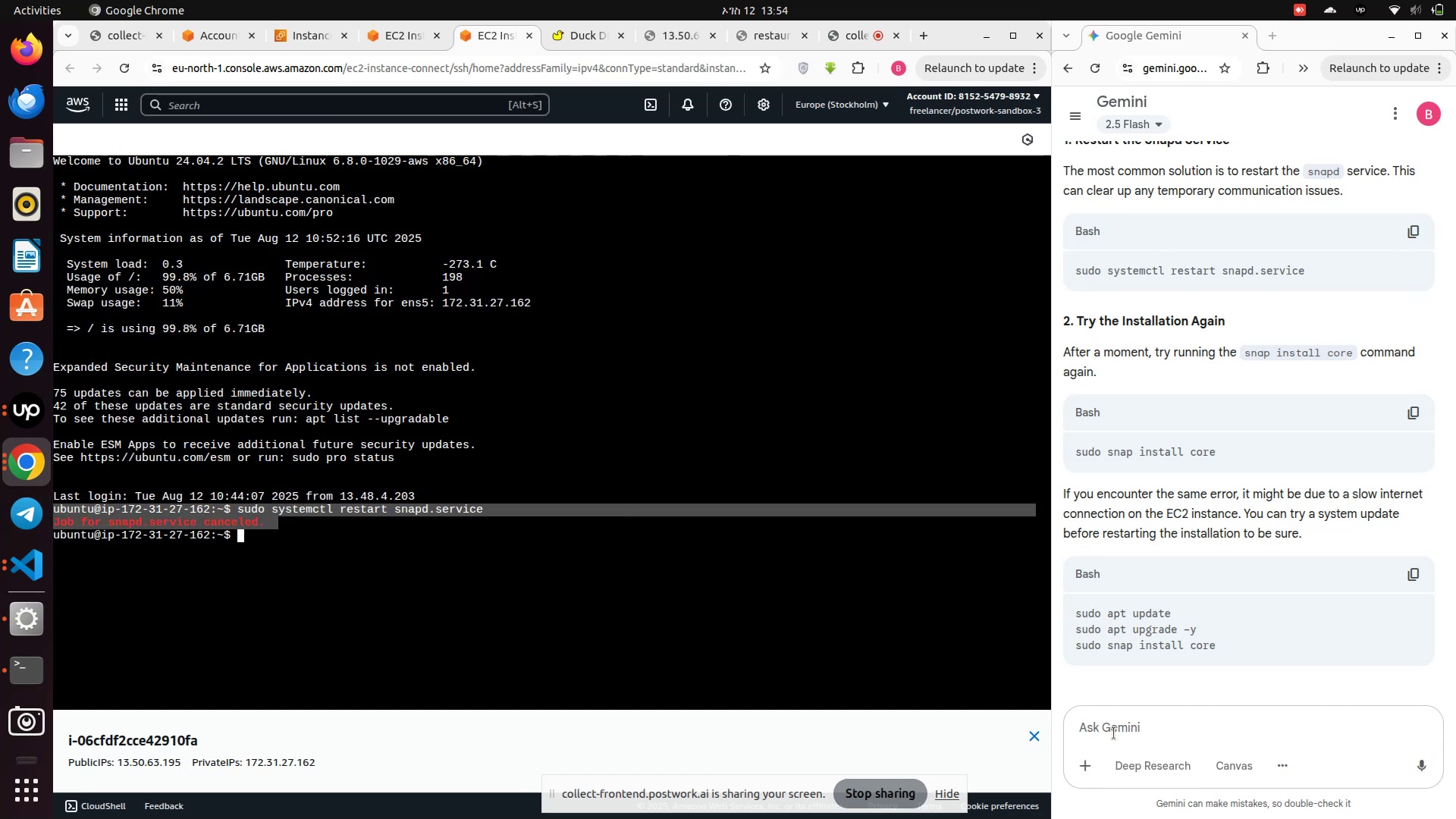 
left_click([1115, 731])
 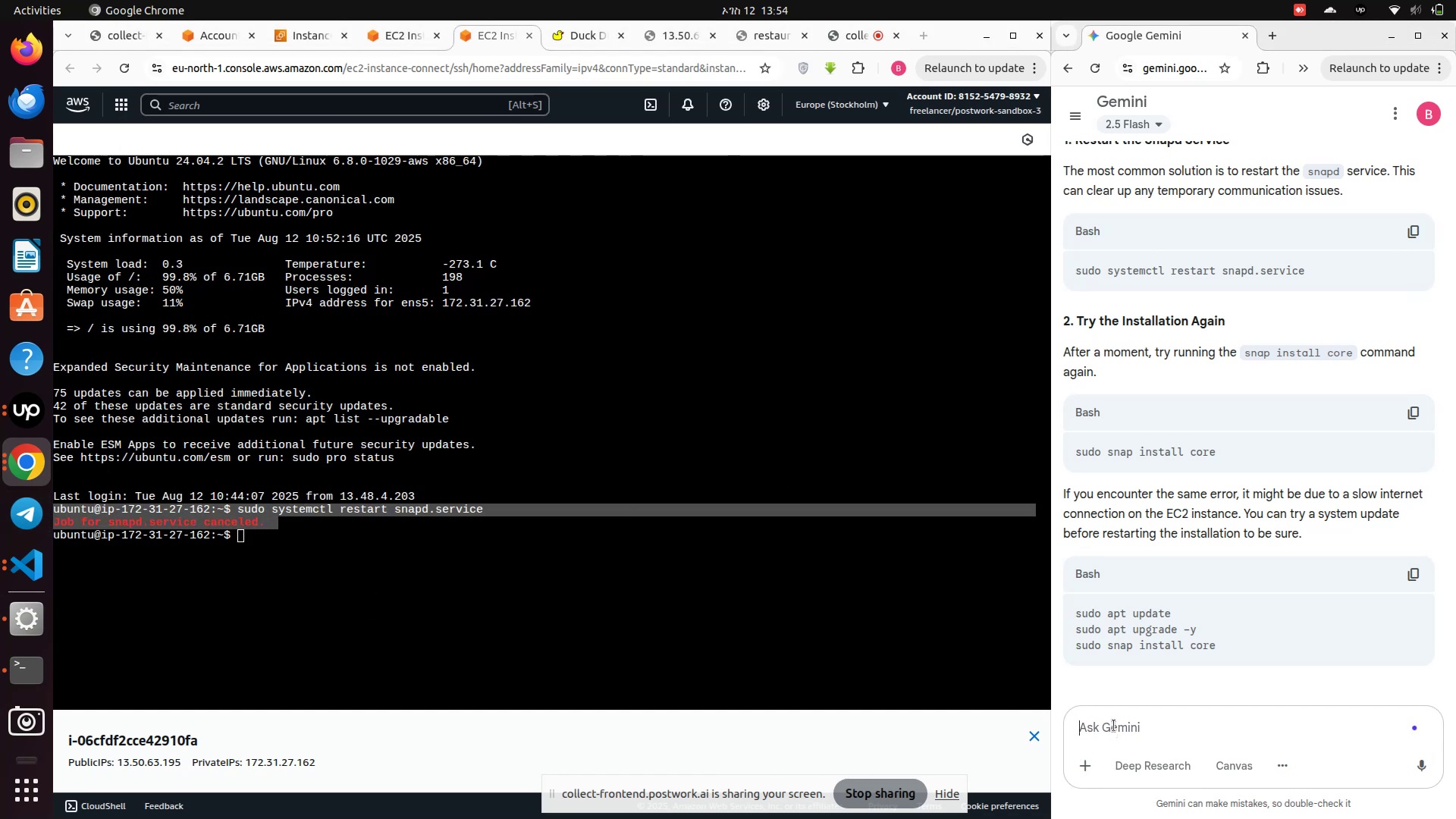 
key(Control+V)
 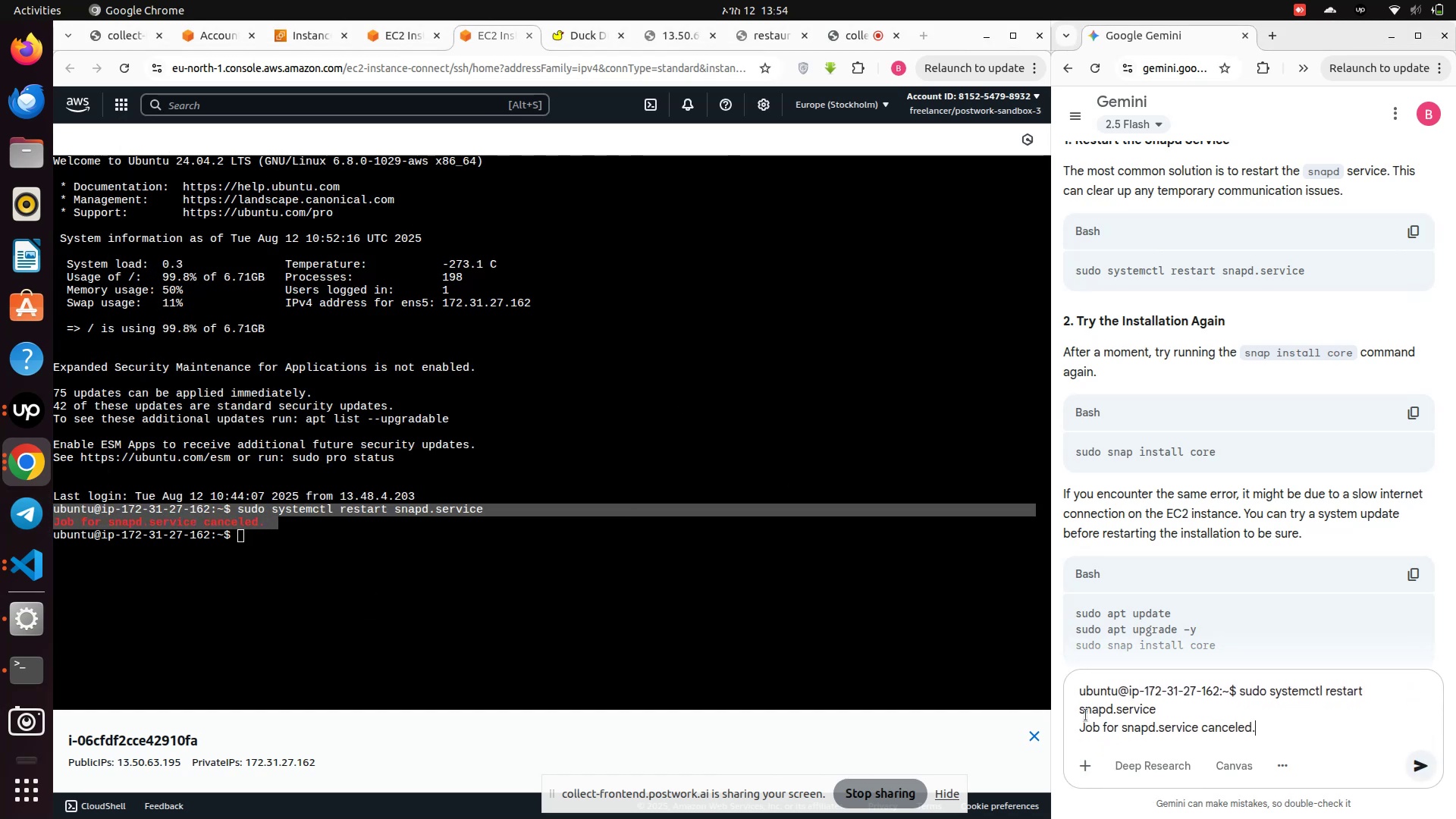 
key(Enter)
 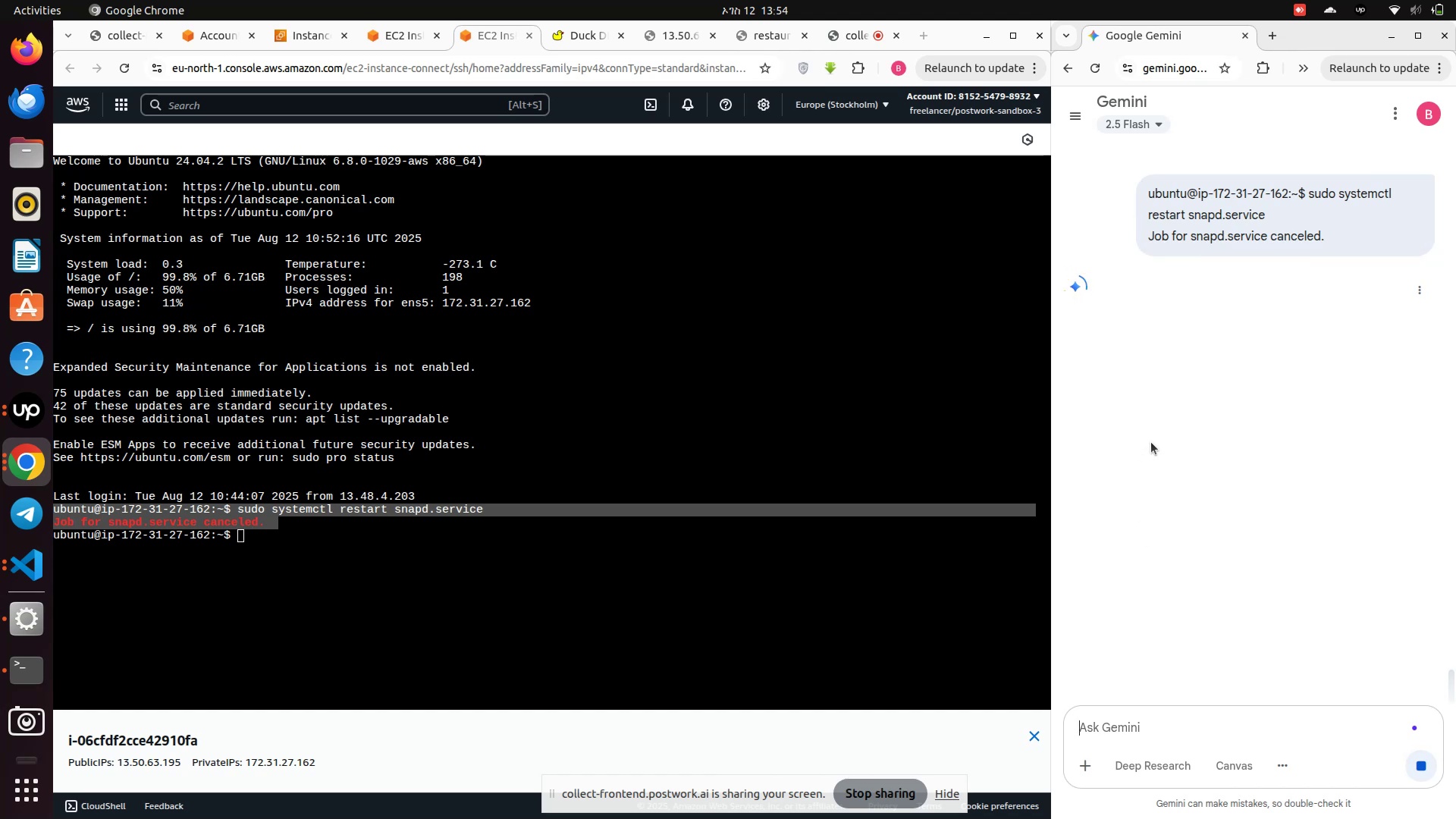 
wait(5.57)
 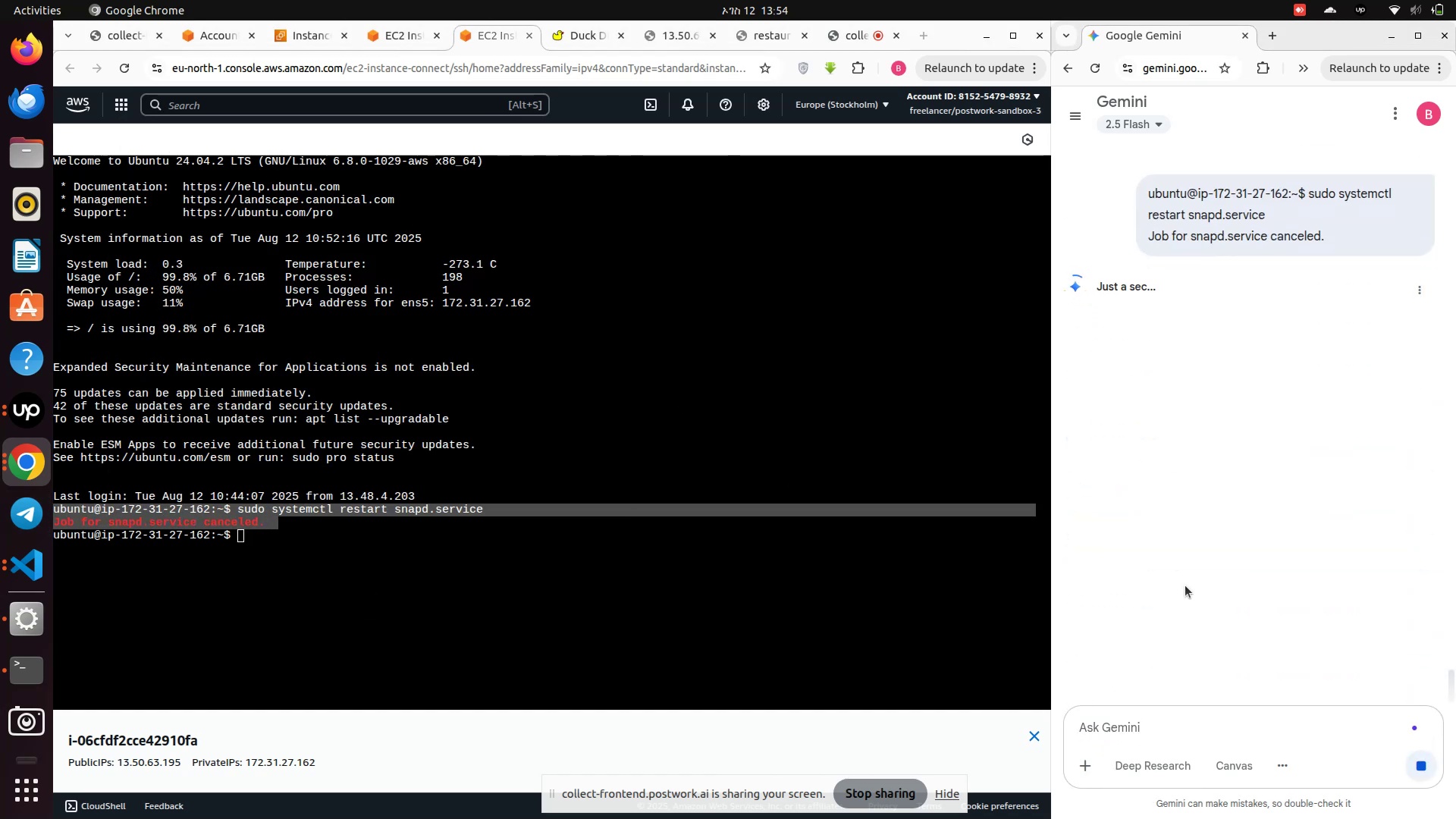 
left_click([487, 578])
 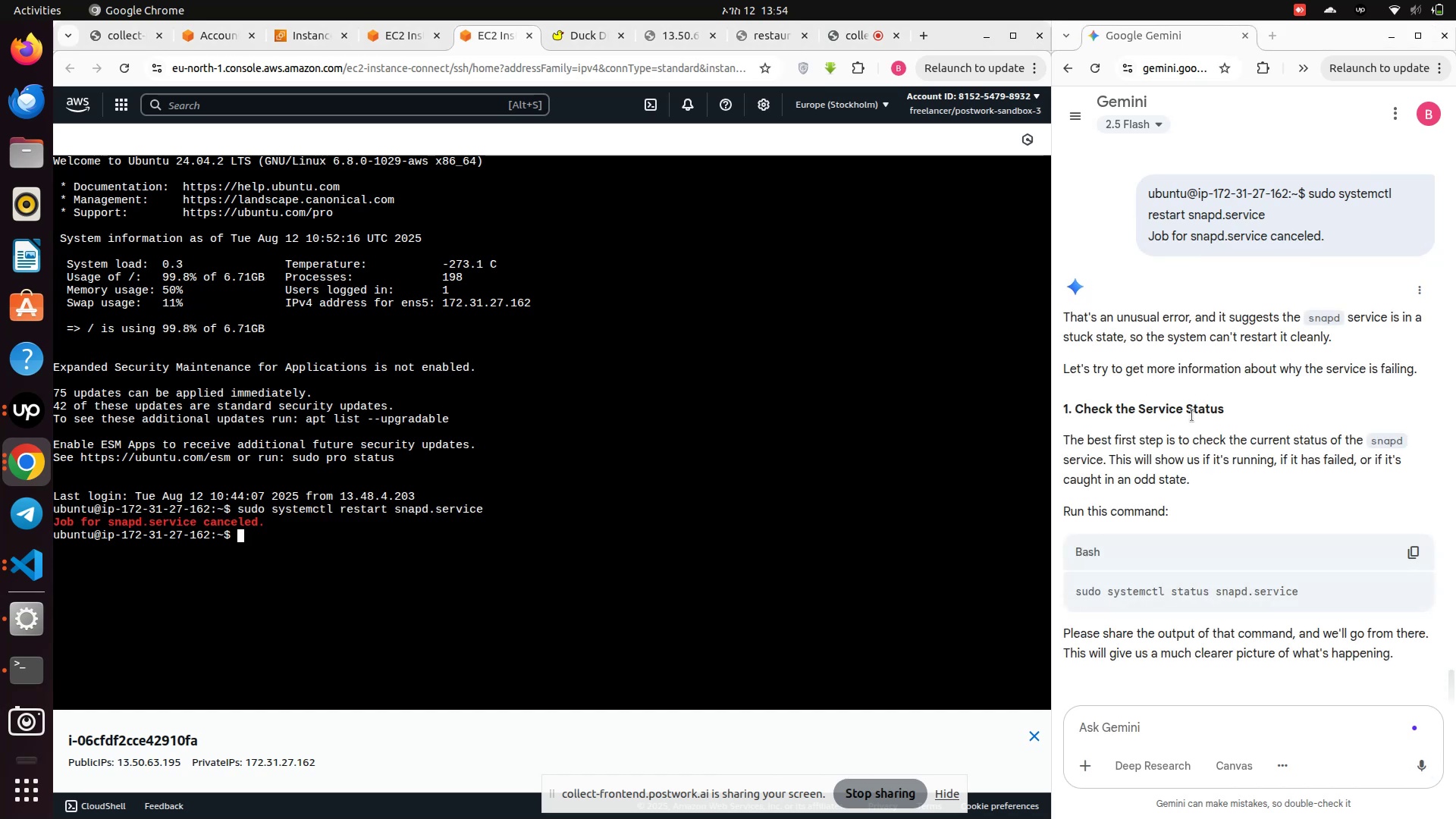 
wait(7.09)
 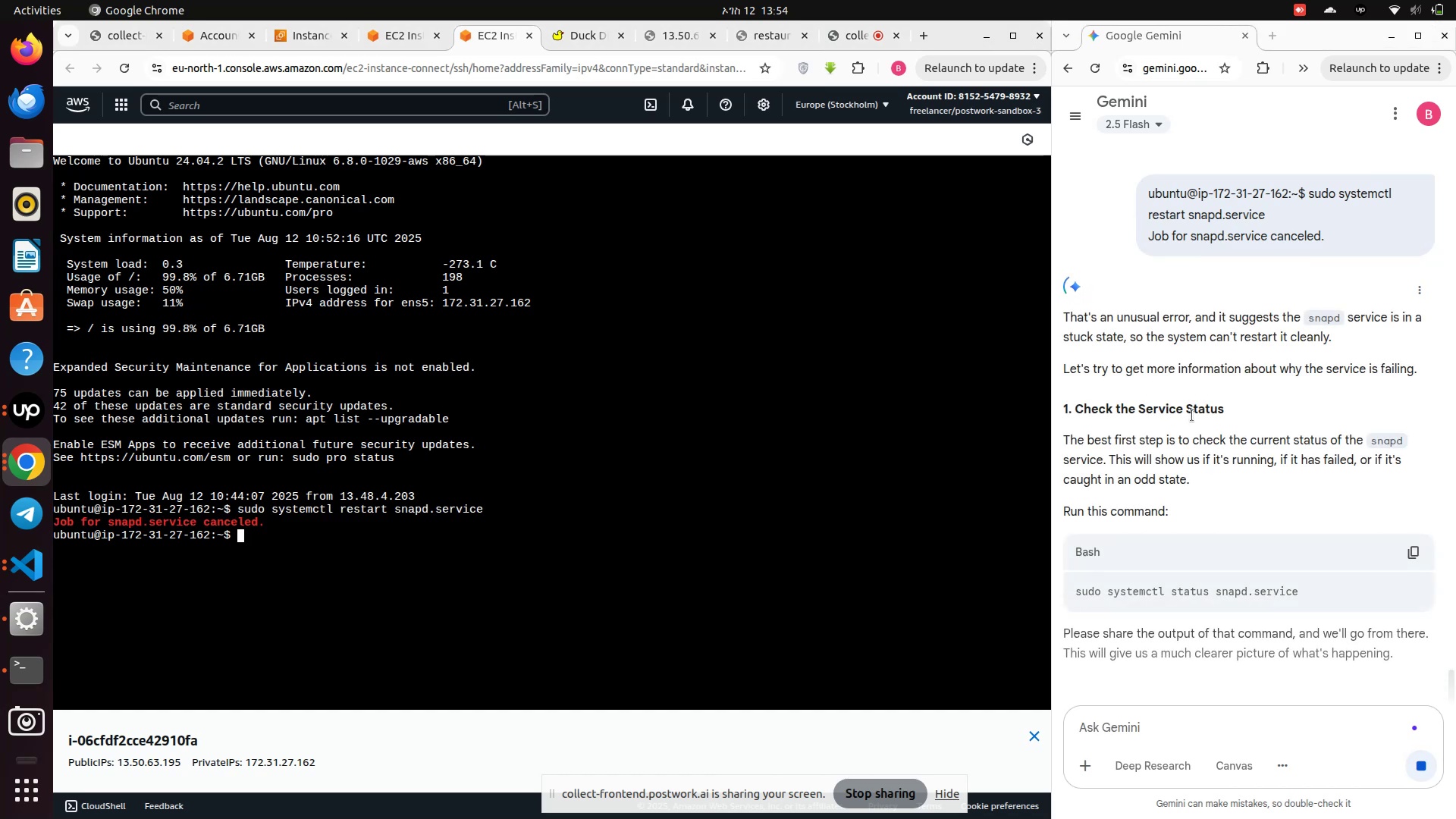 
scroll: coordinate [1192, 416], scroll_direction: down, amount: 1.0
 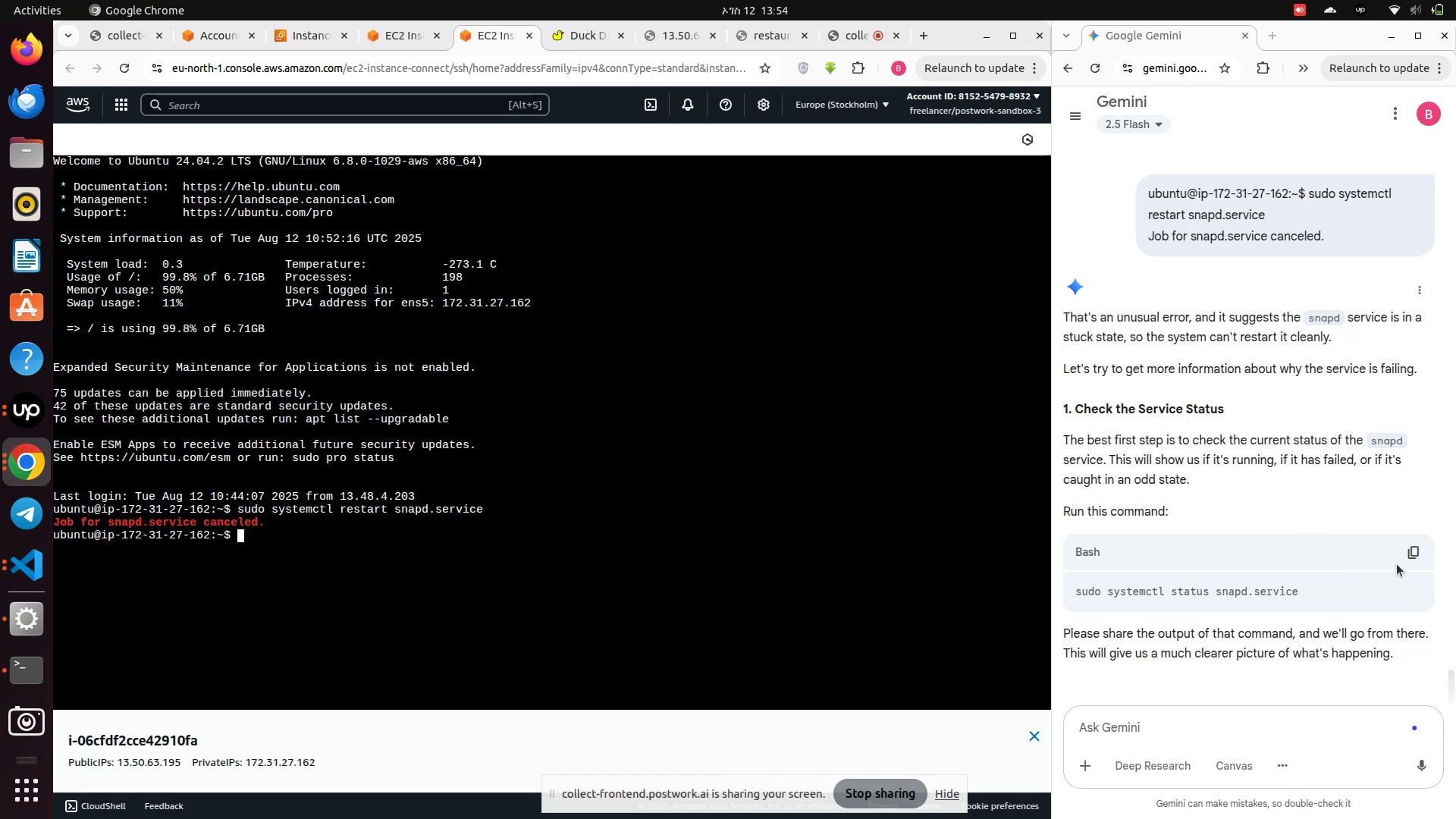 
left_click([1414, 552])
 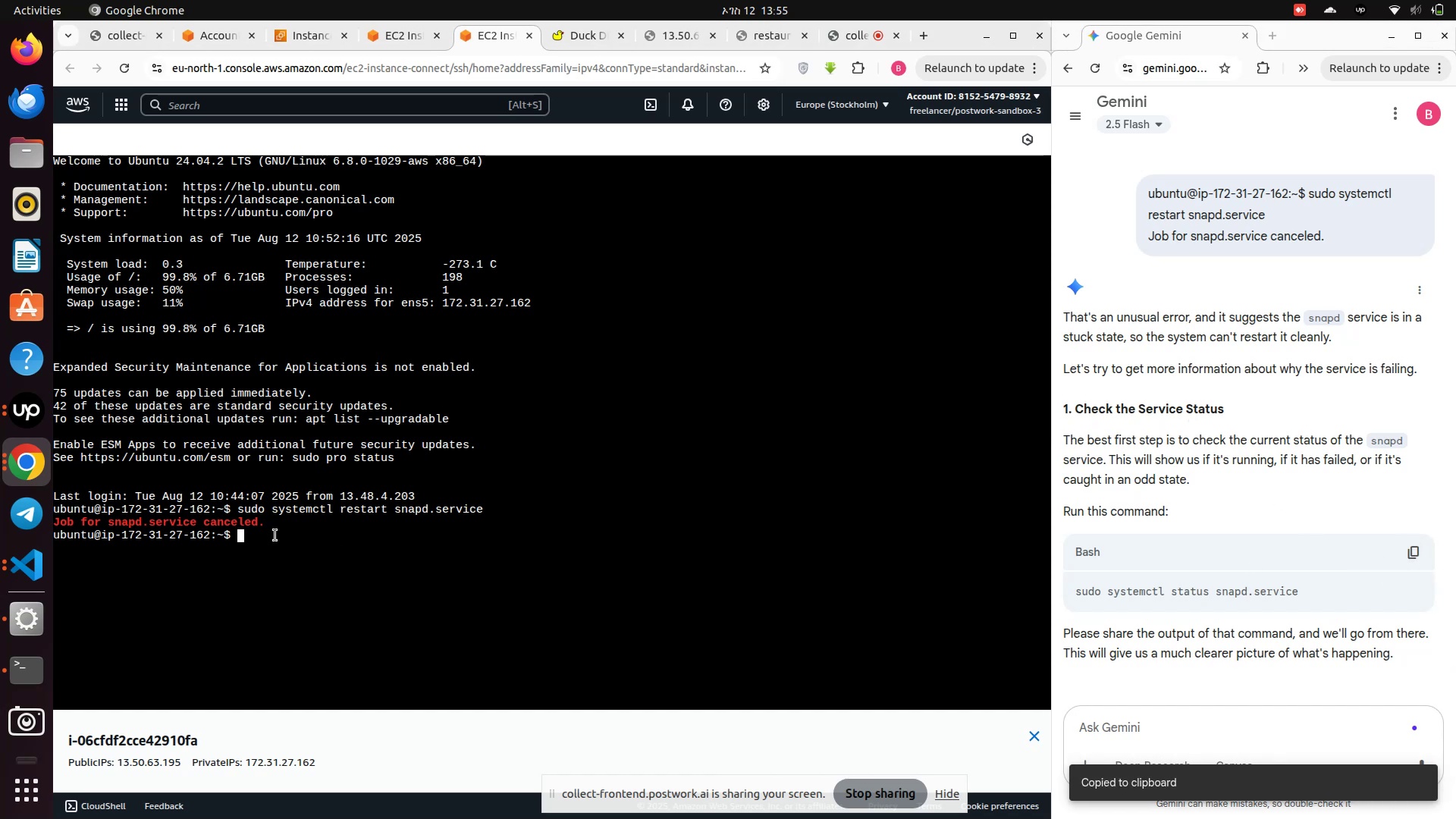 
right_click([271, 535])
 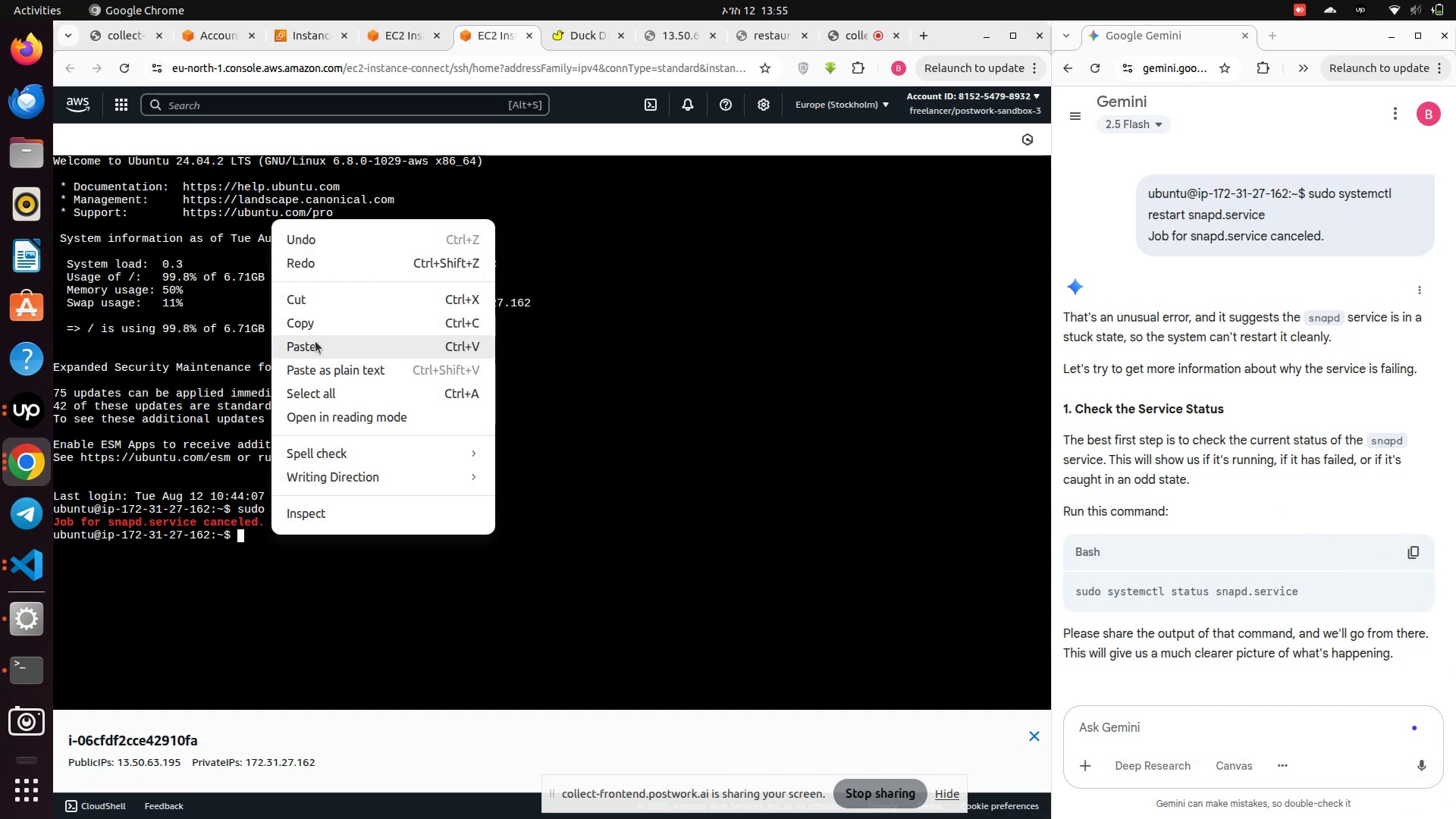 
left_click([309, 350])
 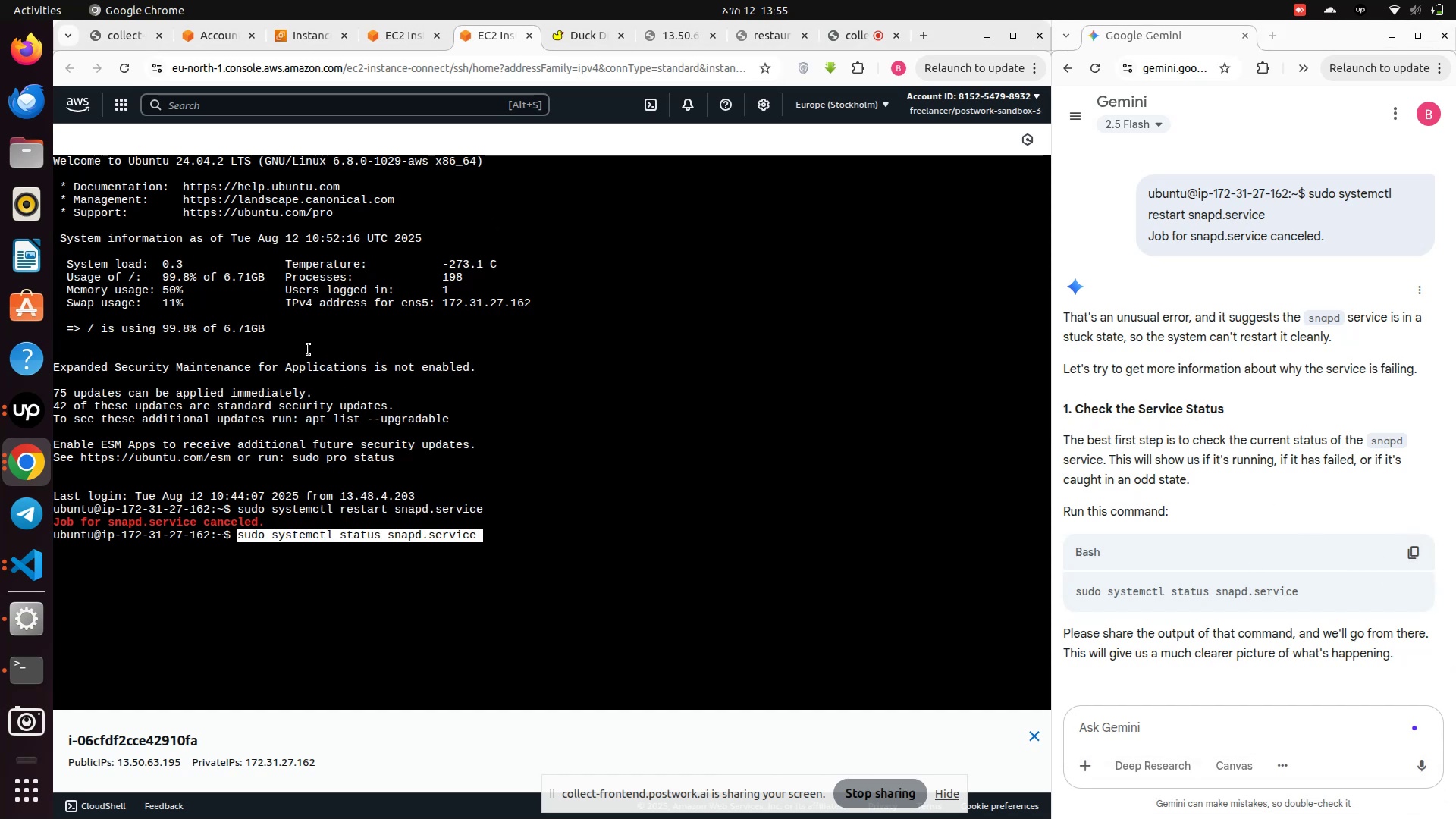 
key(Enter)
 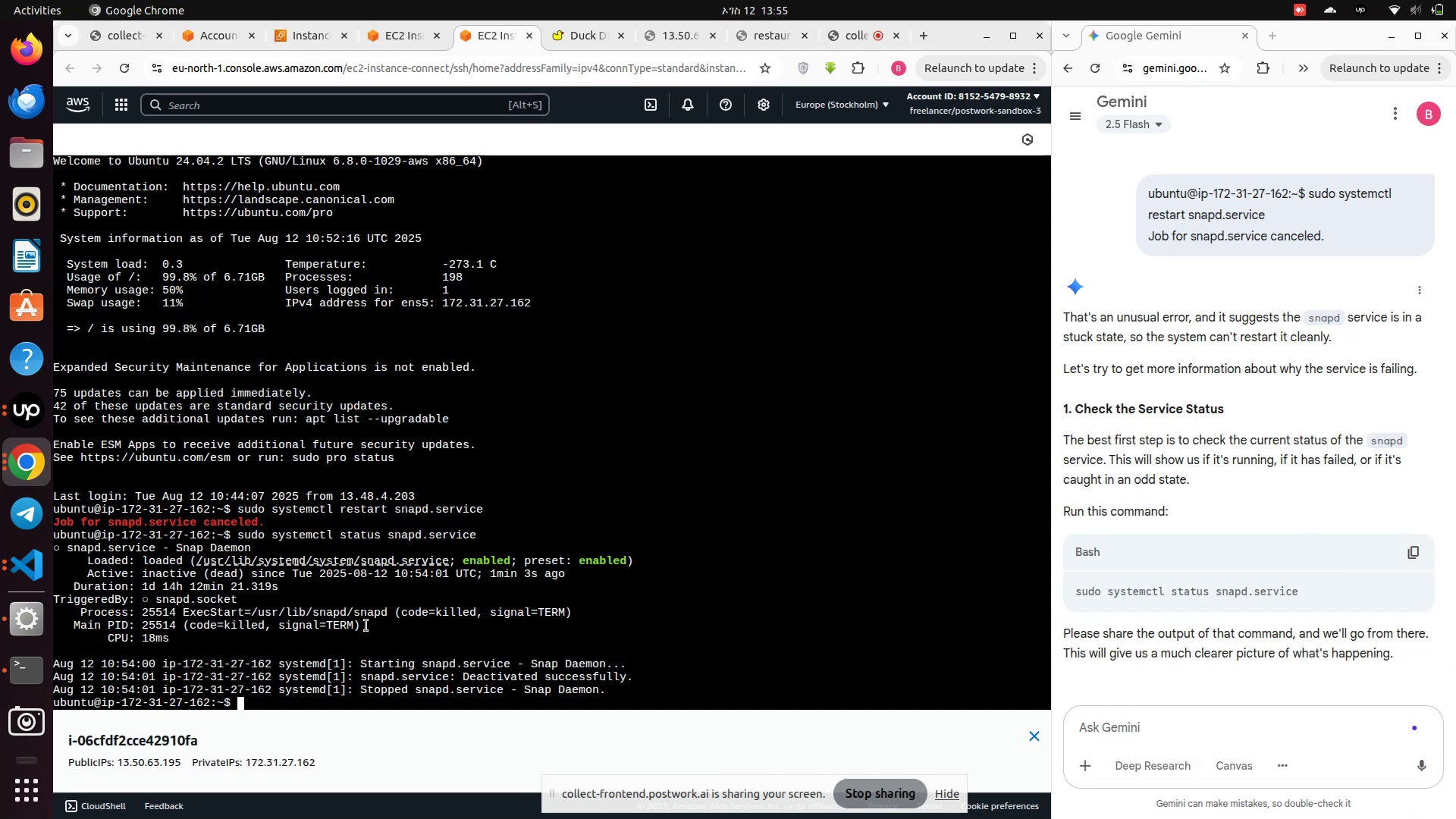 
scroll: coordinate [1314, 580], scroll_direction: down, amount: 1.0
 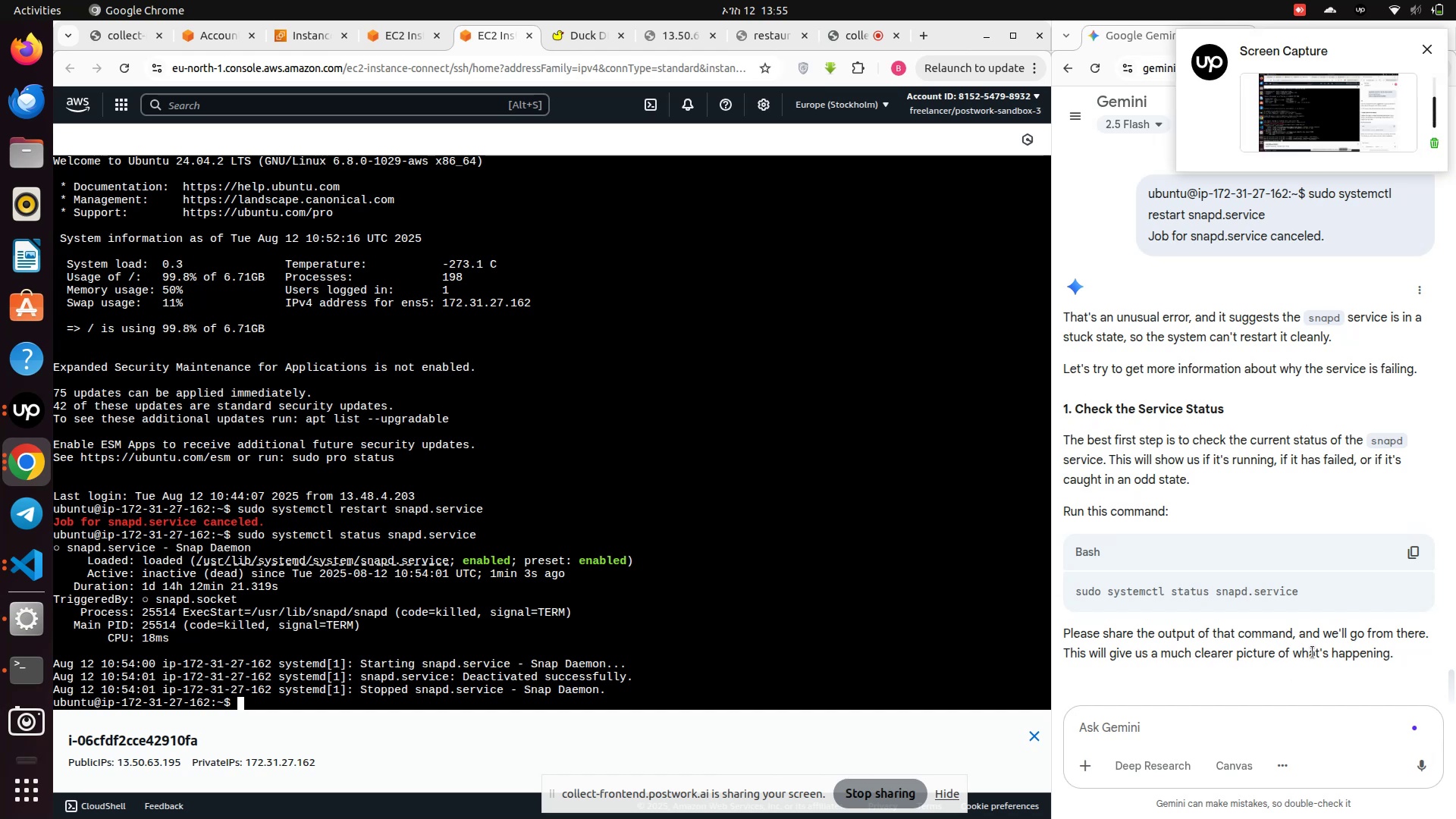 
wait(10.66)
 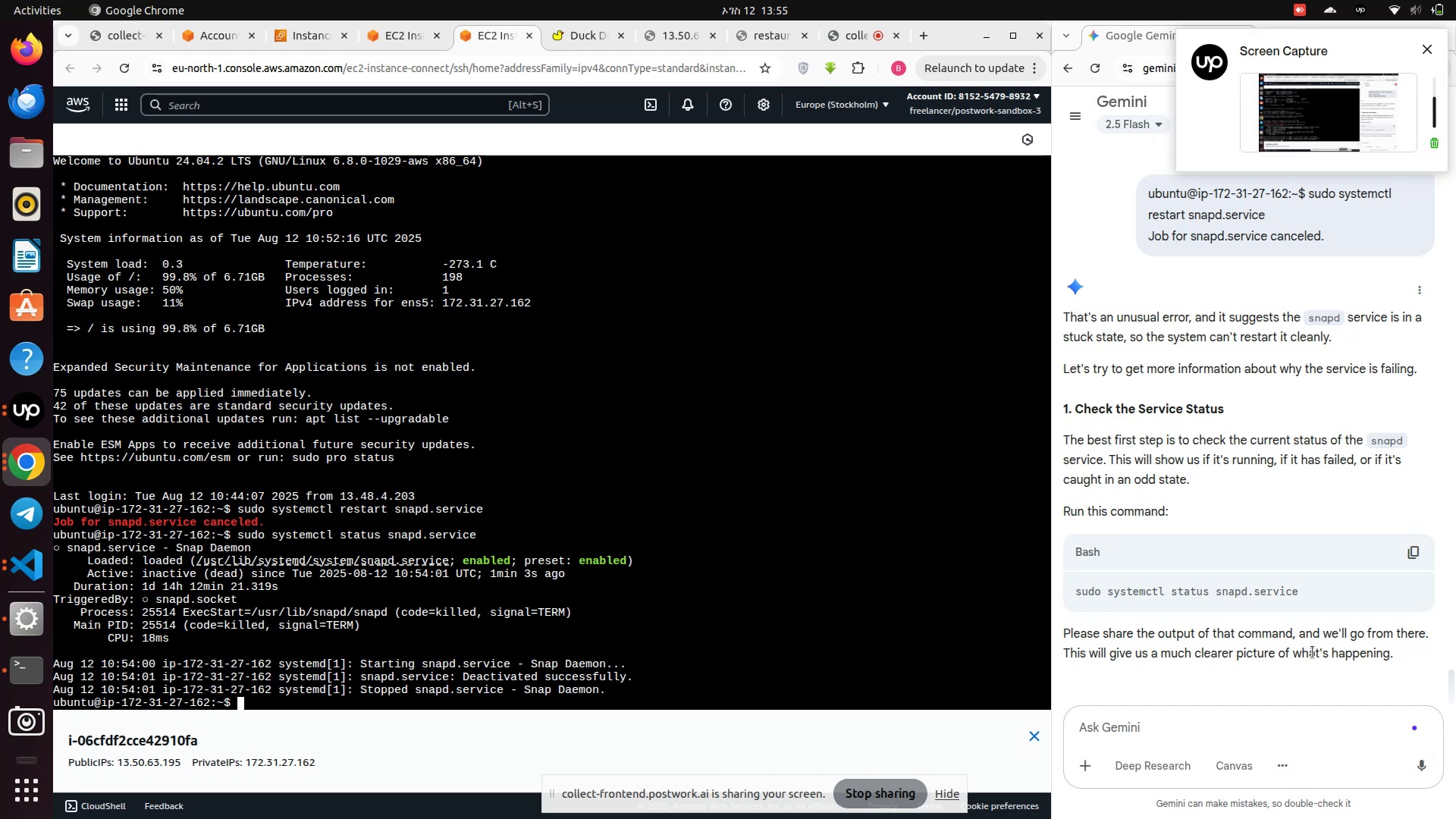 
left_click_drag(start_coordinate=[71, 551], to_coordinate=[661, 697])
 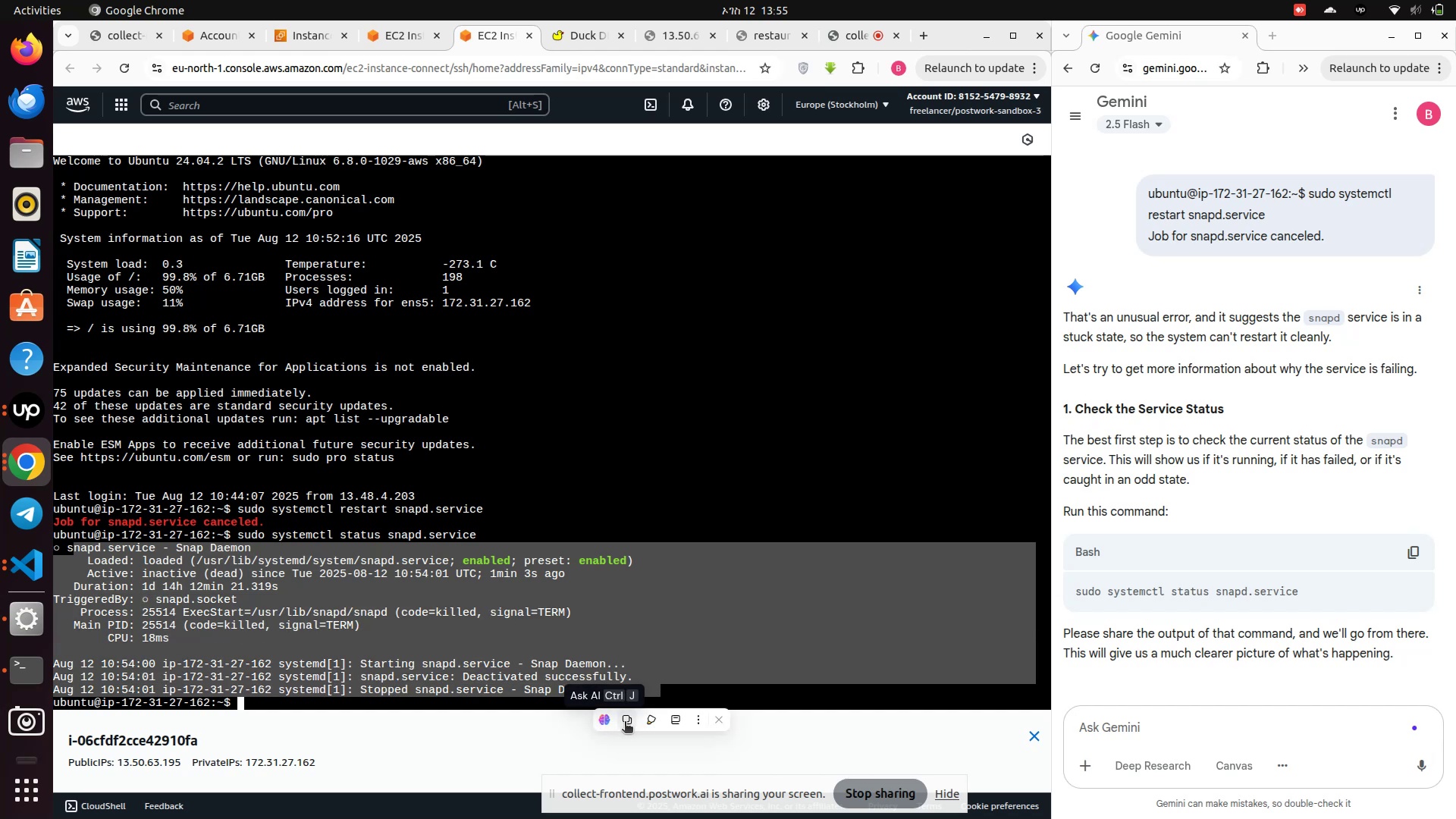 
left_click([626, 722])
 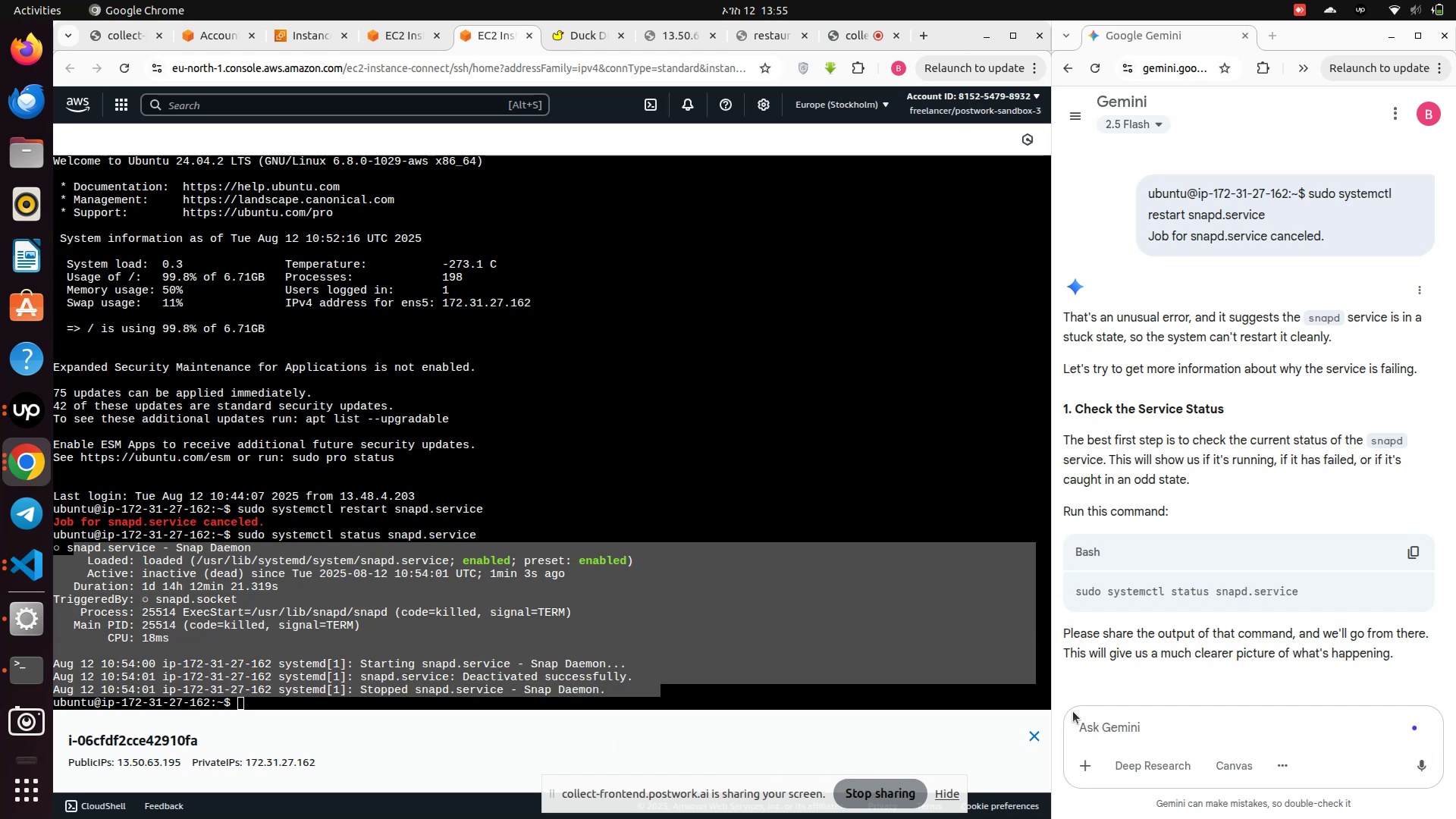 
left_click([1081, 714])
 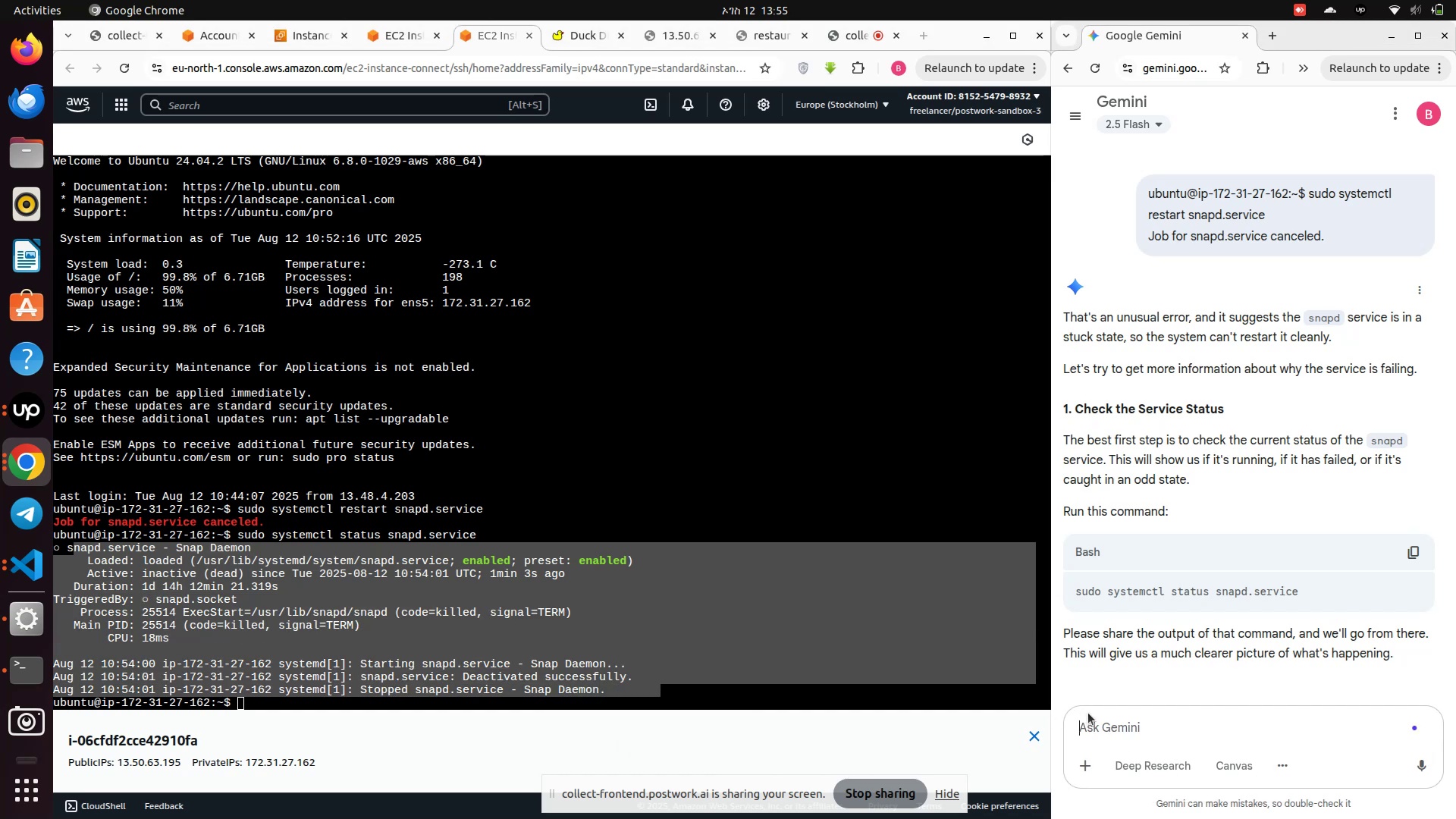 
key(Control+V)
 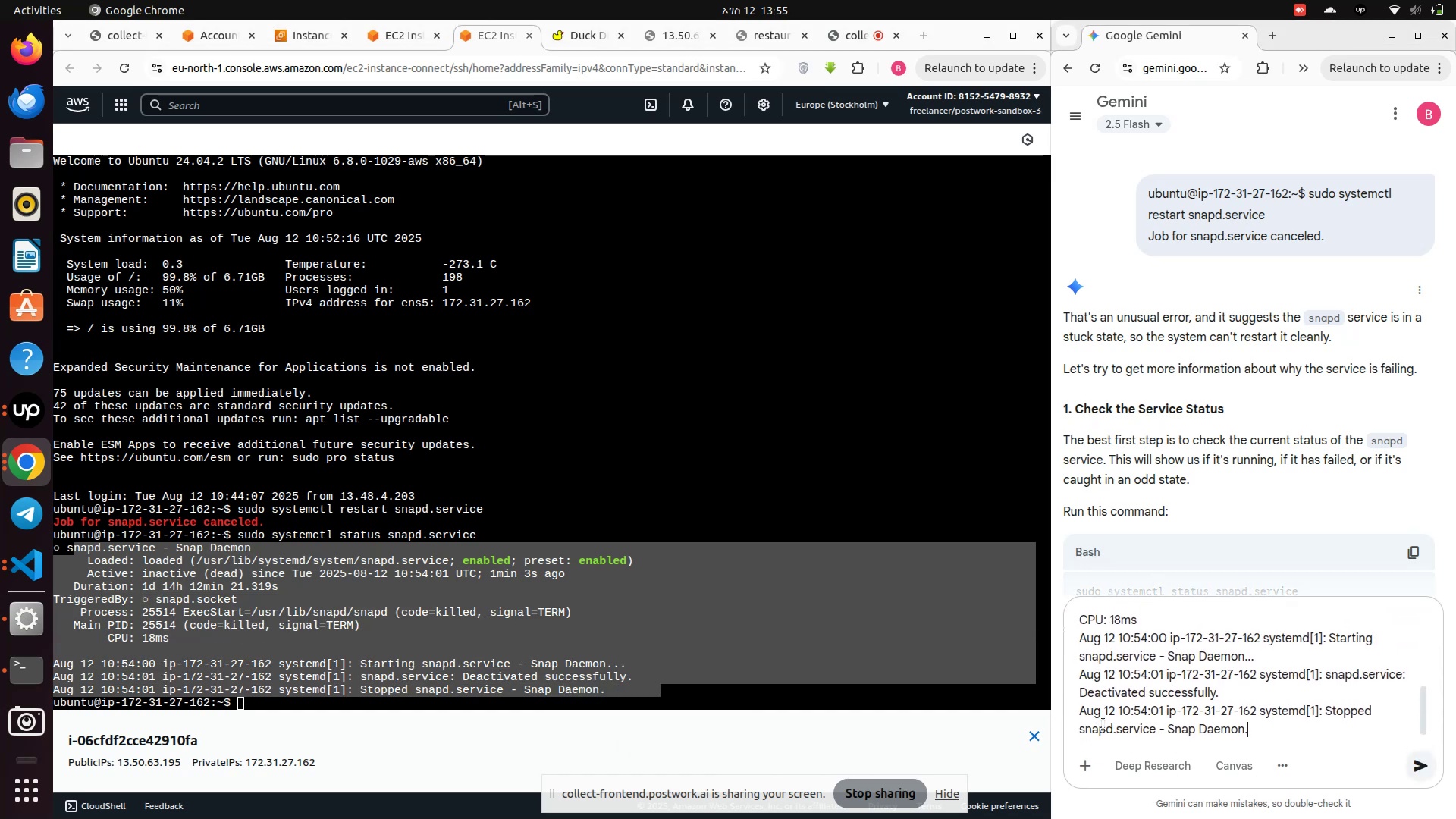 
key(Enter)
 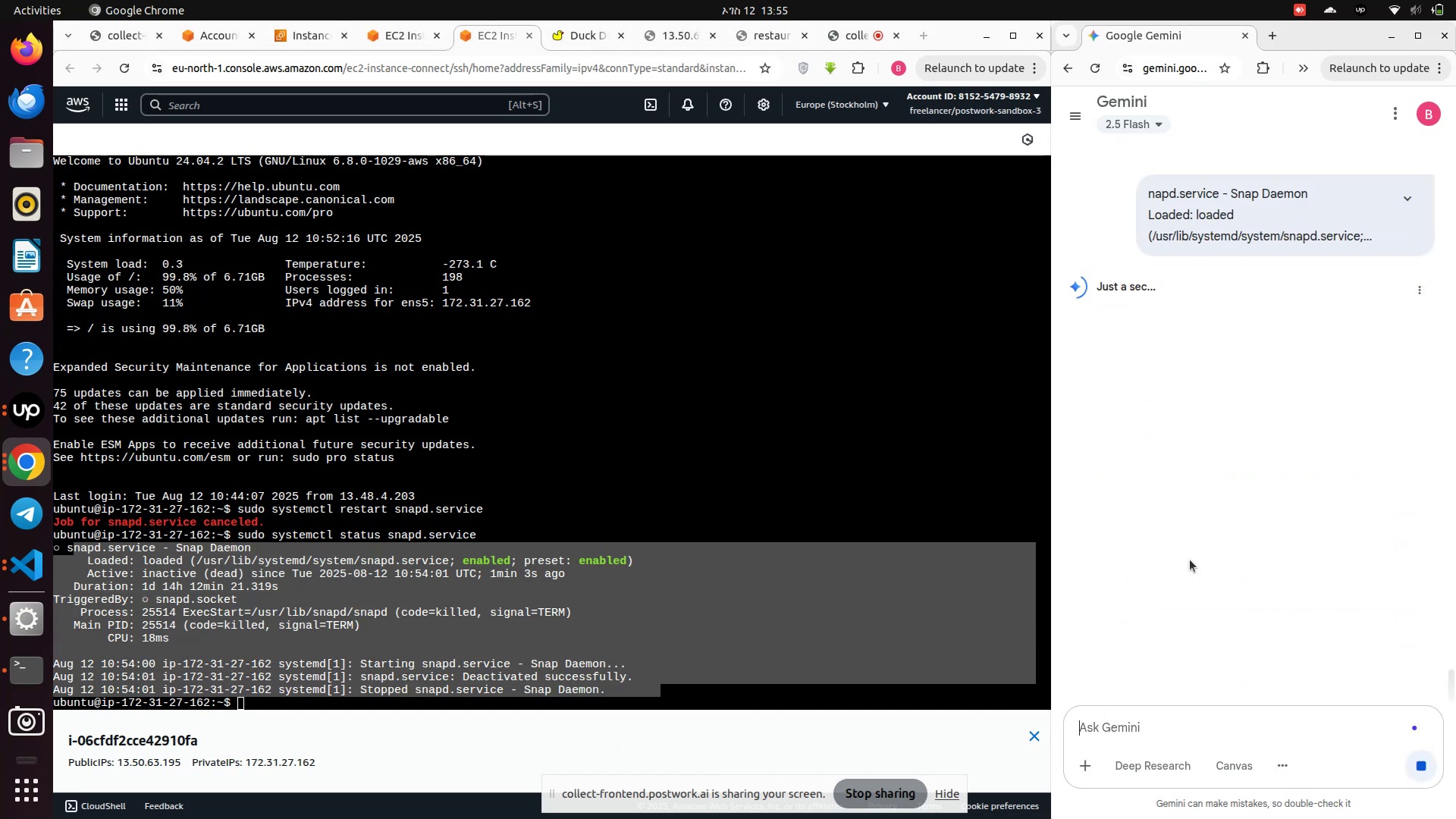 
scroll: coordinate [1230, 524], scroll_direction: up, amount: 2.0
 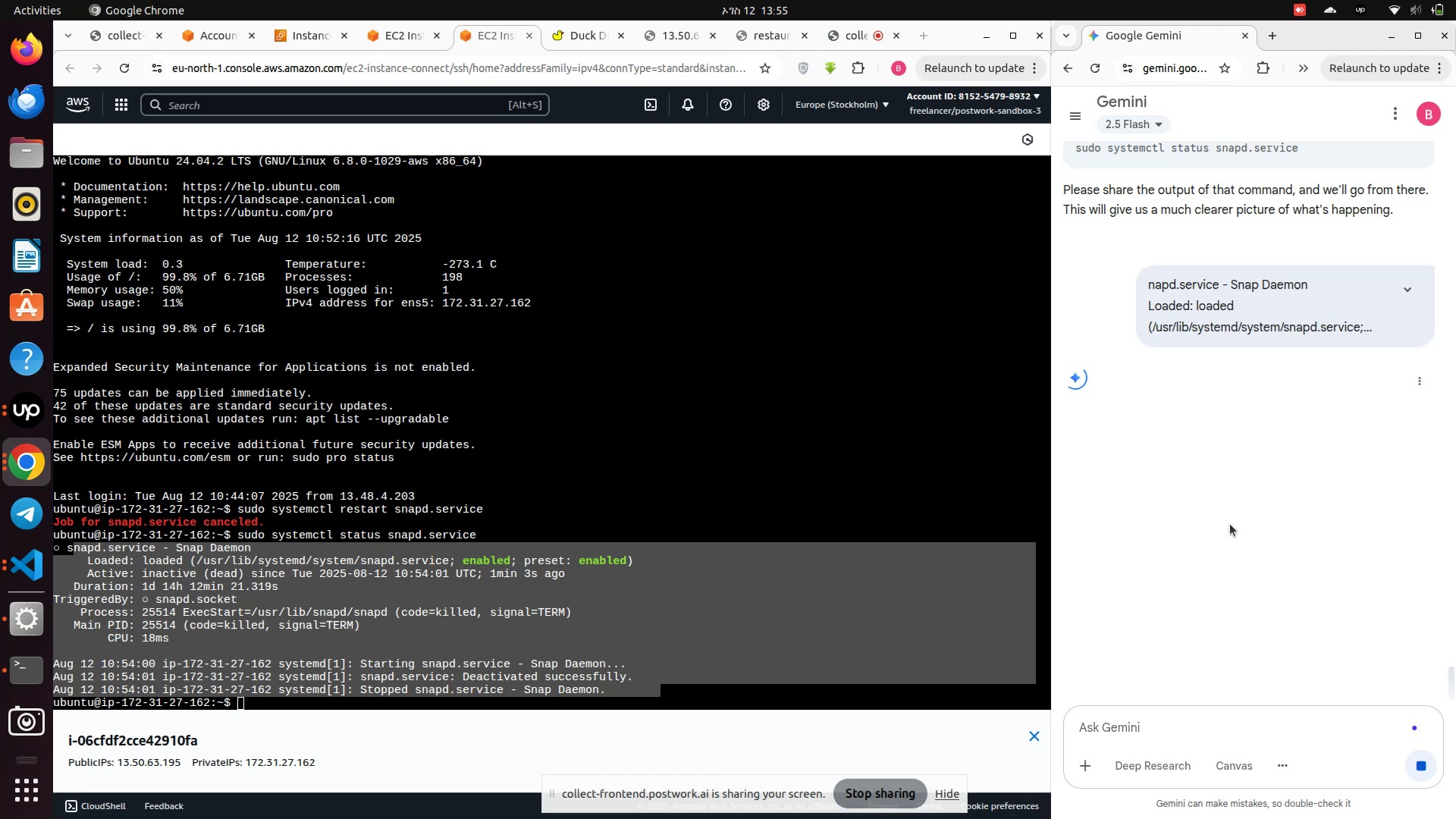 
scroll: coordinate [1230, 524], scroll_direction: down, amount: 4.0
 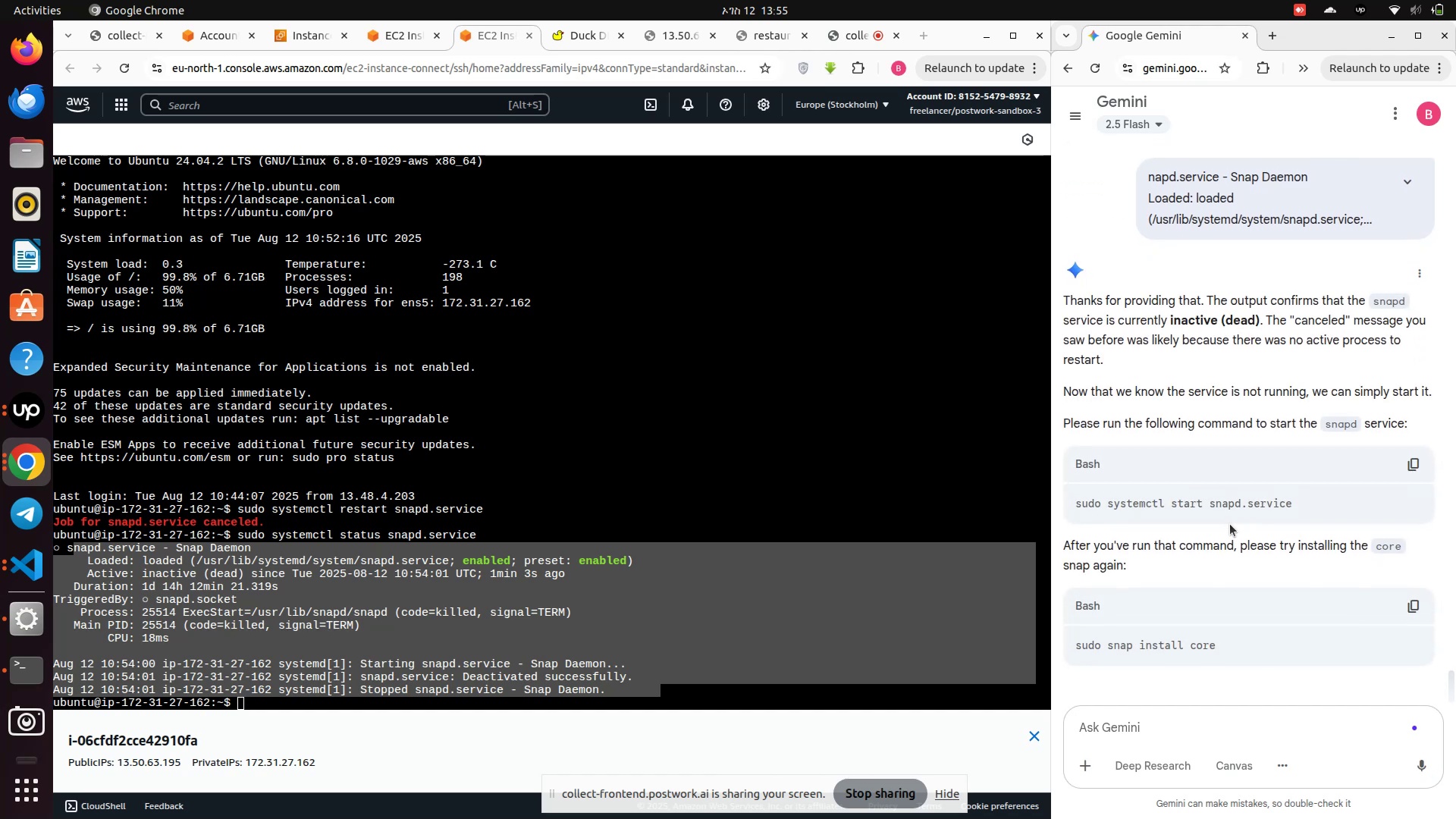 
wait(7.9)
 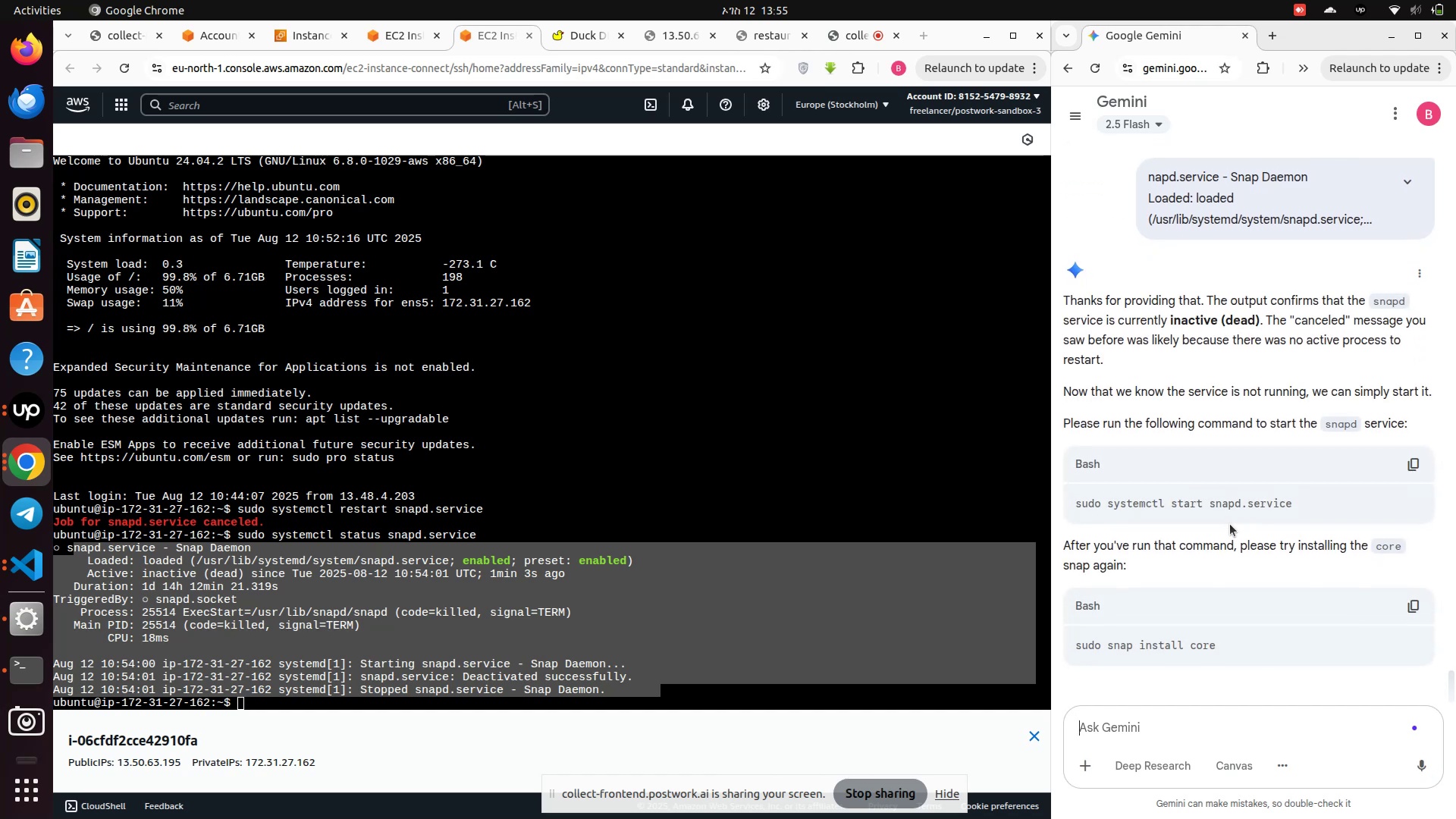 
scroll: coordinate [1230, 524], scroll_direction: down, amount: 2.0
 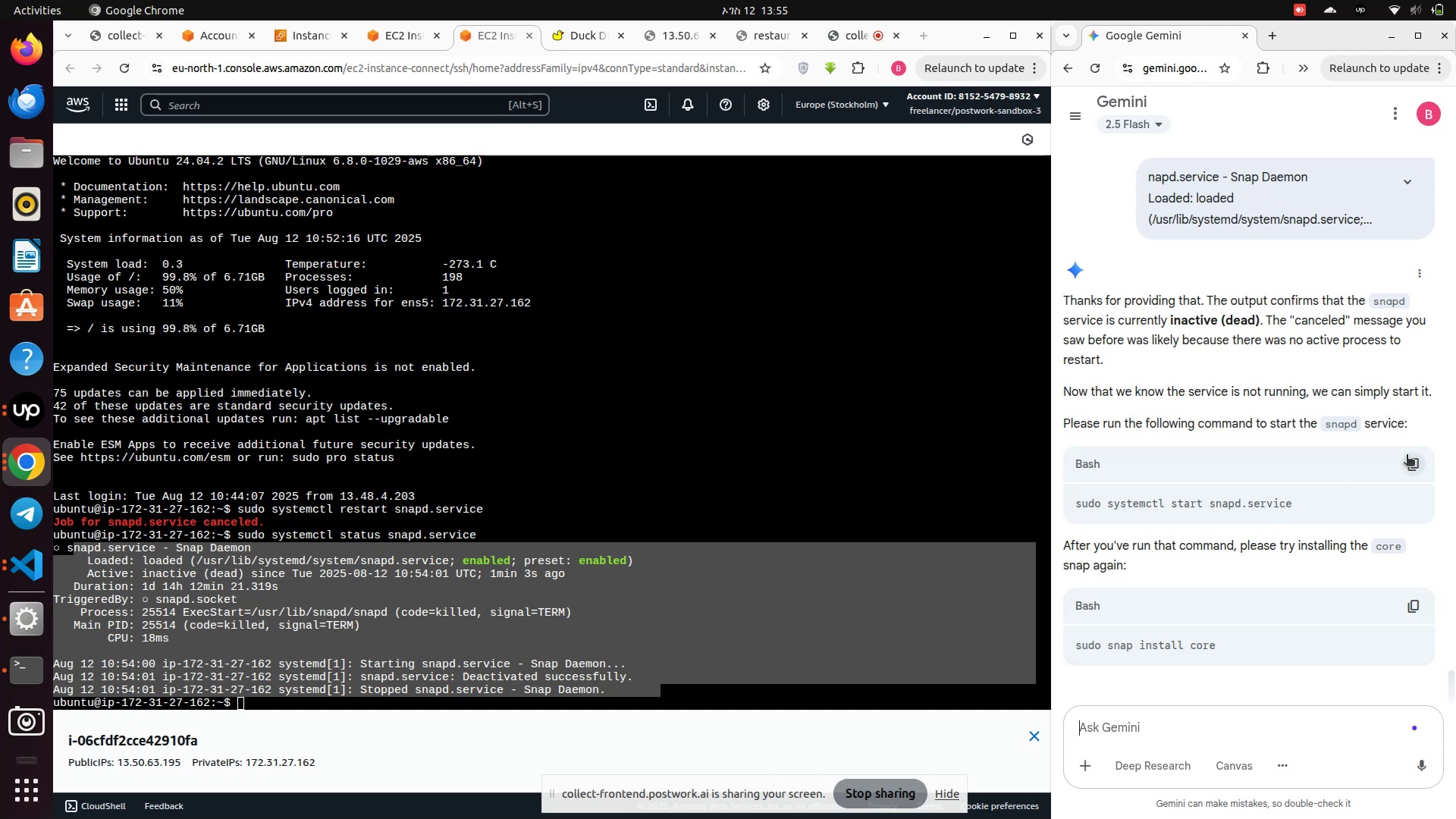 
left_click([1412, 463])
 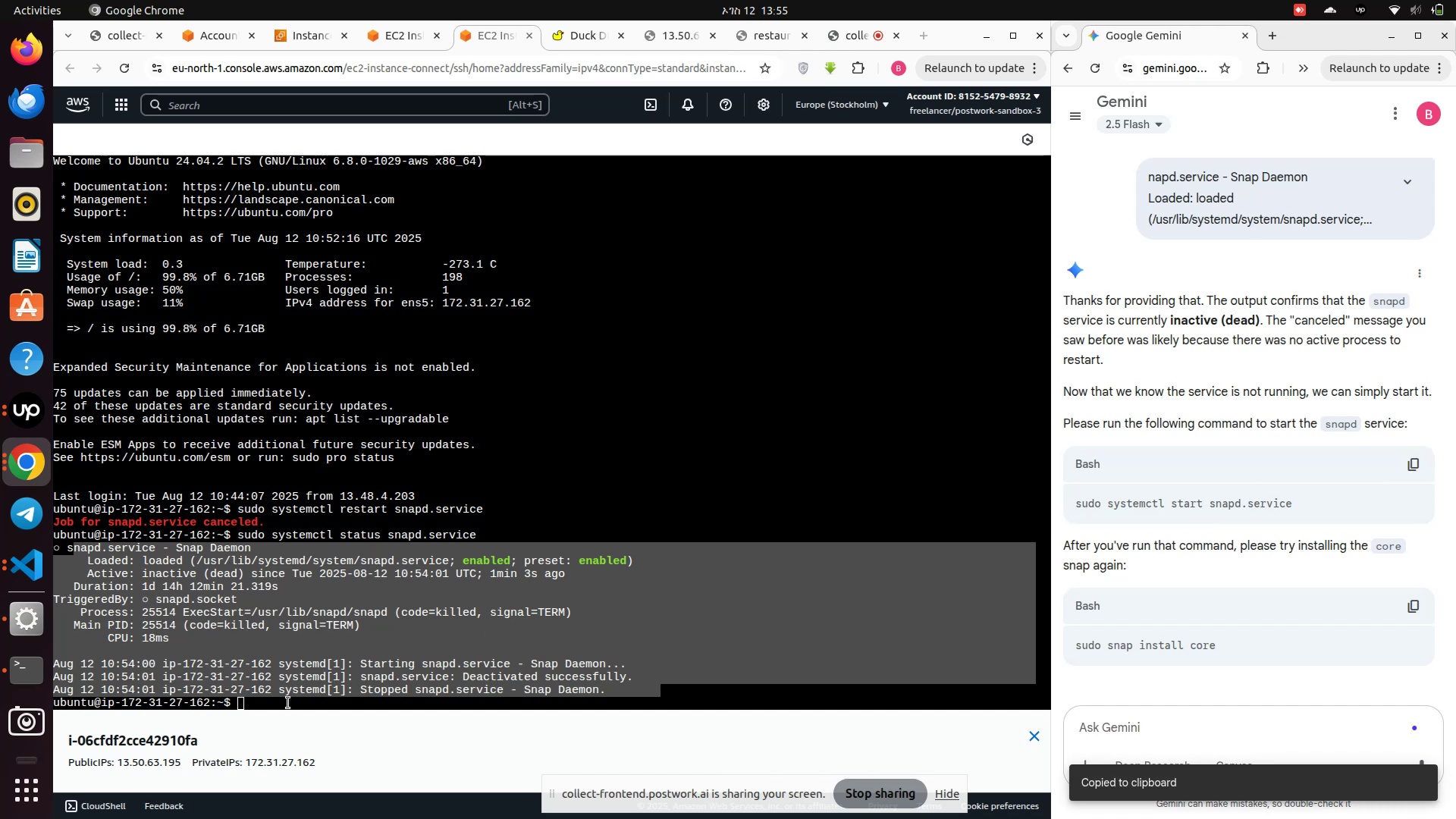 
left_click([287, 706])
 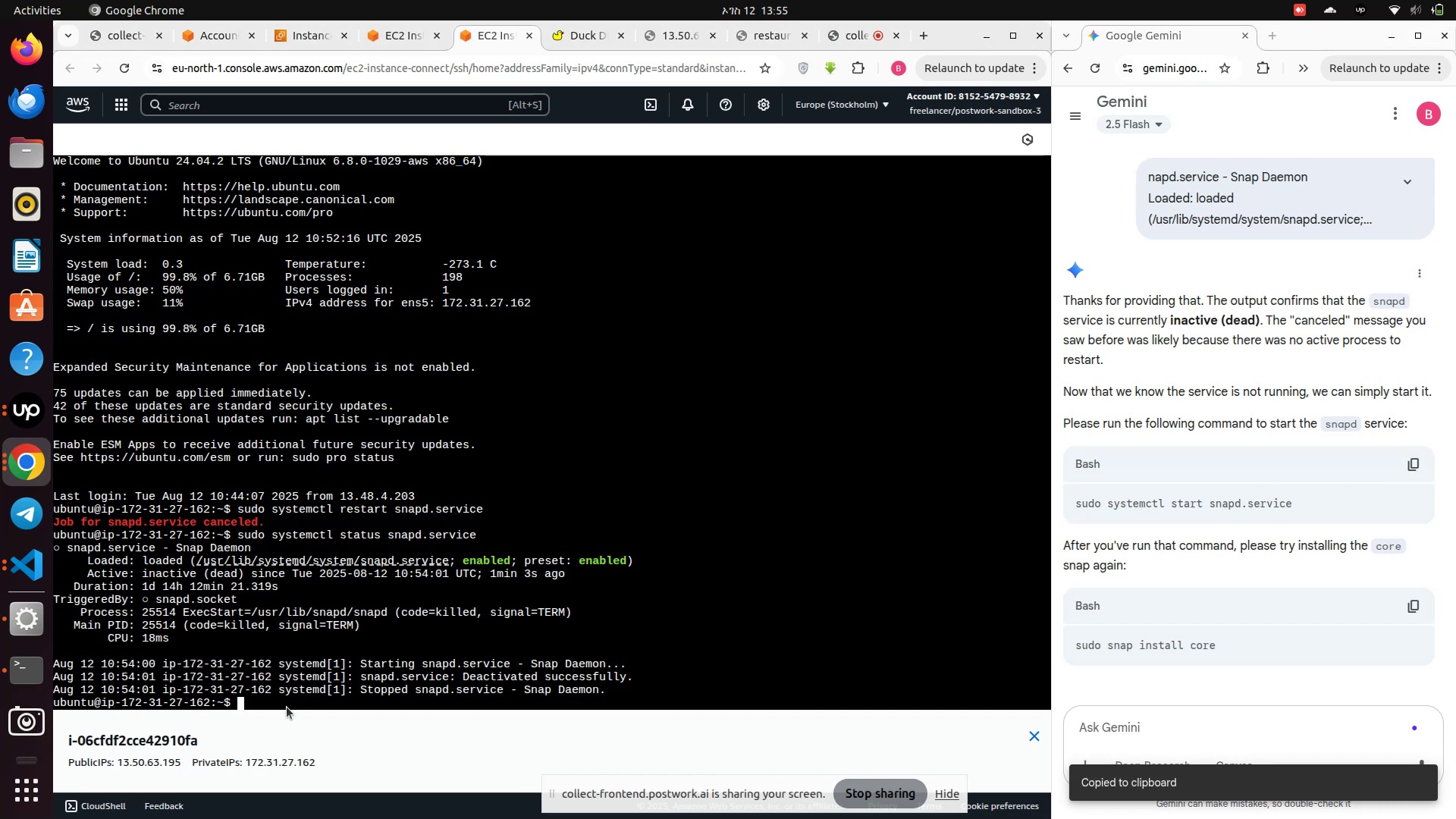 
right_click([287, 707])
 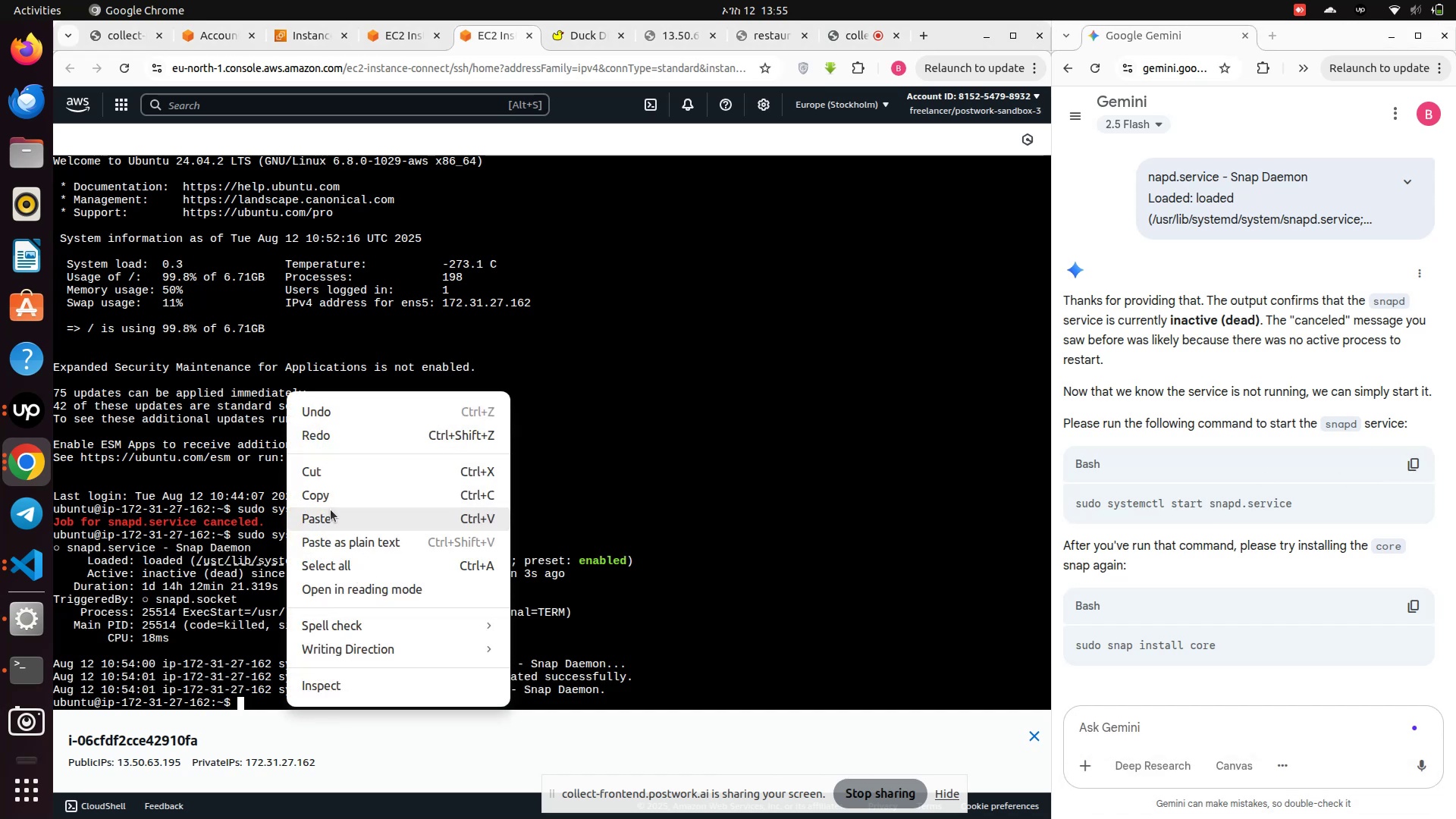 
left_click([328, 515])
 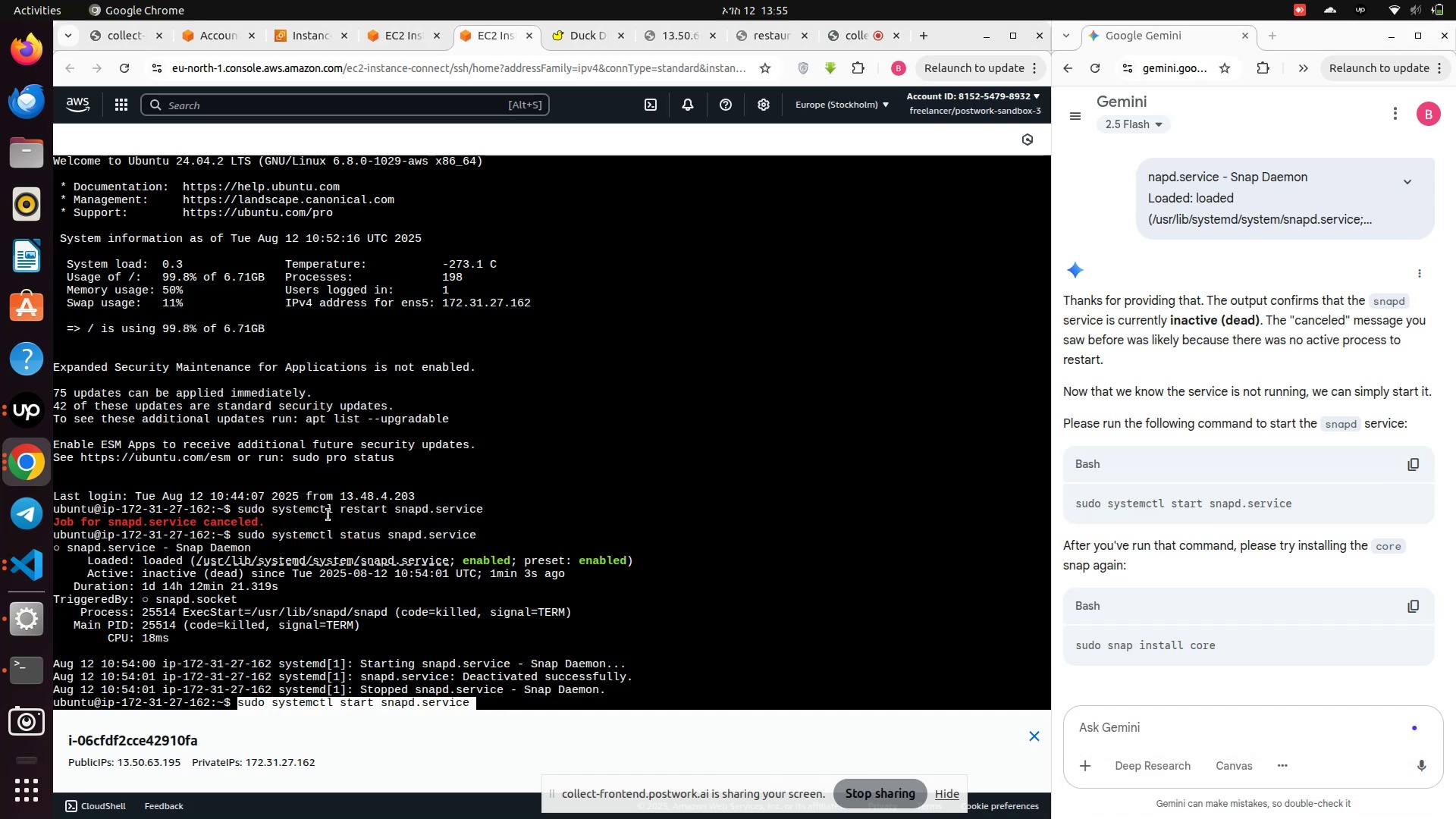 
key(Enter)
 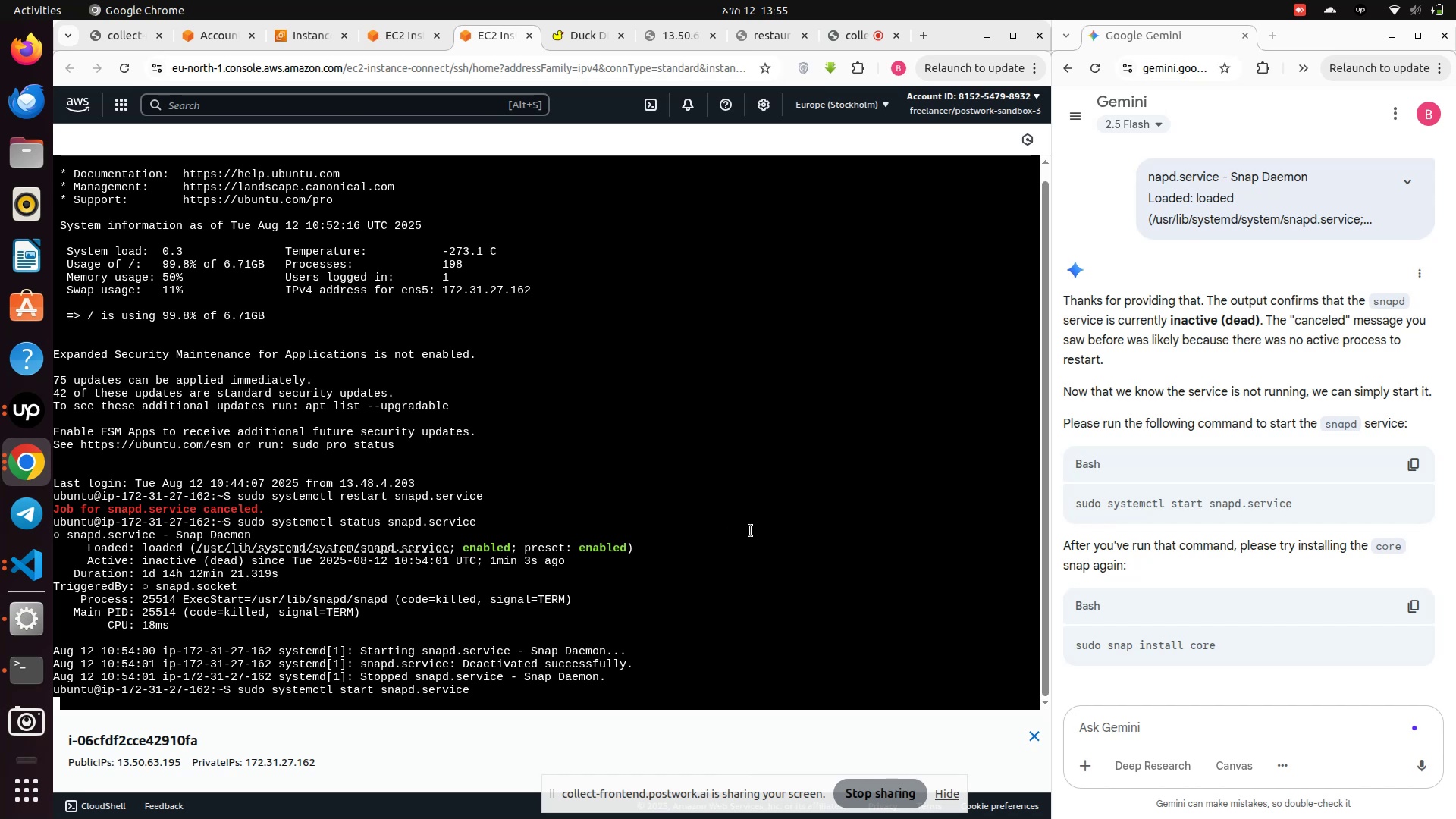 
scroll: coordinate [682, 597], scroll_direction: down, amount: 5.0
 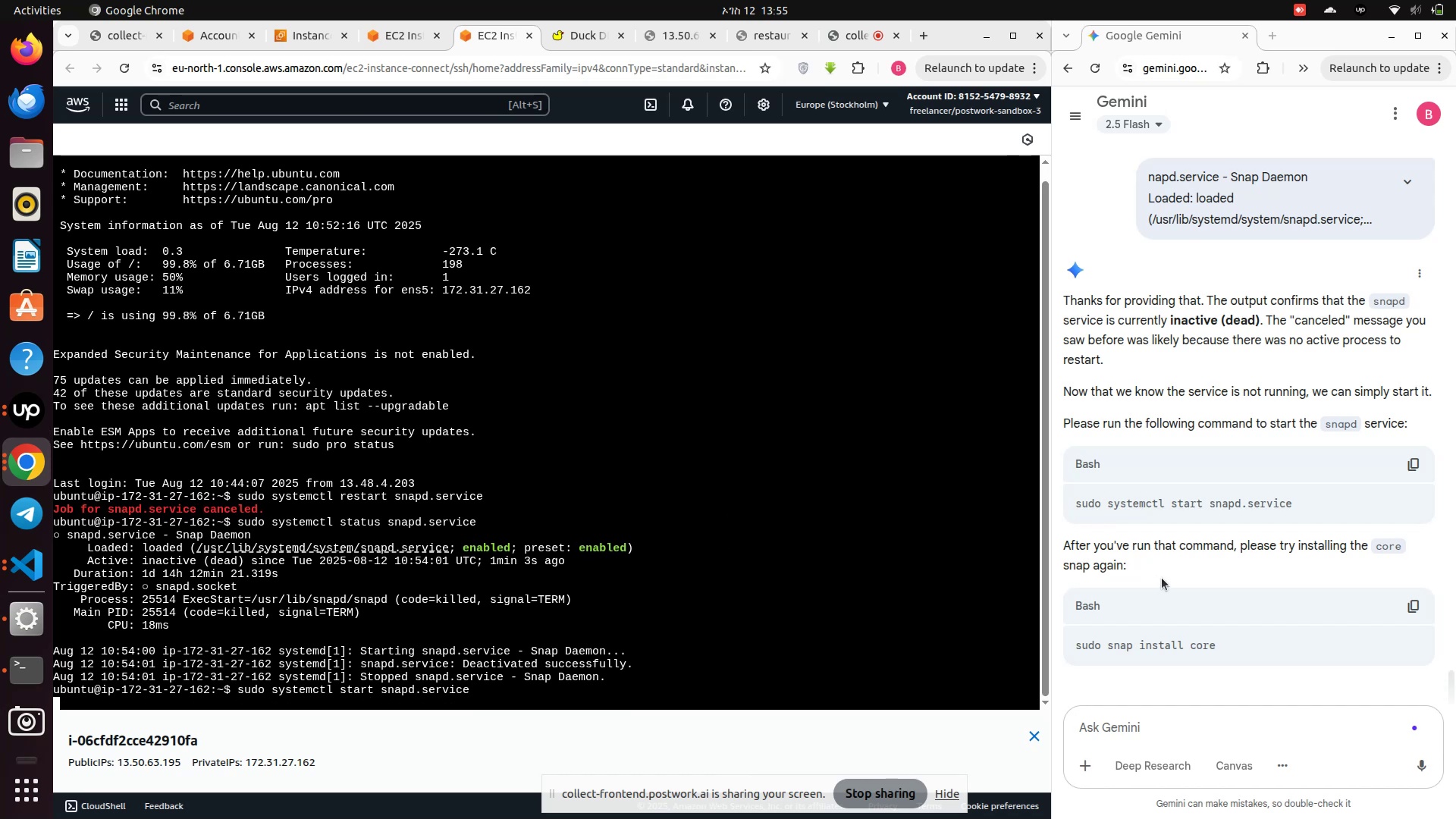 
wait(7.54)
 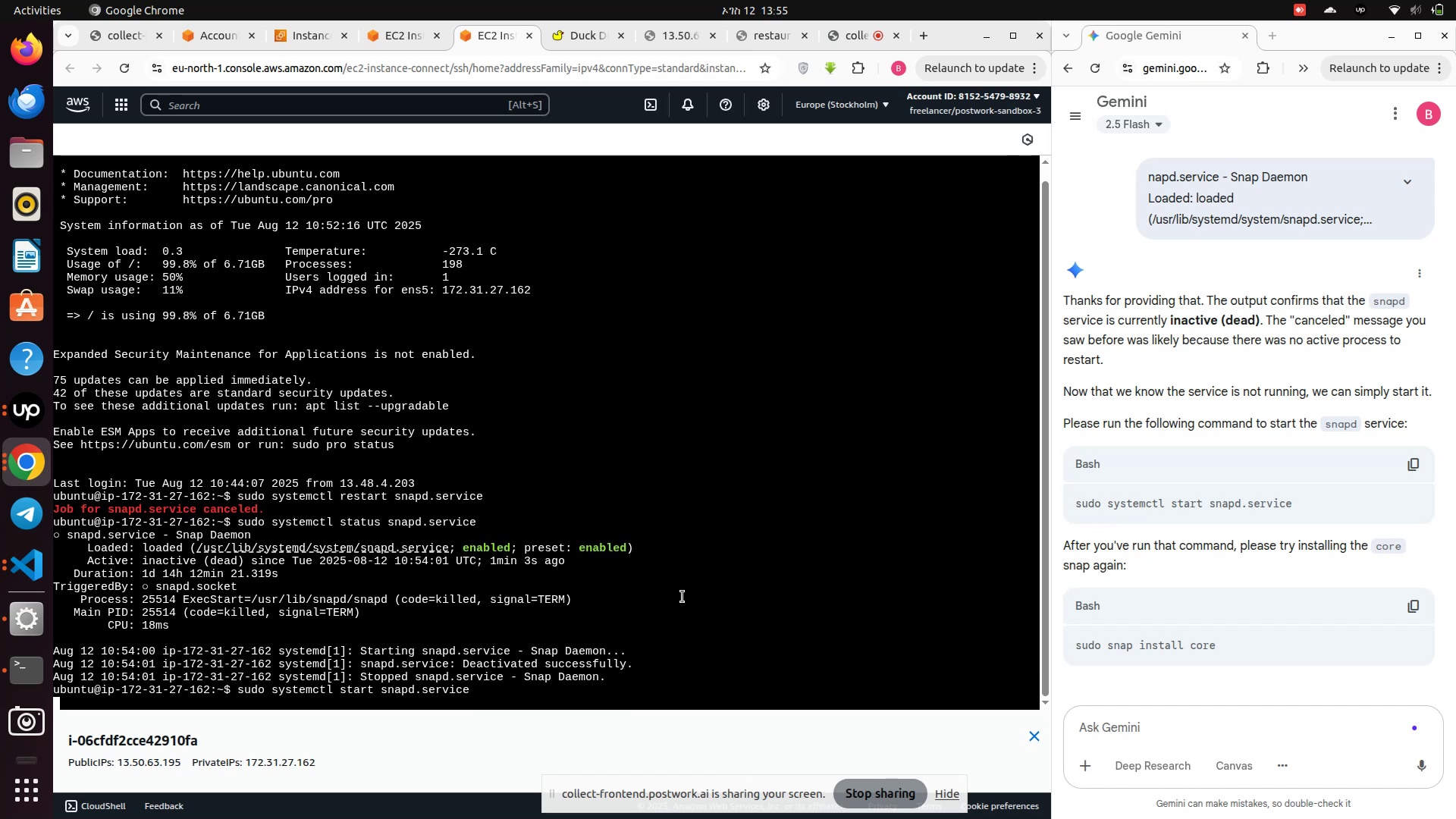 
scroll: coordinate [1162, 578], scroll_direction: down, amount: 3.0
 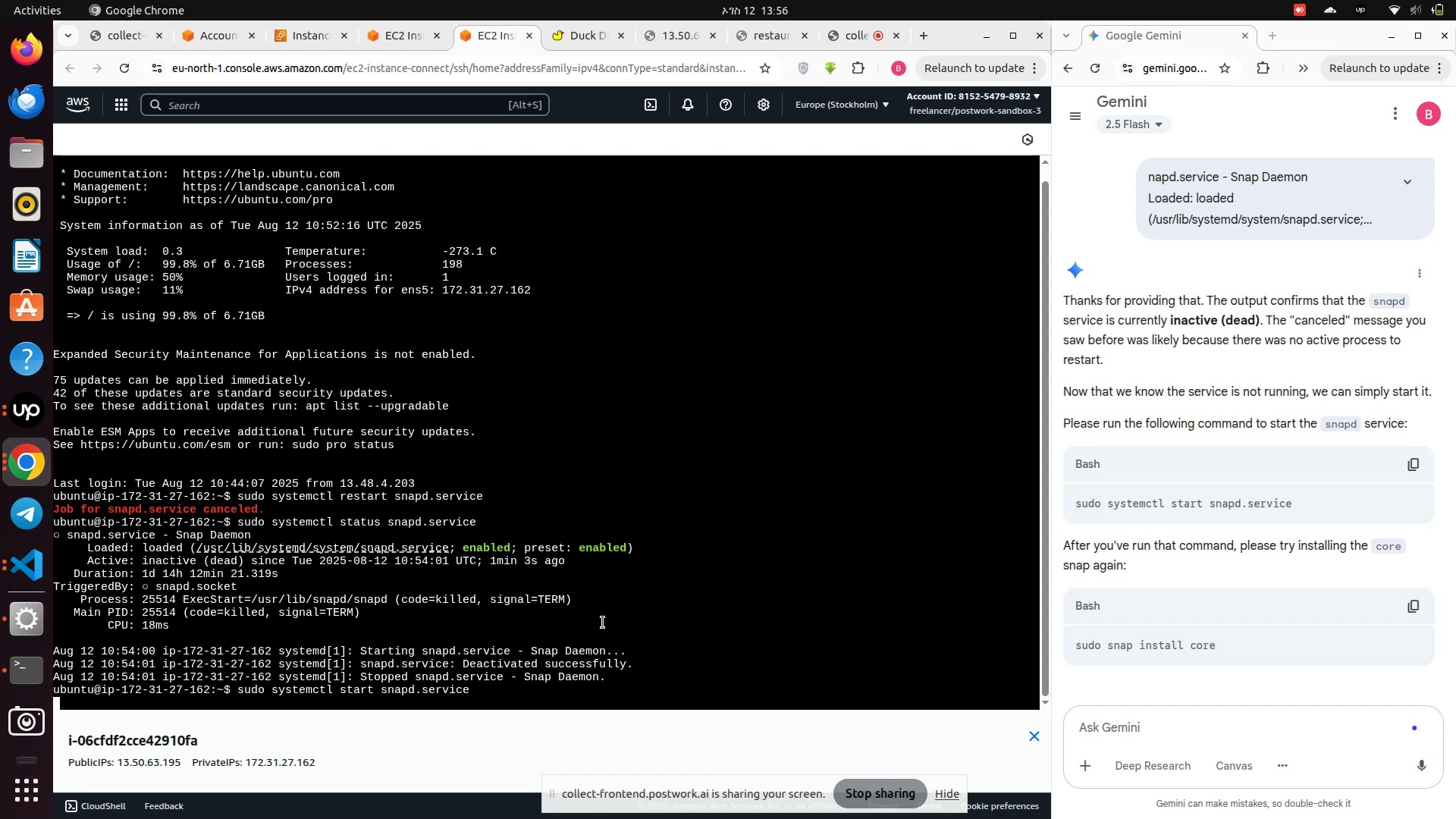 
wait(17.95)
 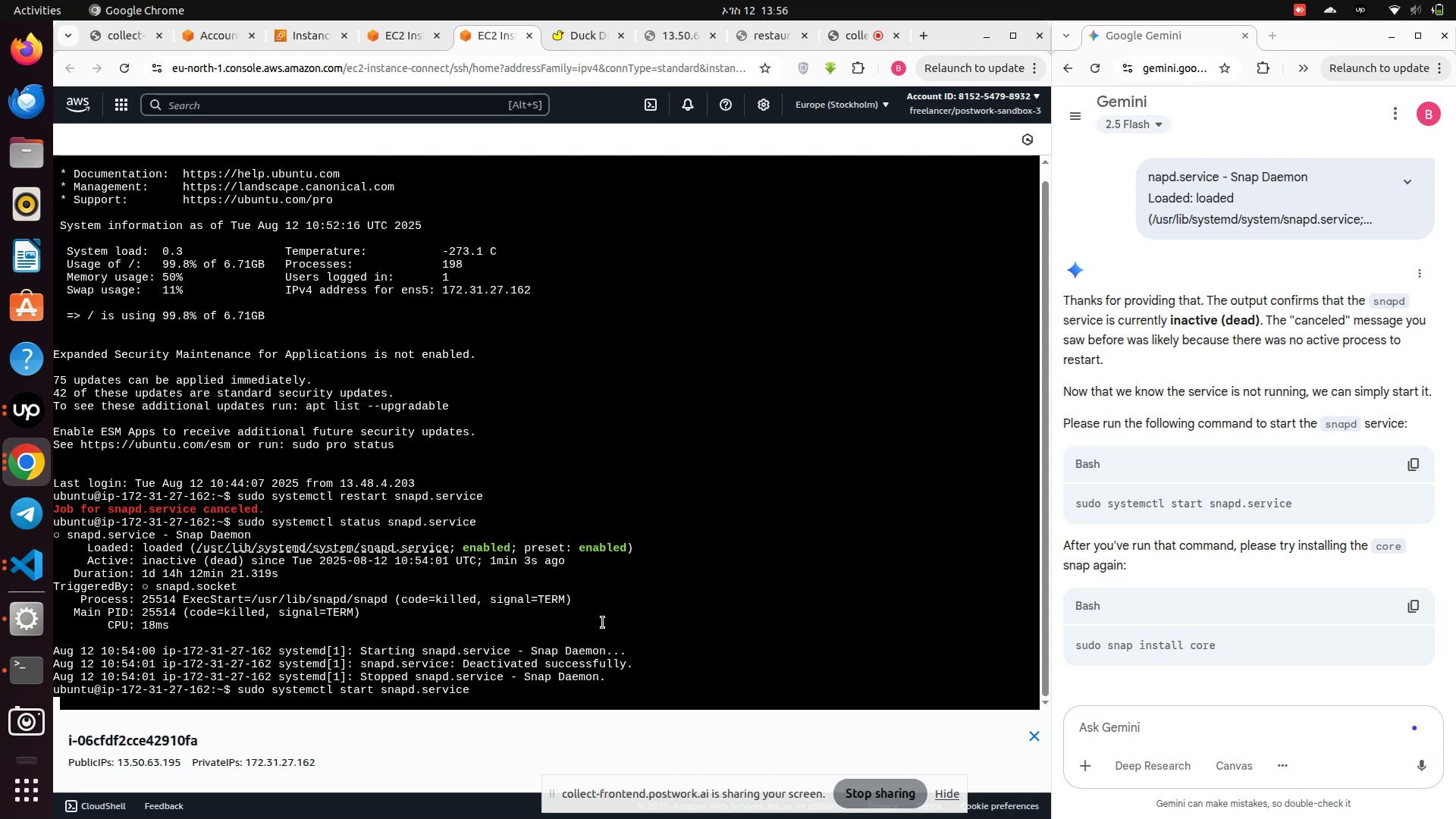 
left_click([391, 28])
 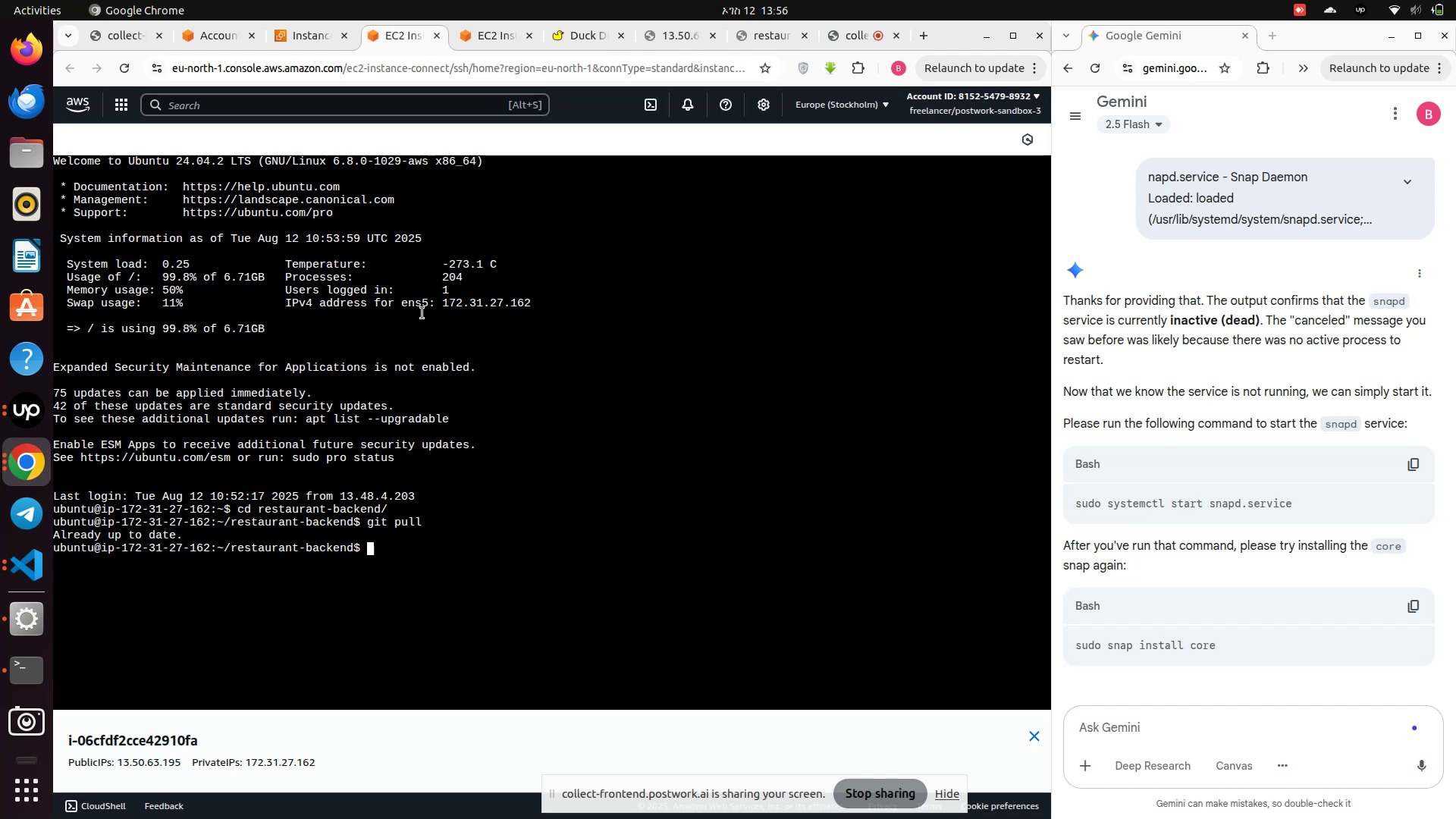 
wait(7.28)
 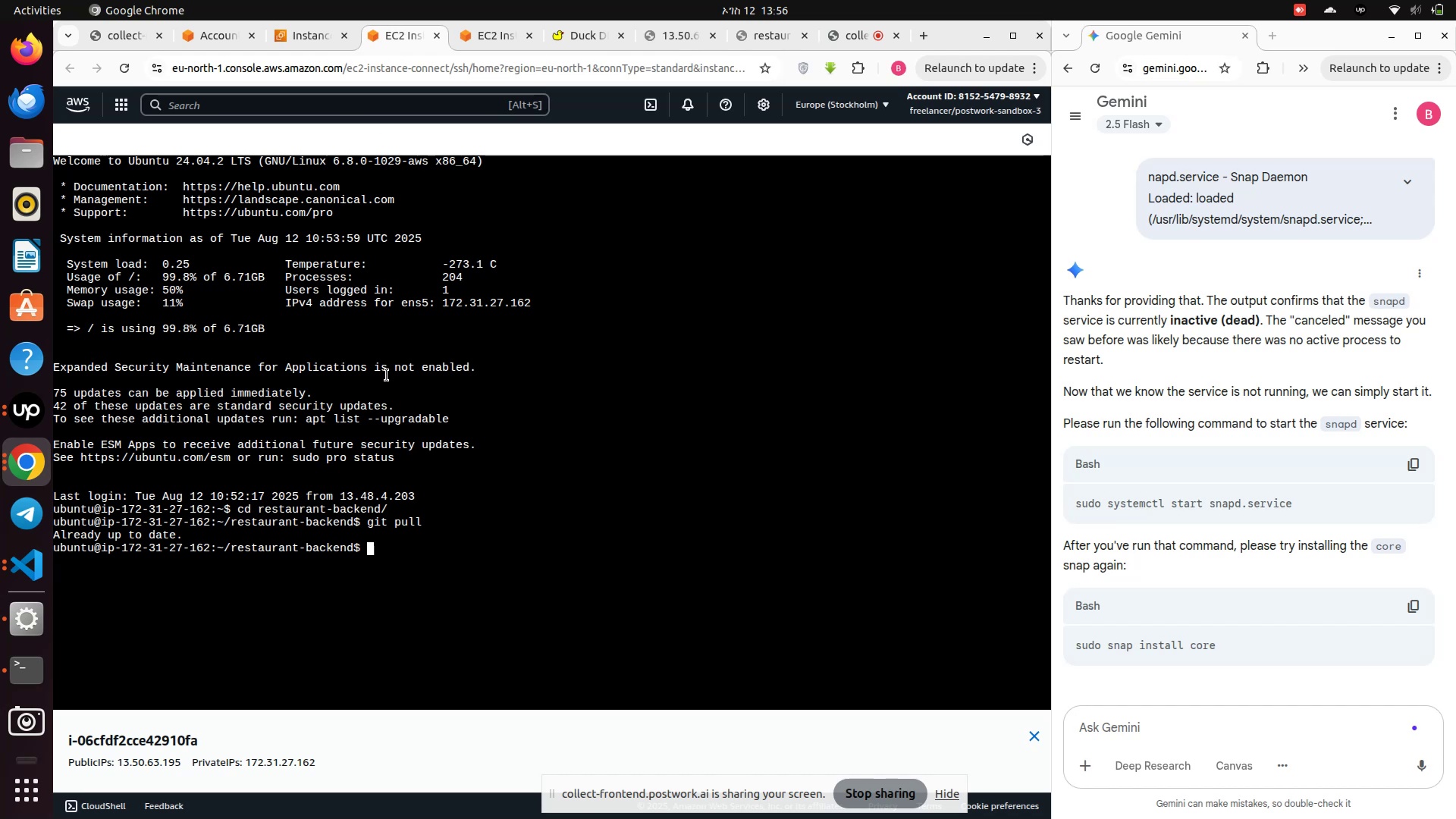 
left_click([289, 39])
 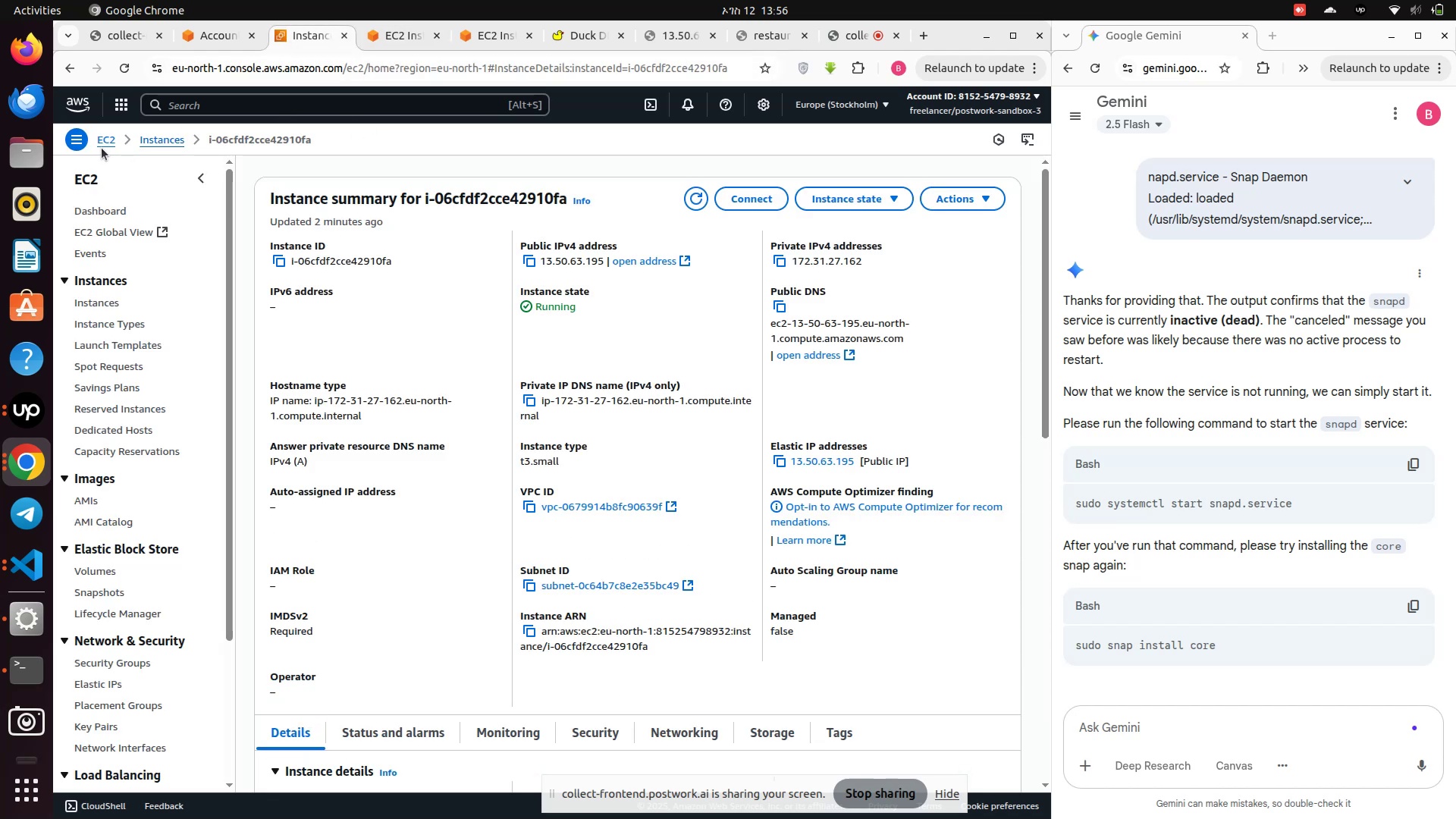 
left_click([97, 143])
 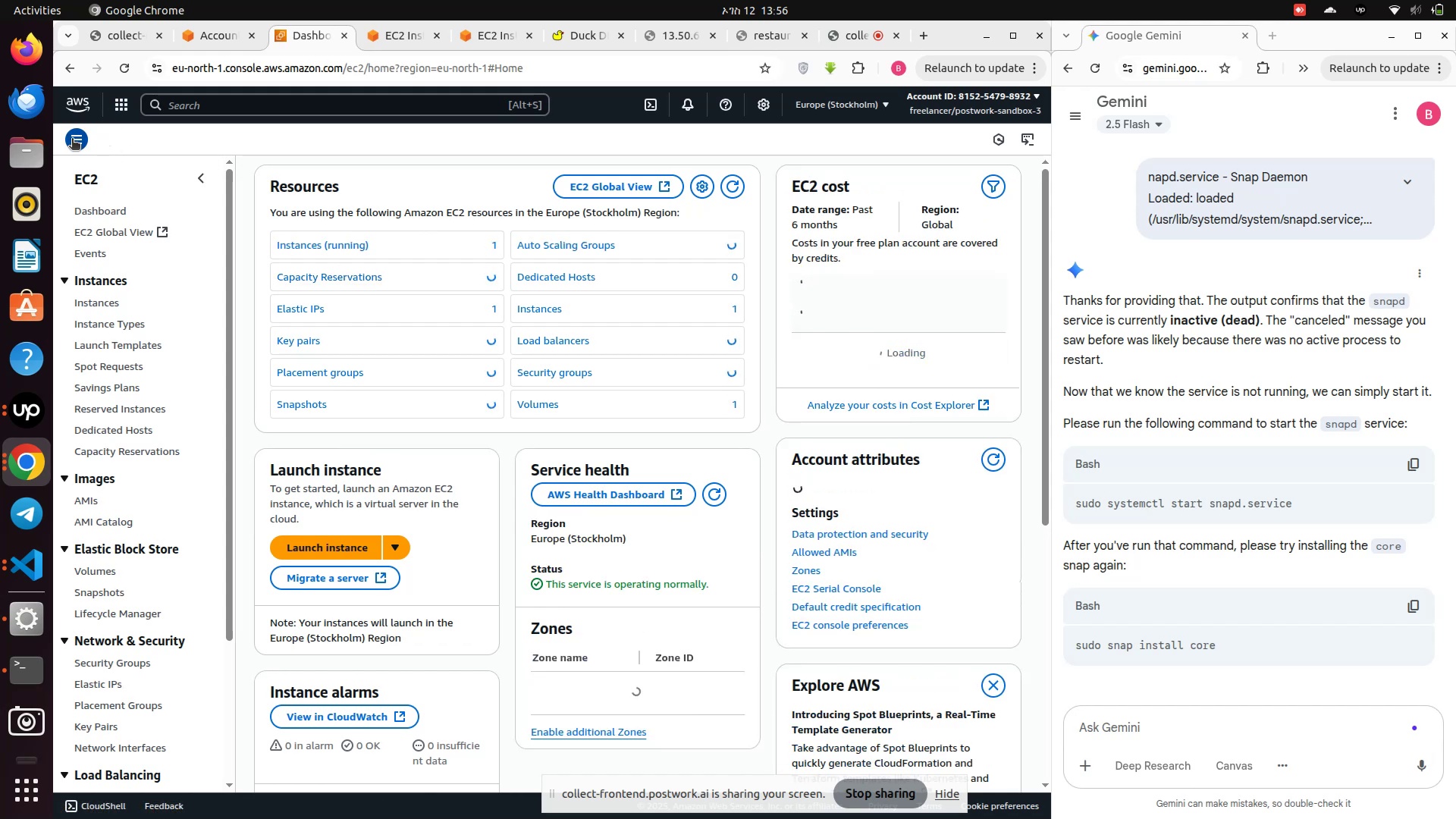 
left_click([117, 103])
 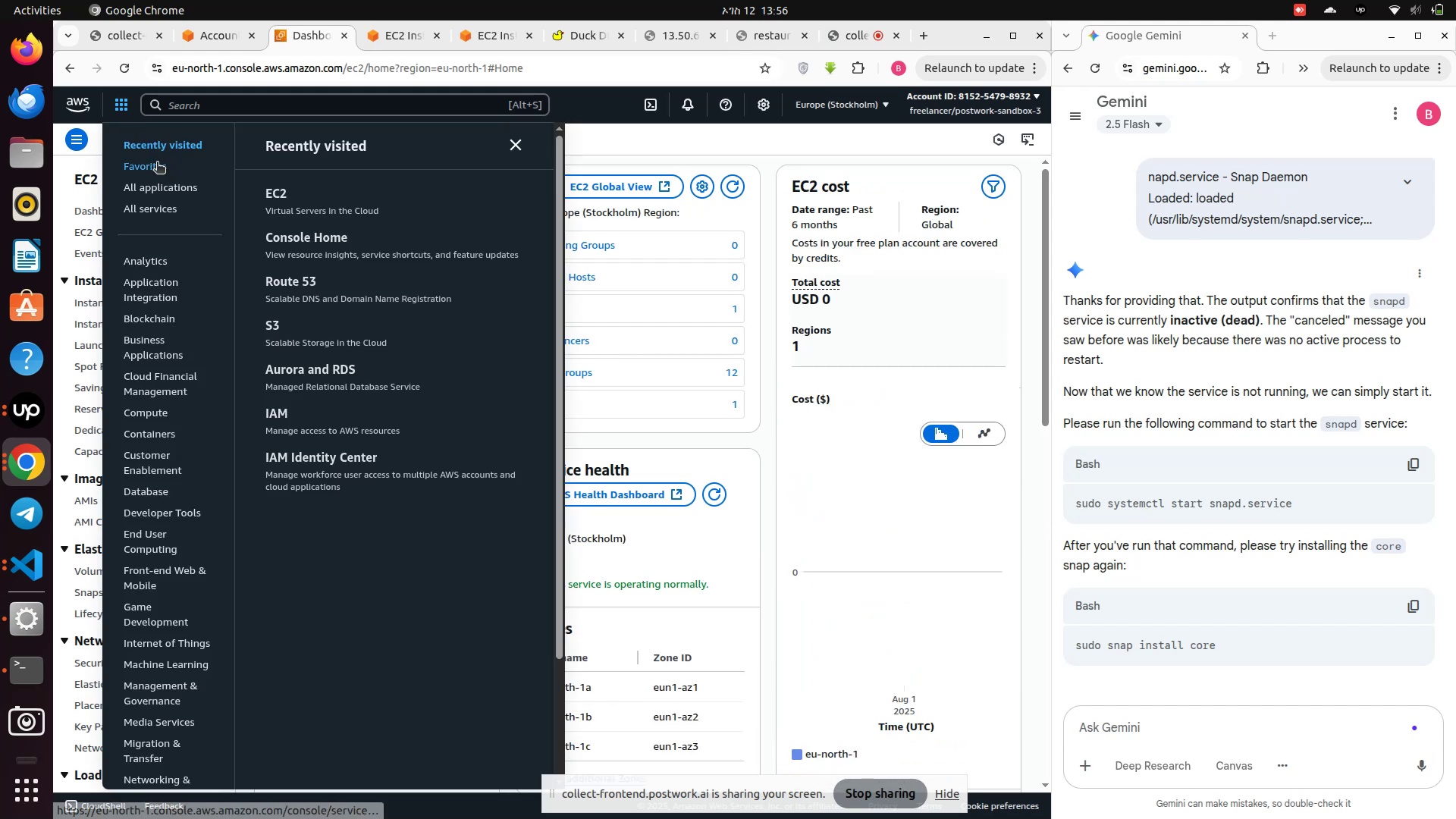 
left_click([152, 188])
 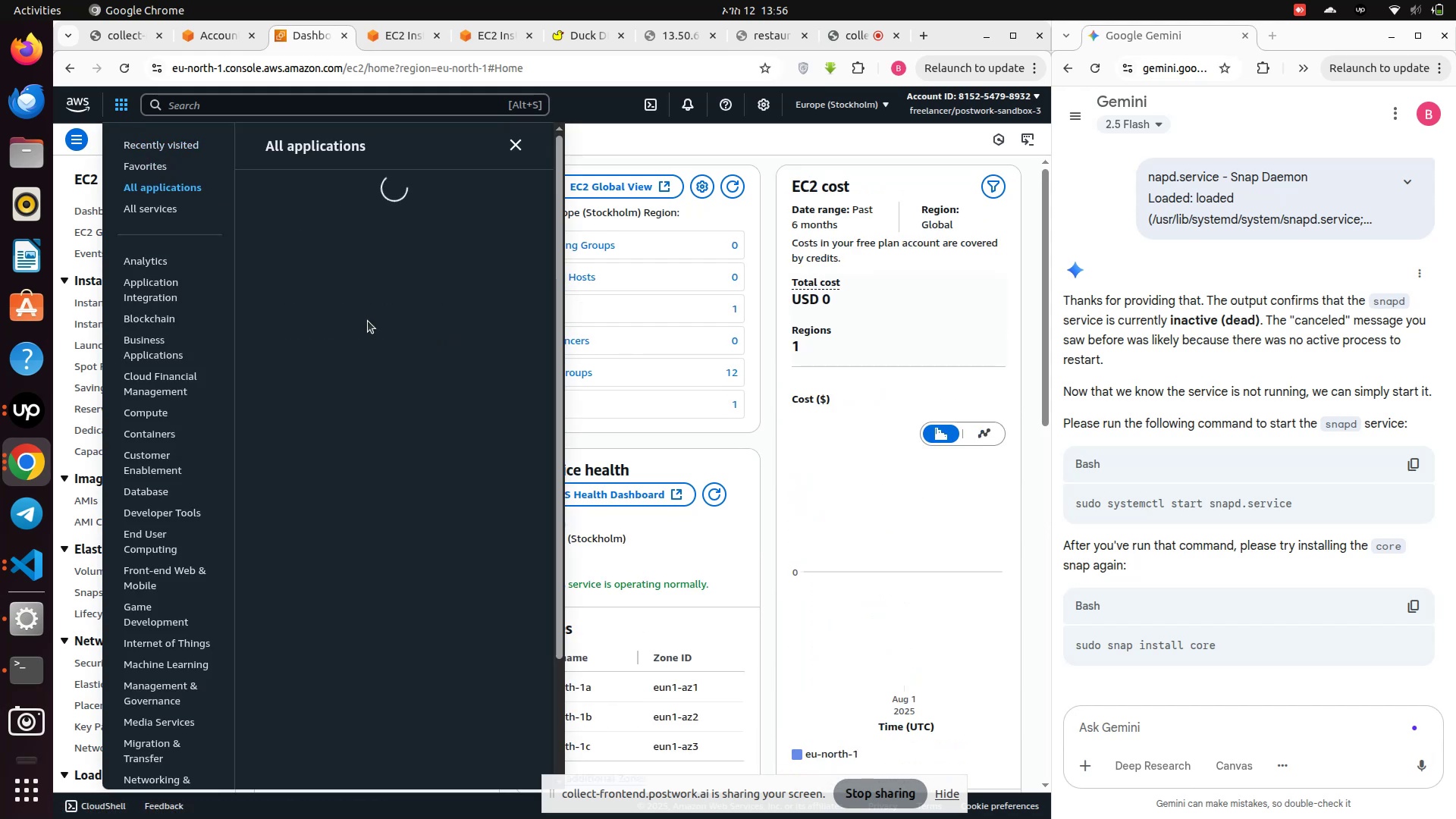 
left_click([156, 207])
 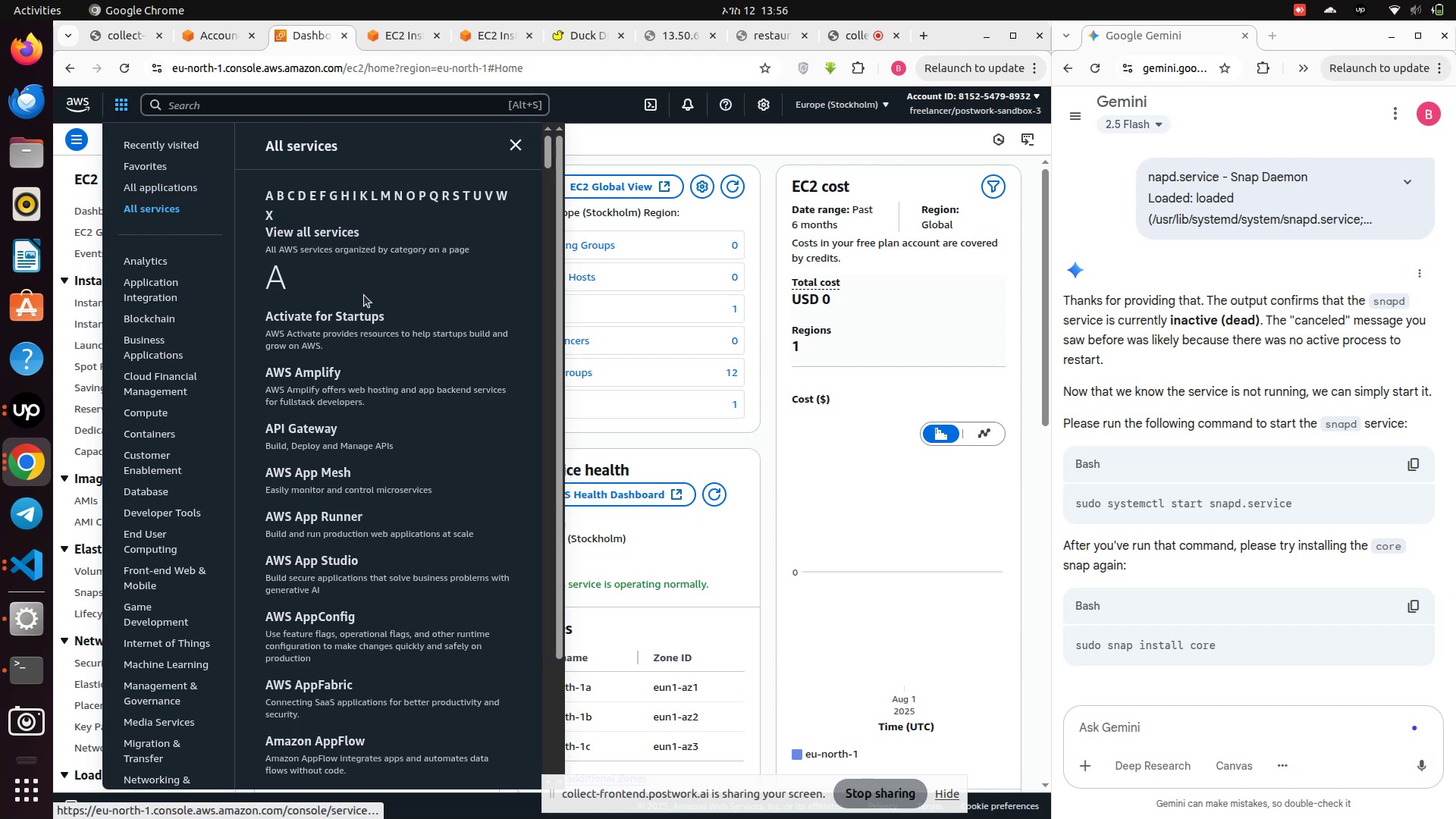 
scroll: coordinate [363, 441], scroll_direction: down, amount: 2.0
 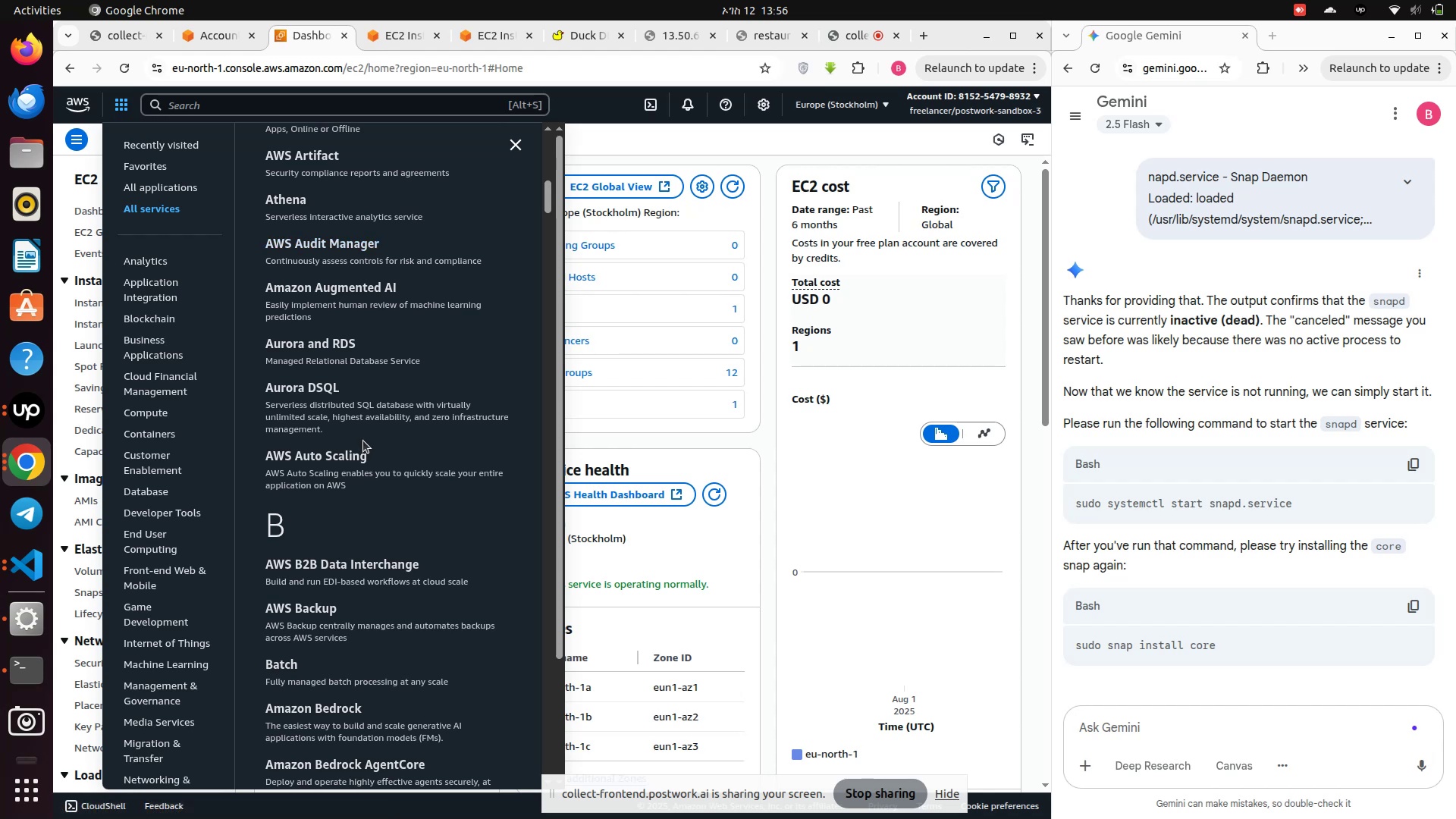 
wait(5.94)
 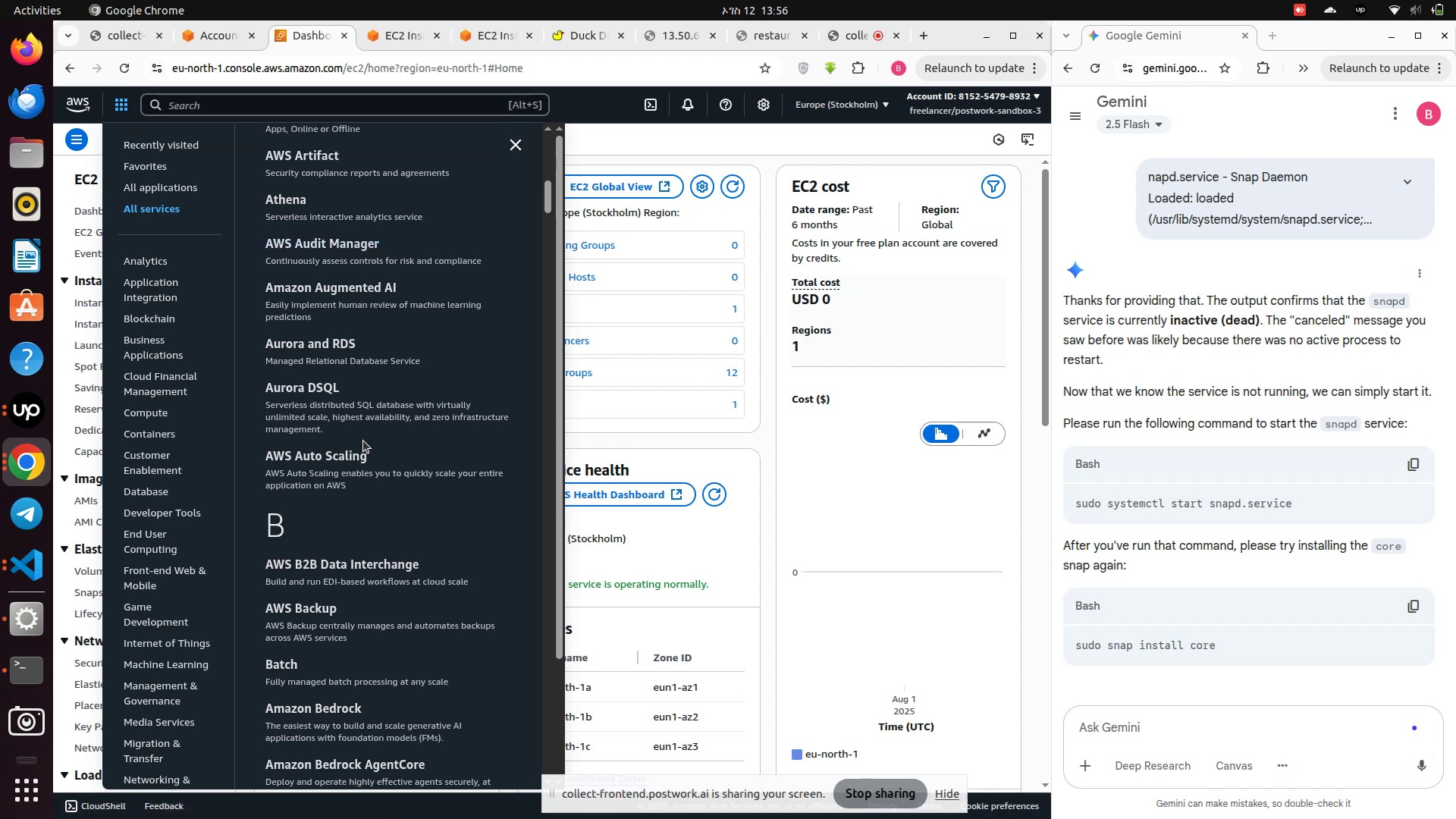 
scroll: coordinate [363, 441], scroll_direction: down, amount: 1.0
 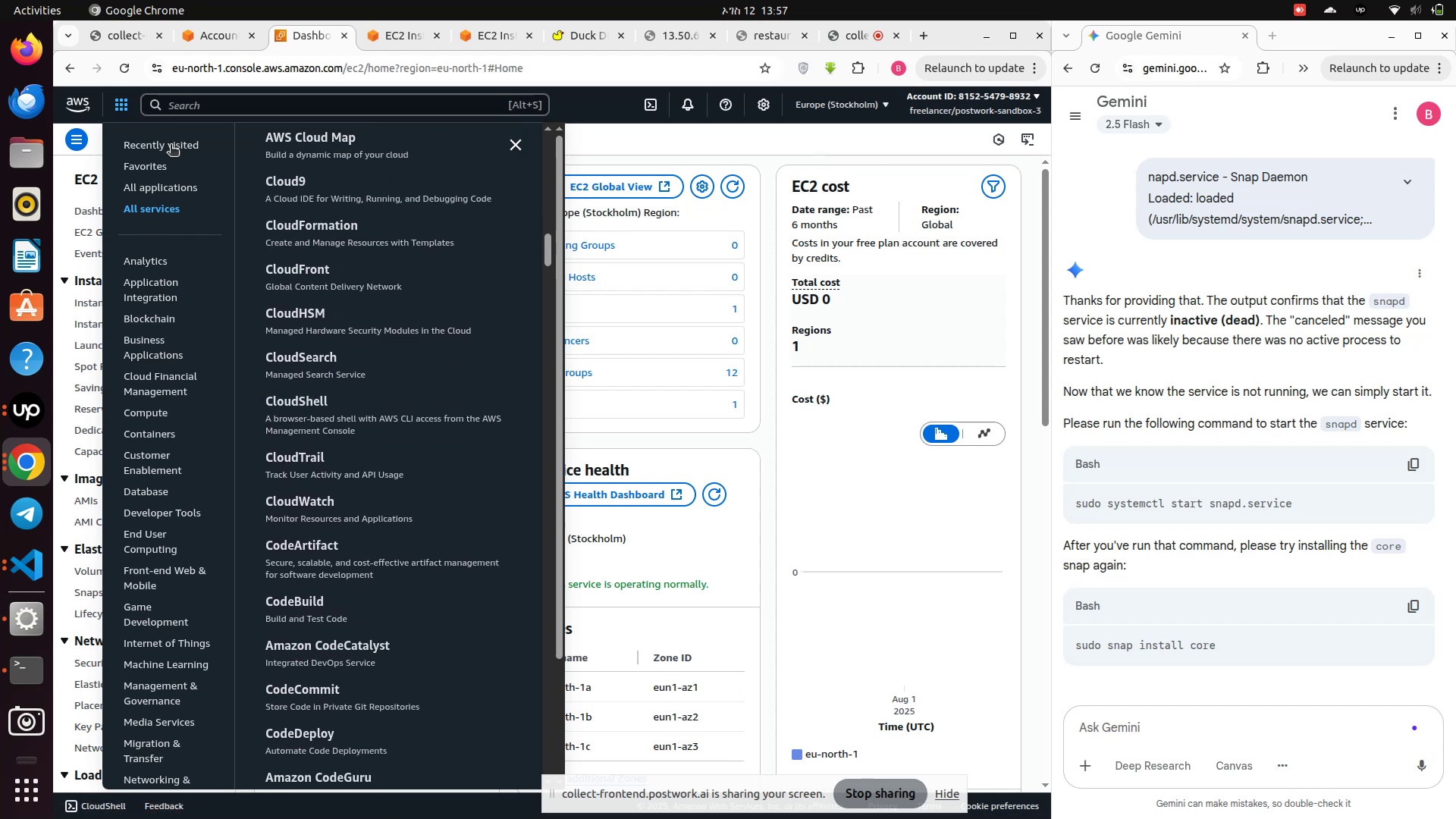 
left_click([64, 103])
 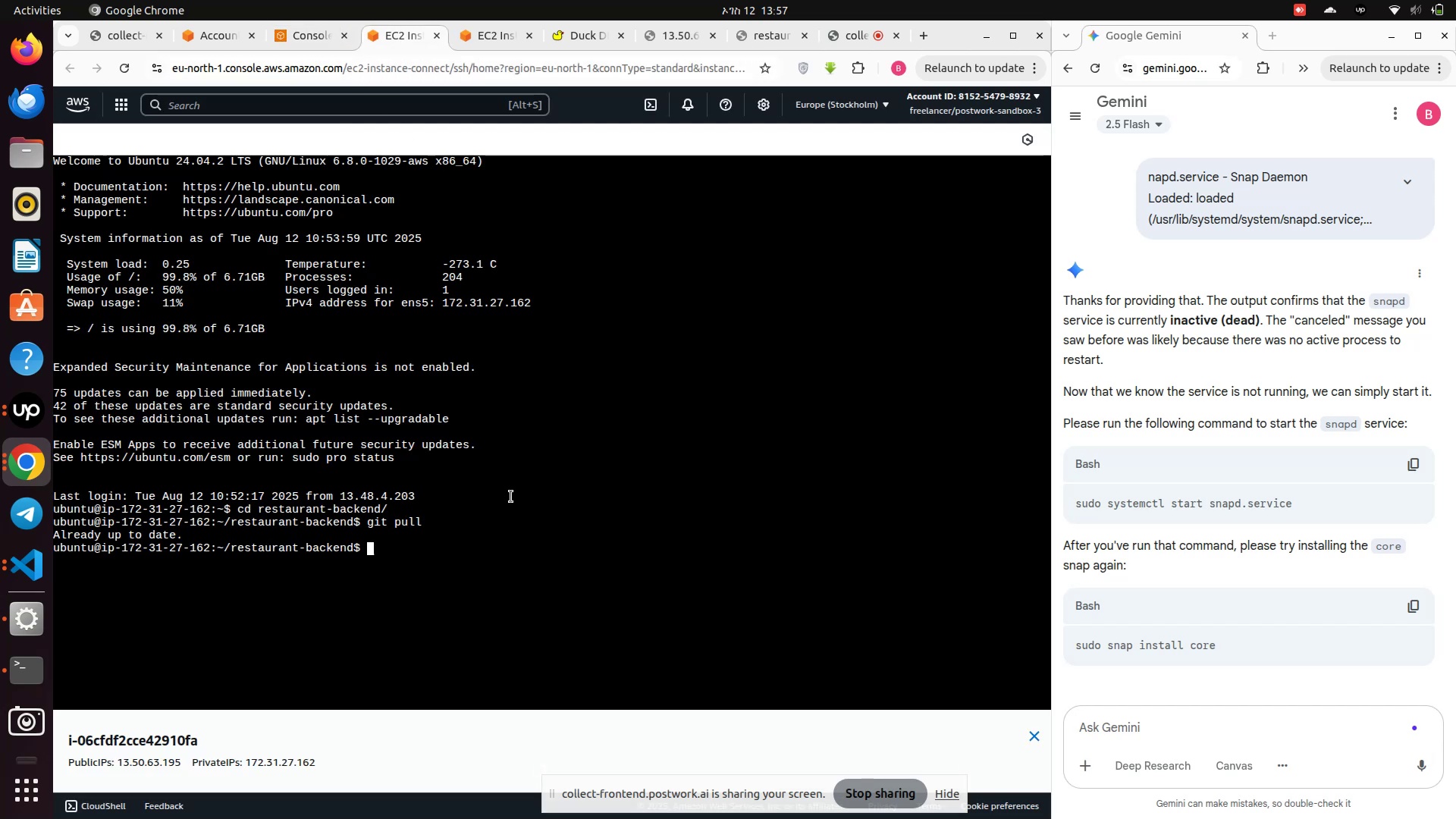 
wait(6.73)
 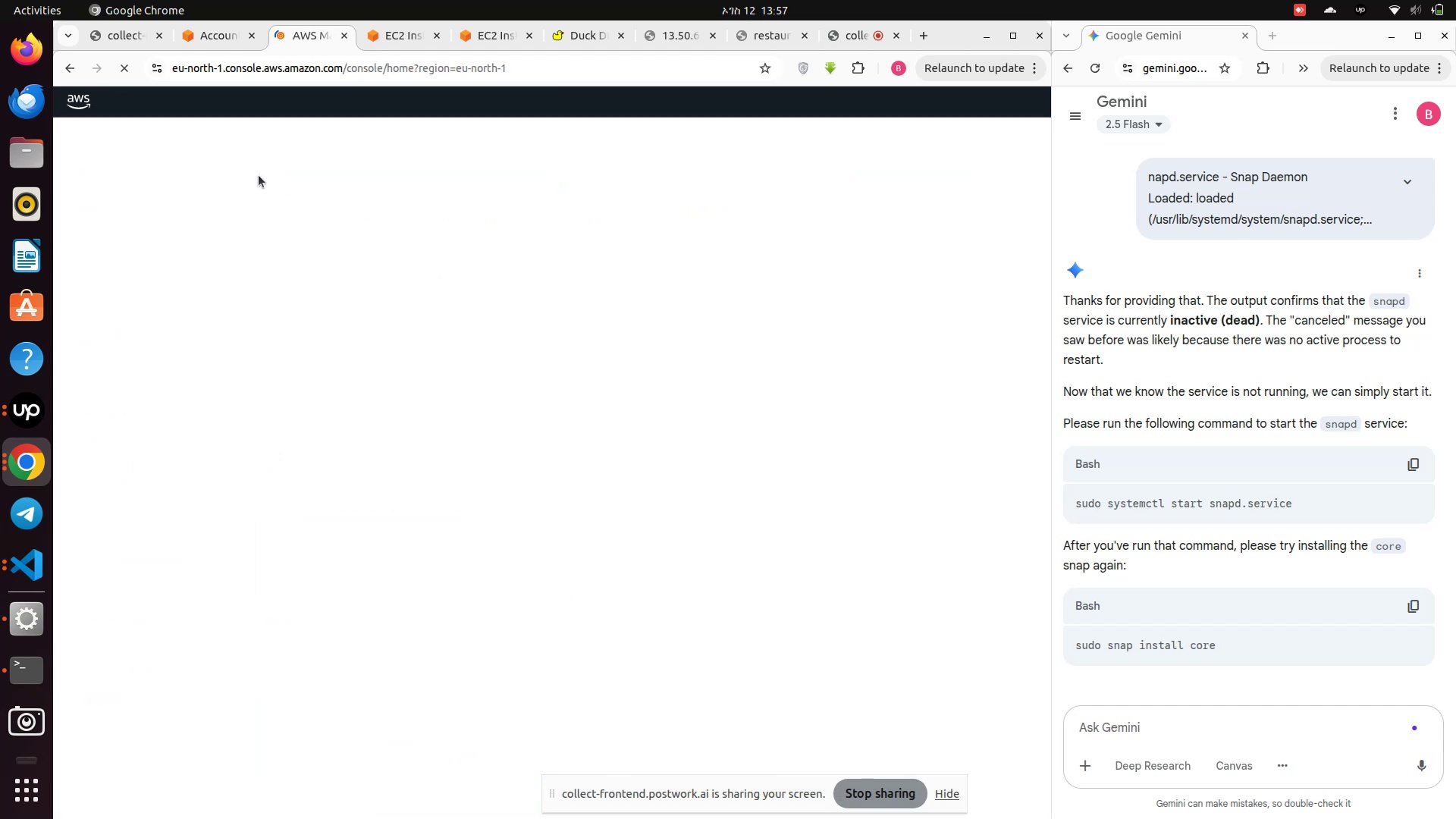 
left_click([490, 42])
 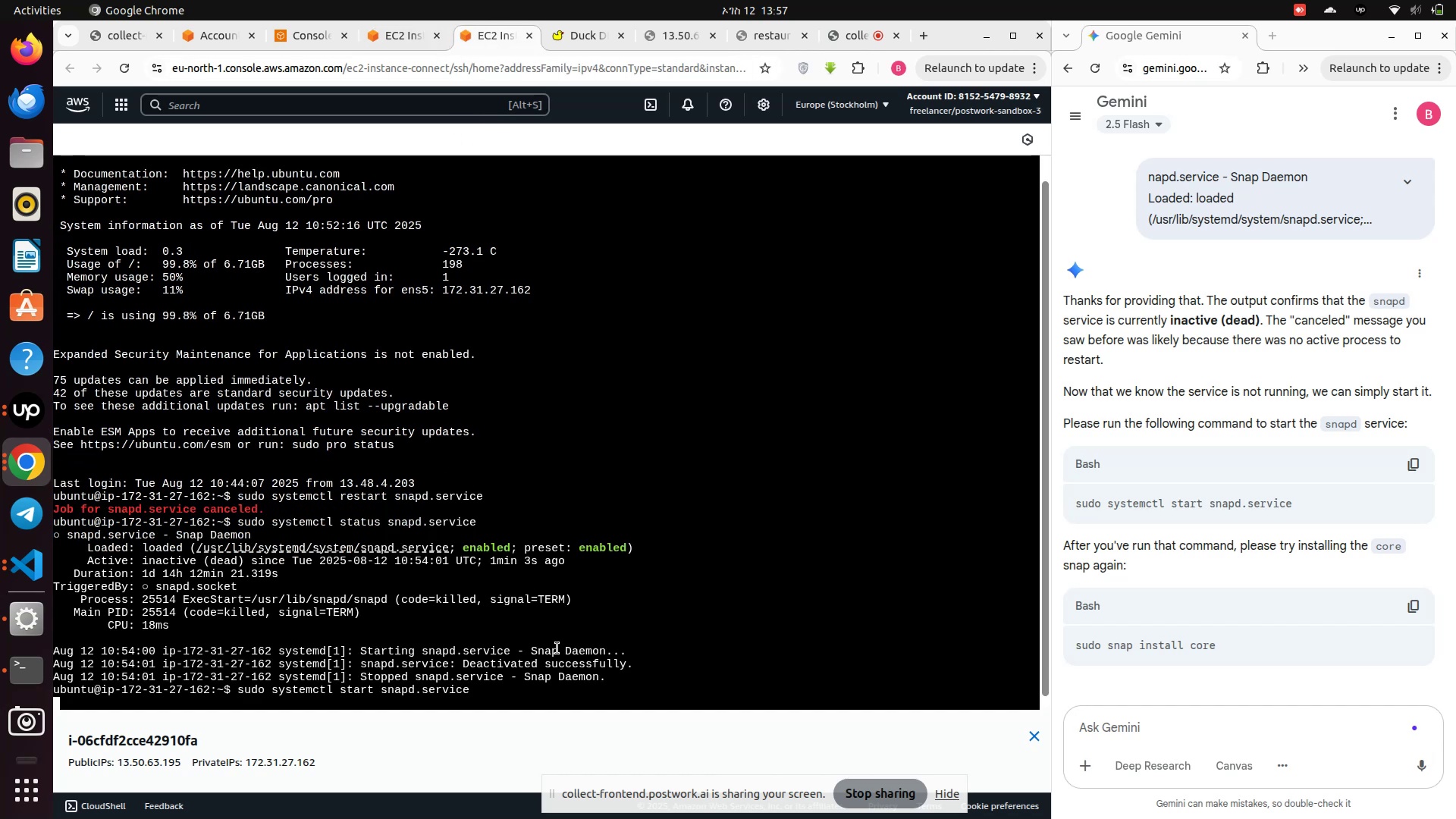 
left_click([538, 668])
 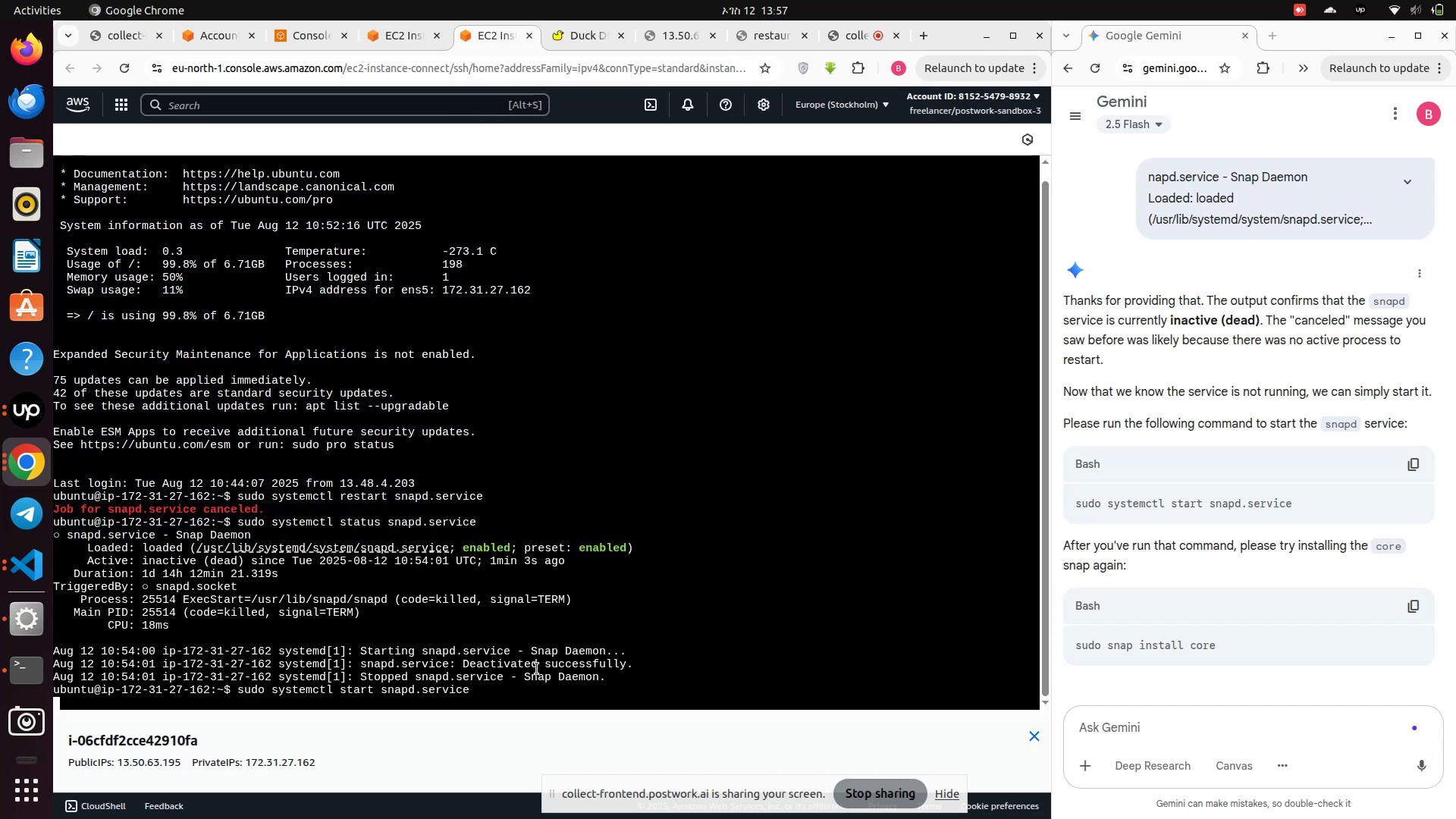 
scroll: coordinate [525, 613], scroll_direction: down, amount: 5.0
 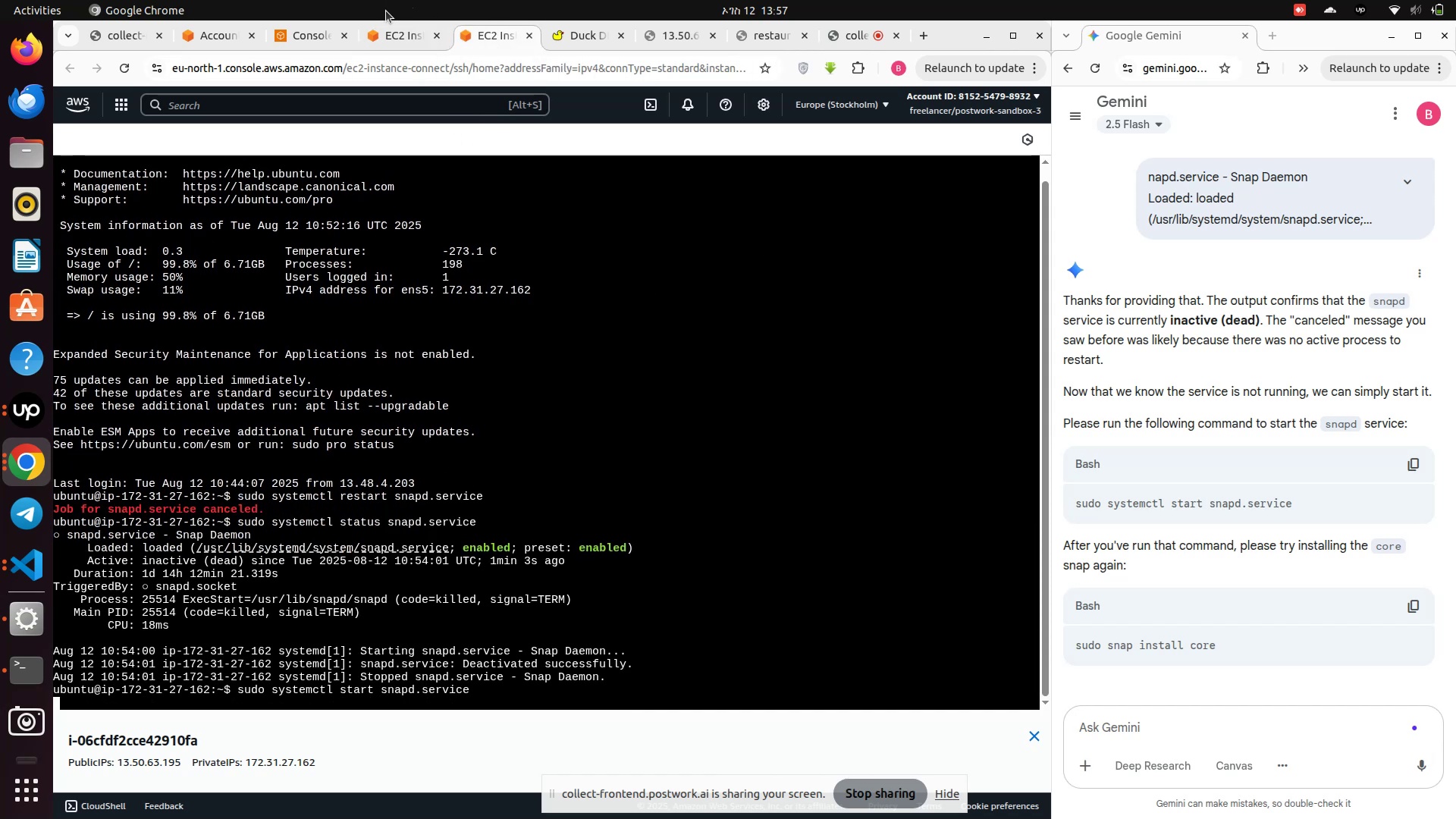 
left_click([389, 35])
 